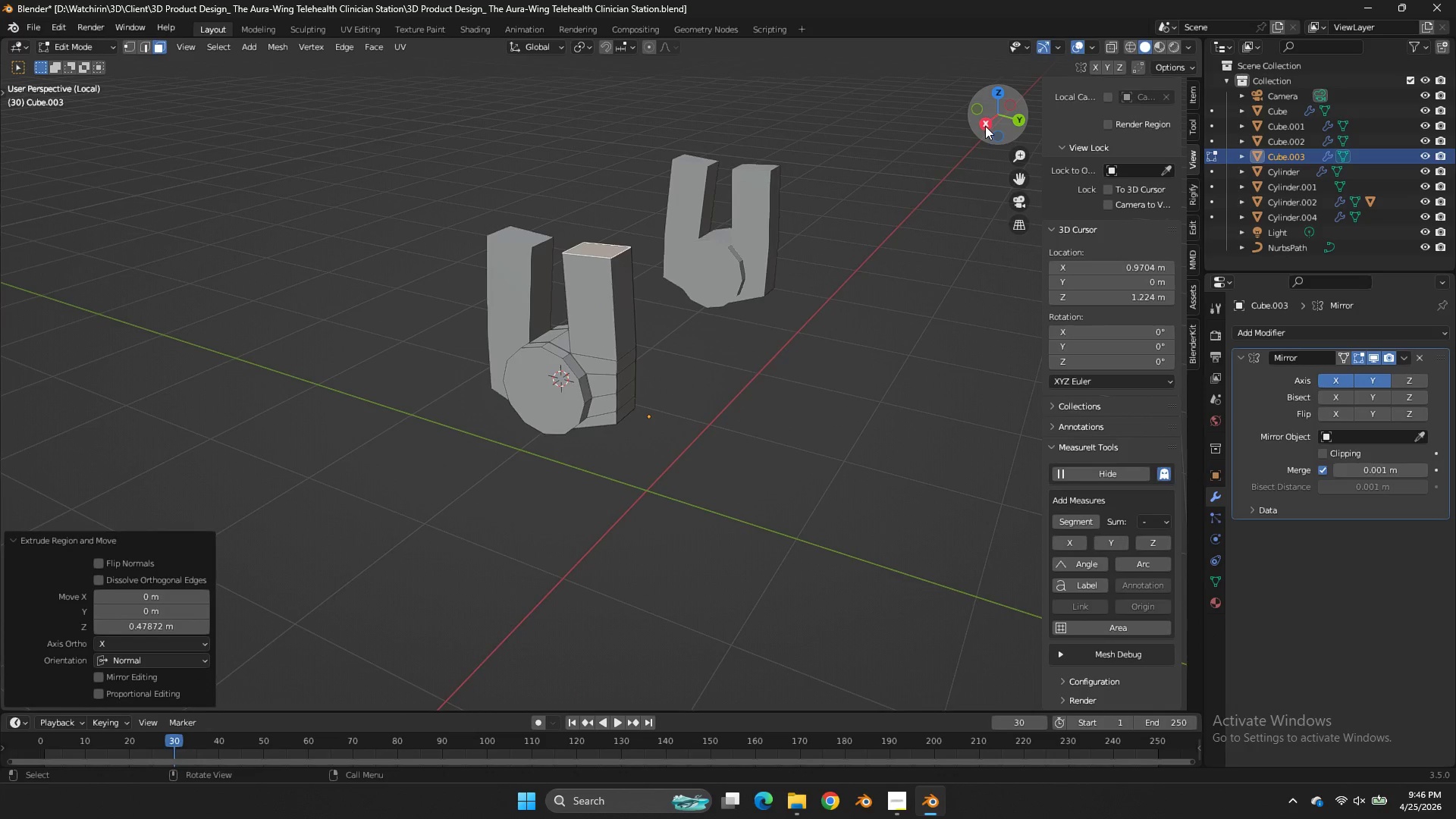 
left_click([985, 126])
 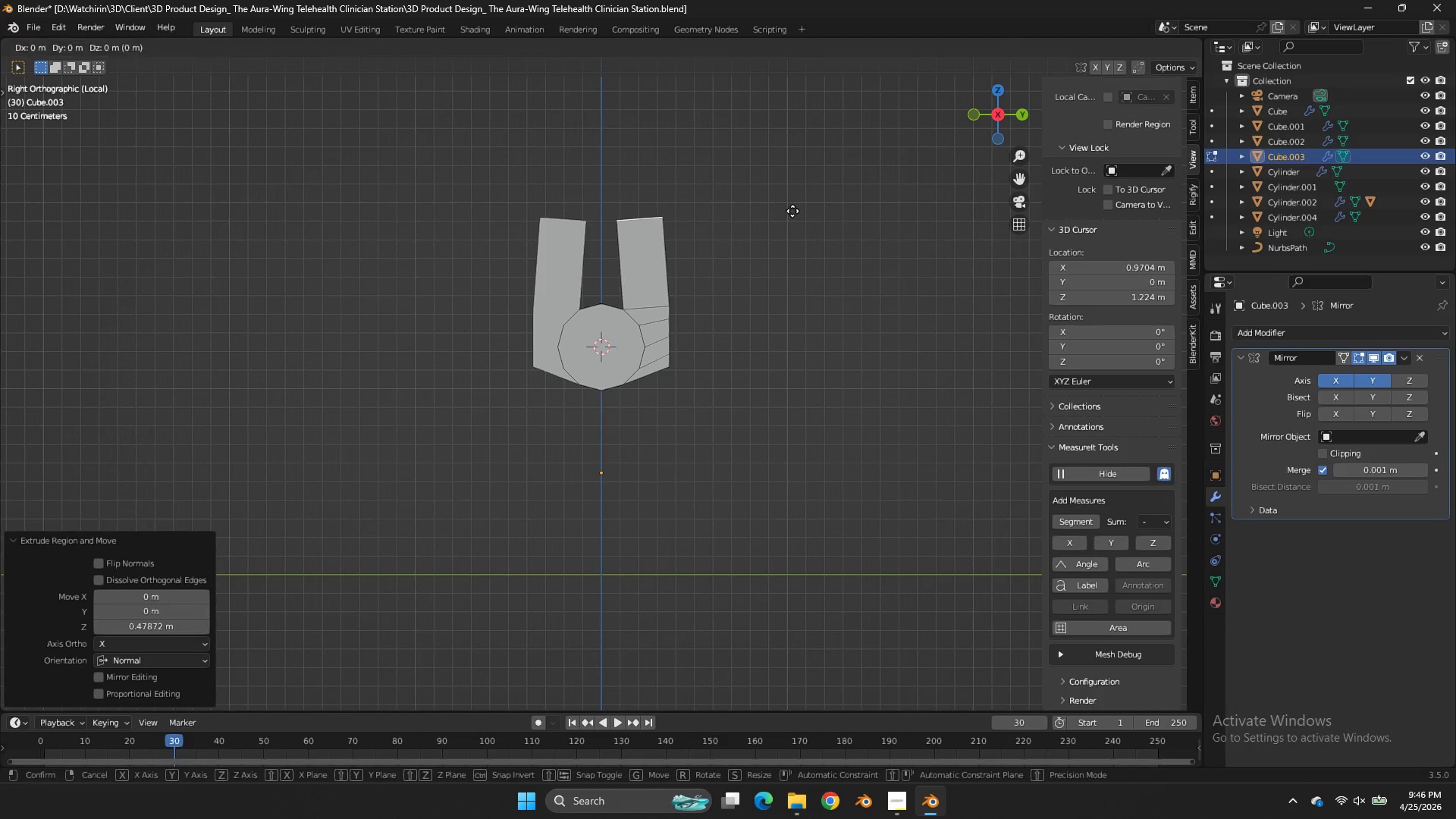 
key(G)
 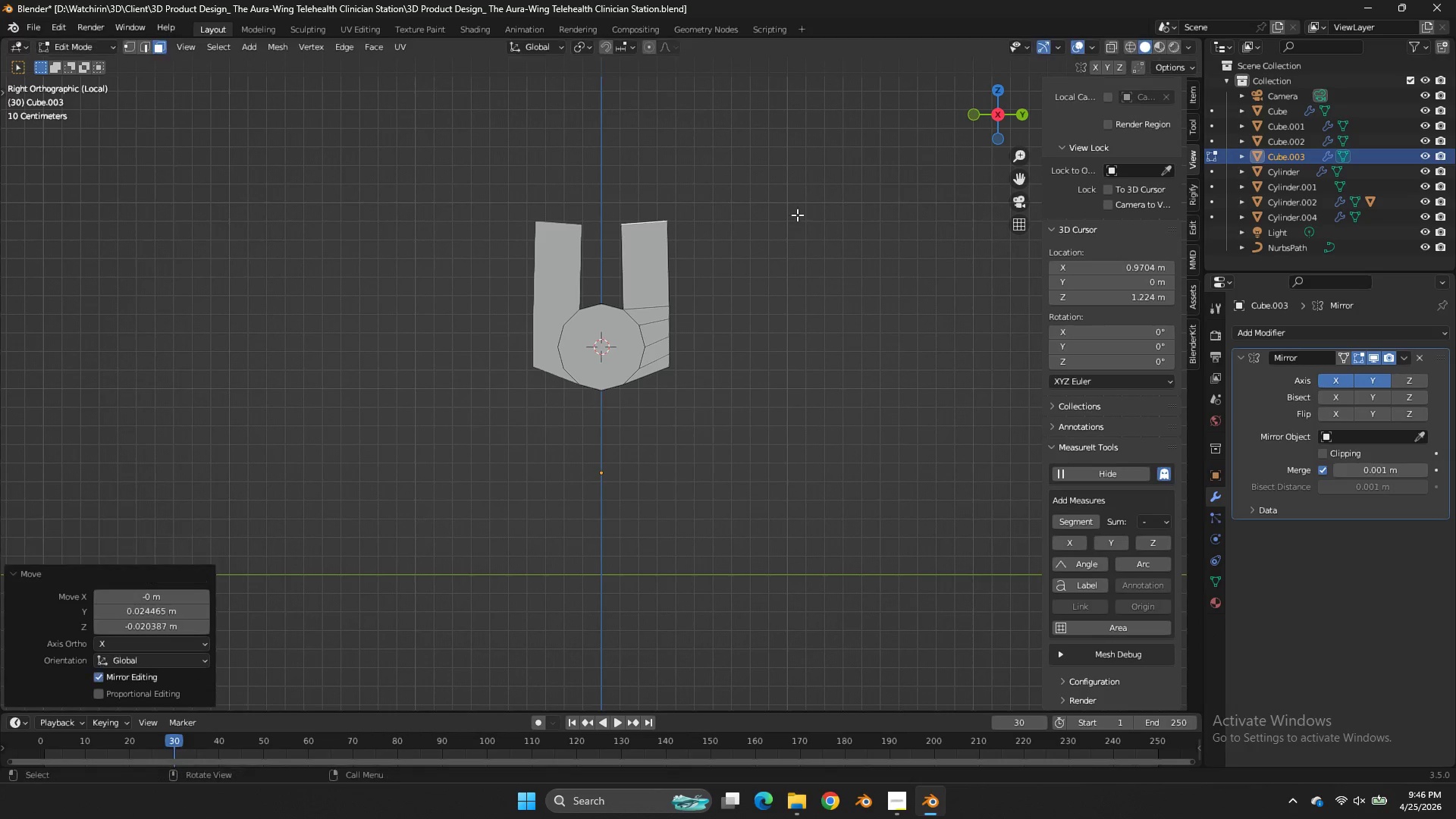 
left_click([797, 215])
 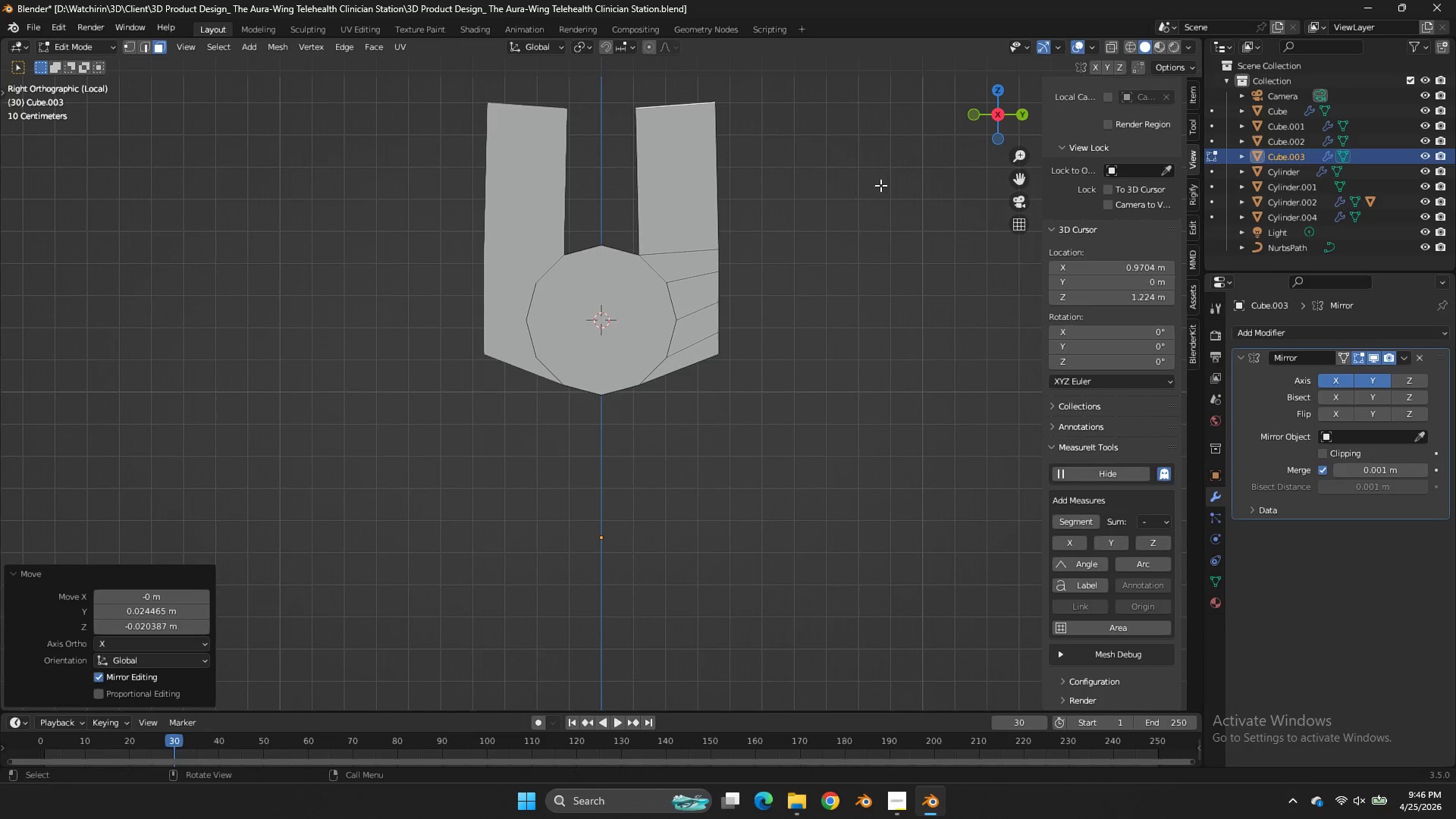 
scroll: coordinate [880, 185], scroll_direction: up, amount: 3.0
 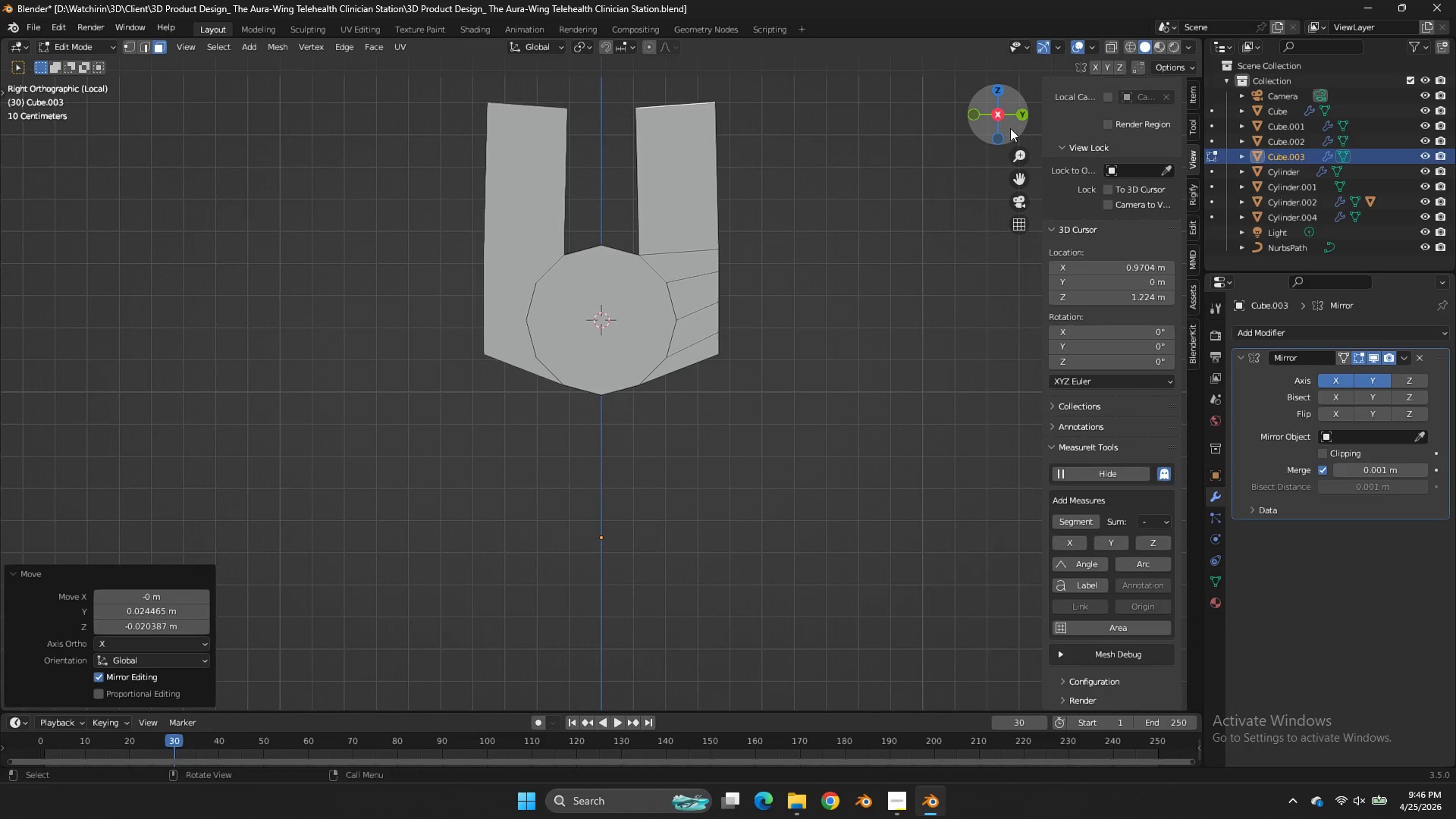 
left_click_drag(start_coordinate=[1010, 114], to_coordinate=[1003, 202])
 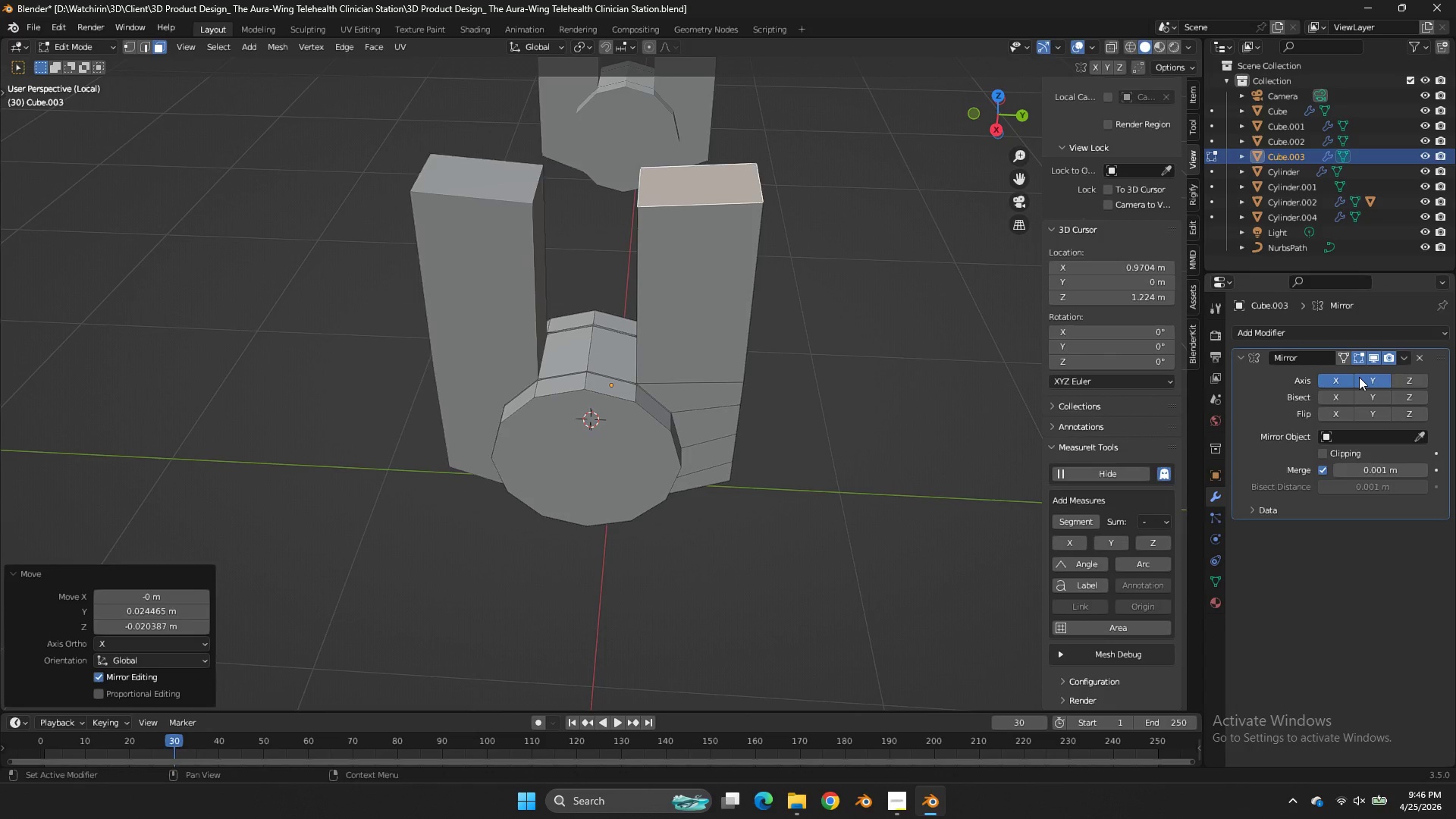 
left_click([1359, 377])
 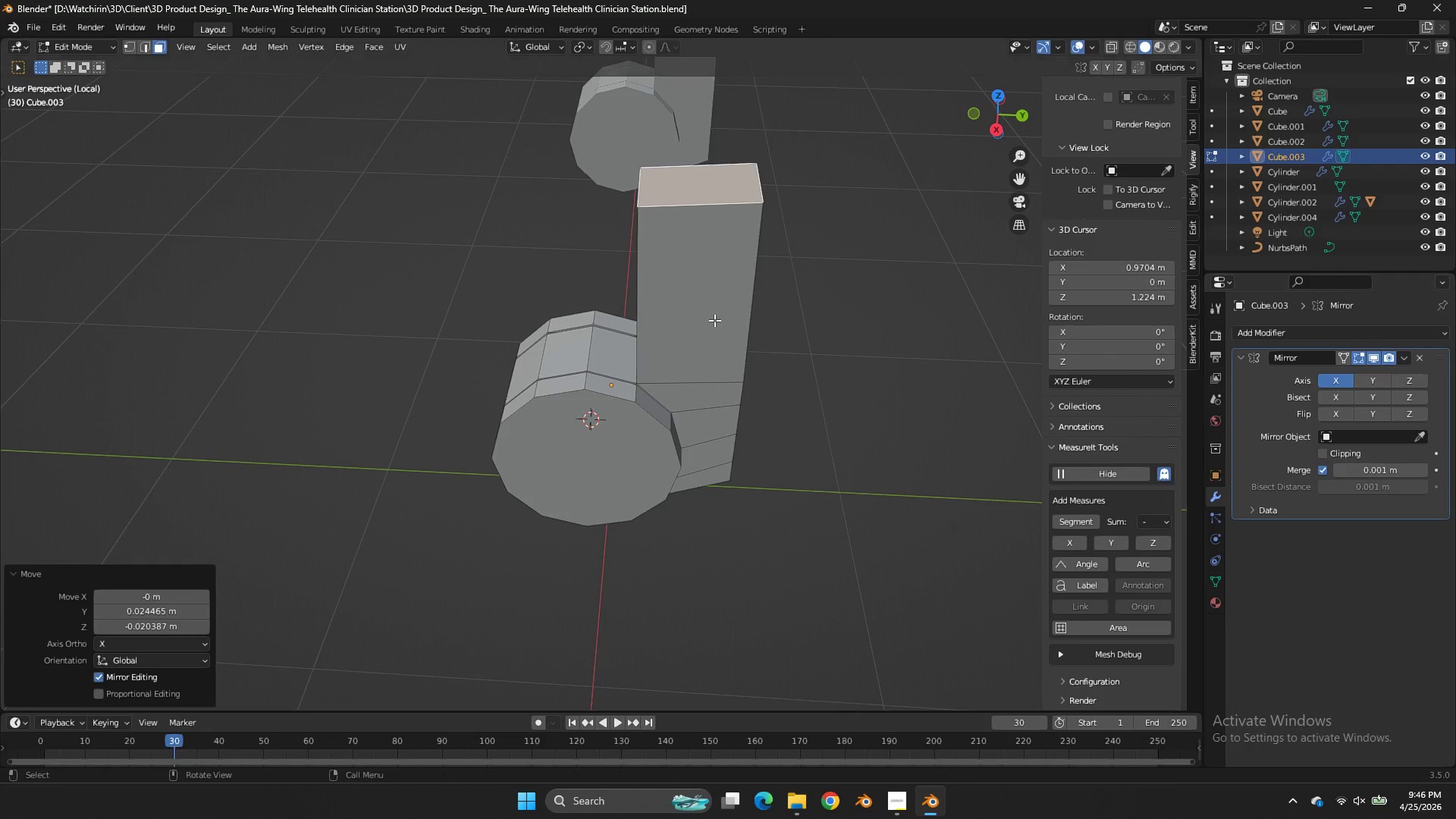 
key(Tab)
 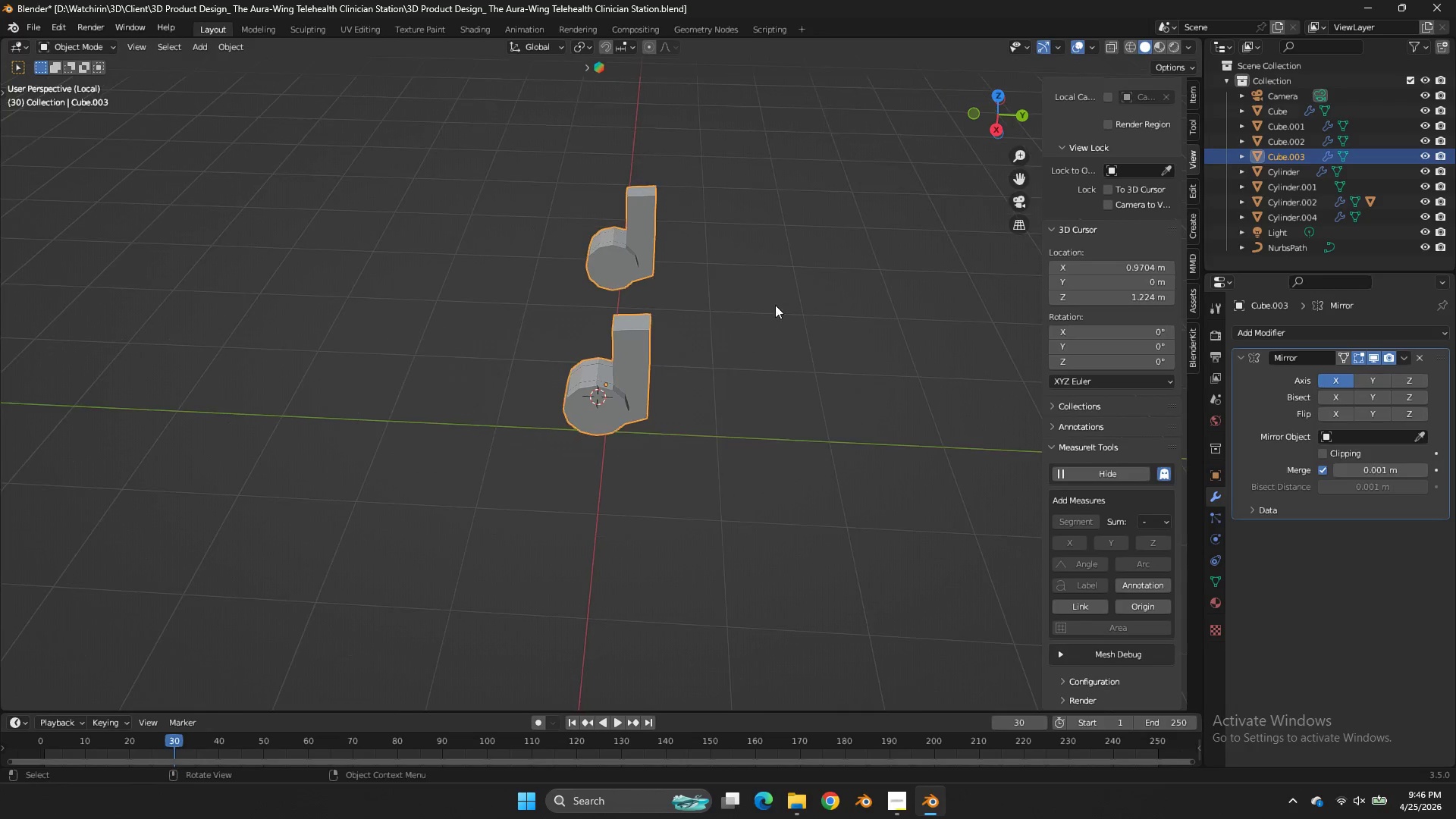 
scroll: coordinate [765, 312], scroll_direction: down, amount: 5.0
 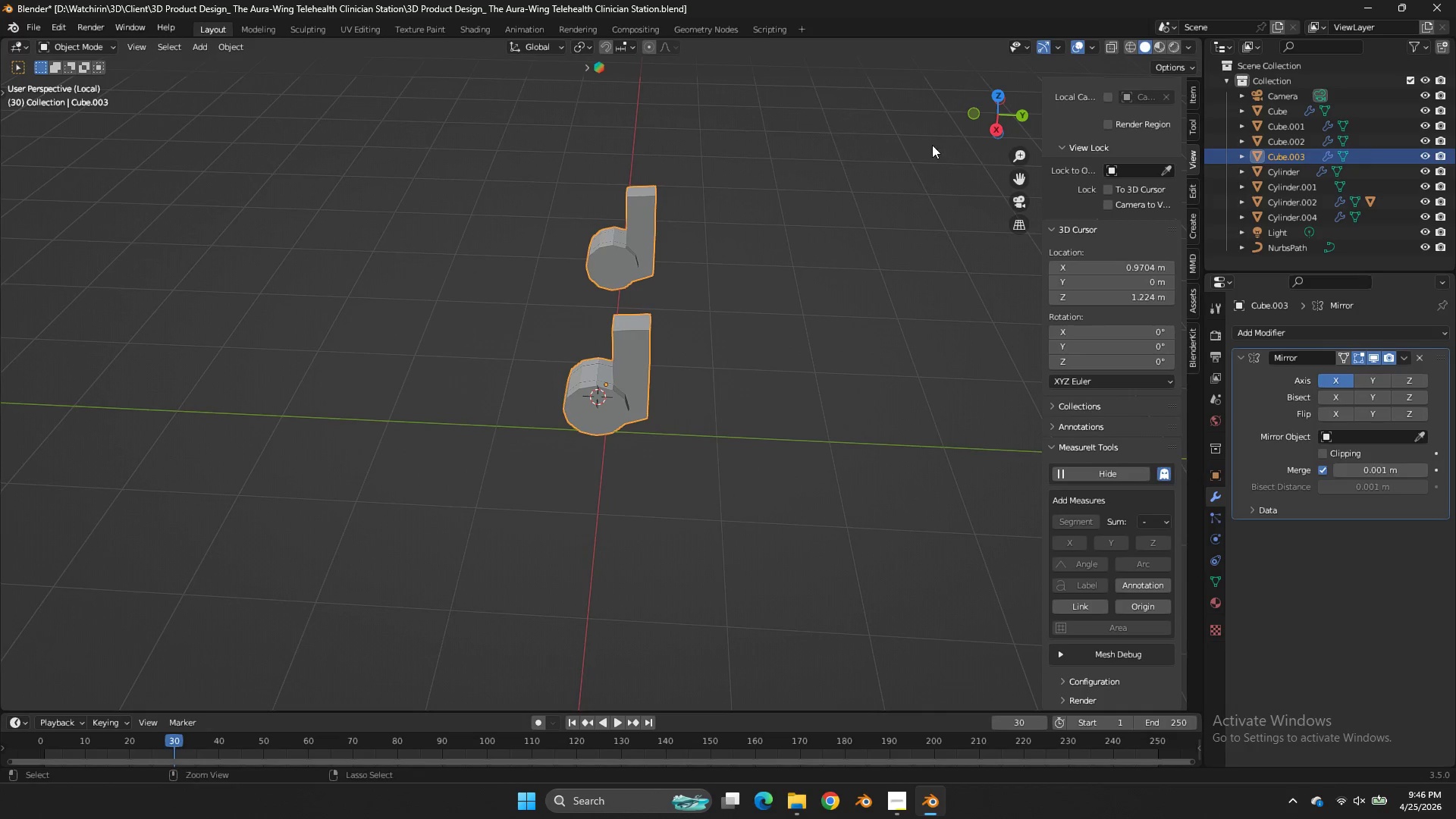 
key(Control+ControlLeft)
 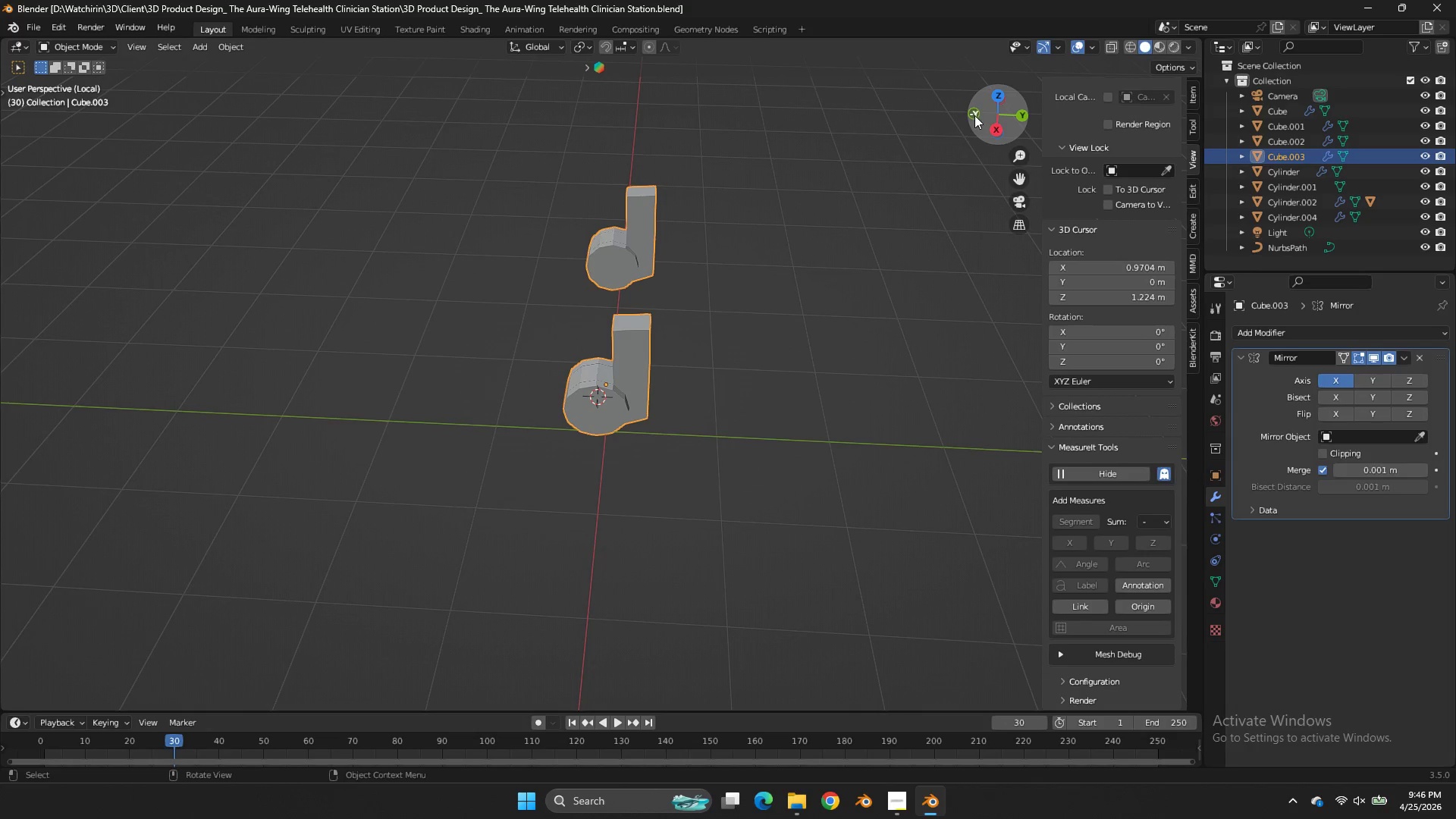 
key(Control+S)
 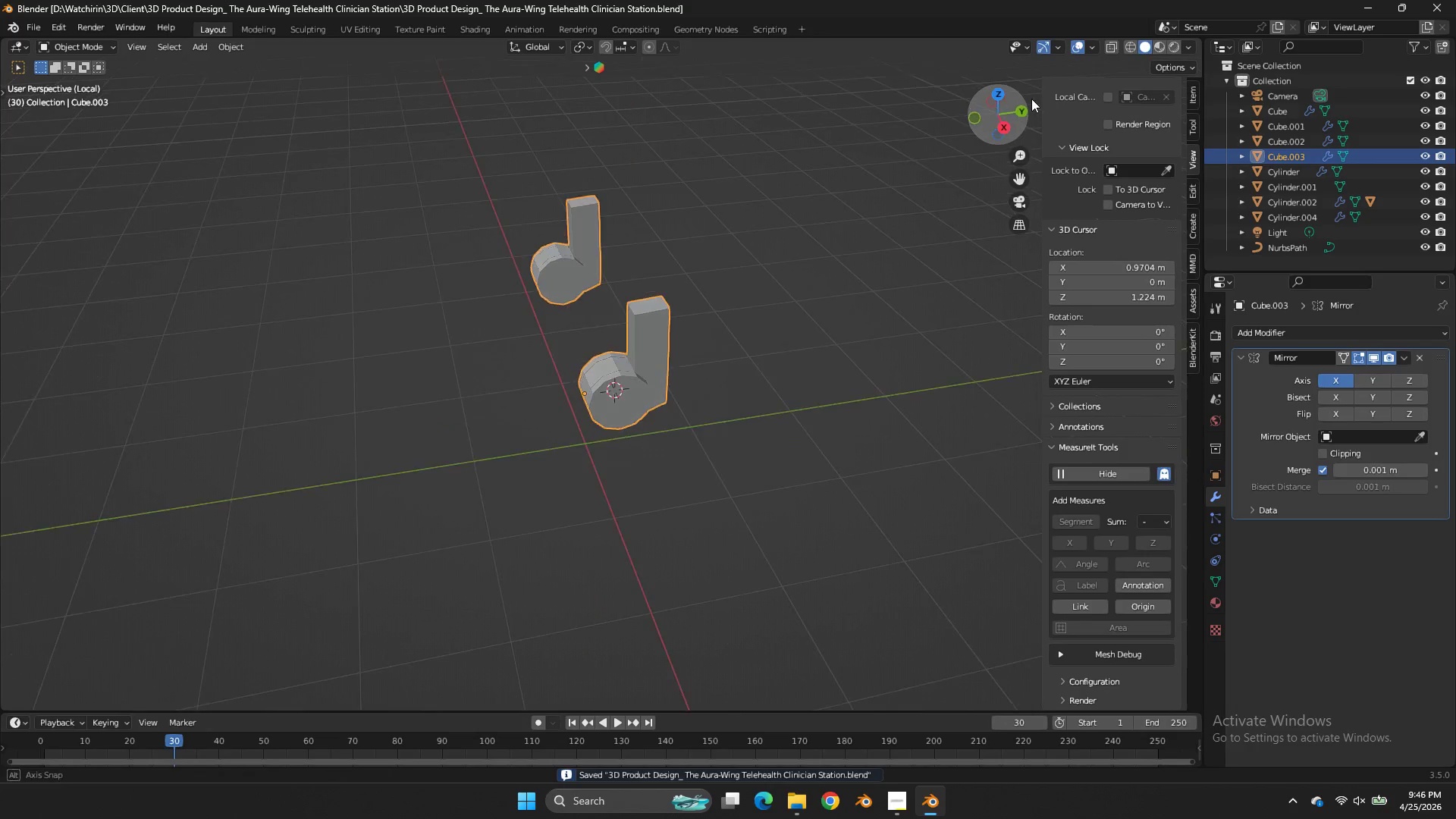 
left_click_drag(start_coordinate=[984, 114], to_coordinate=[956, 73])
 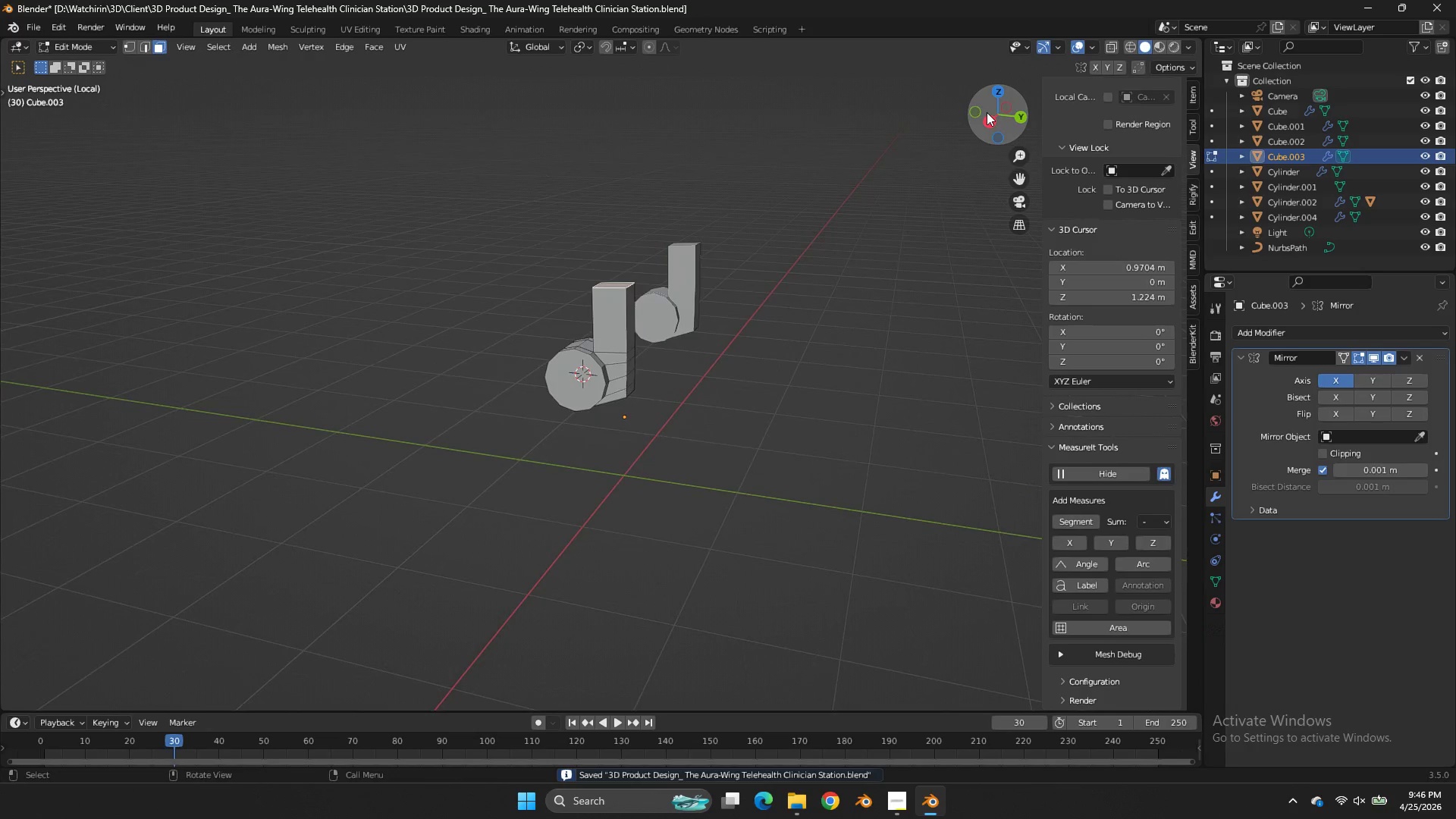 
key(Tab)
 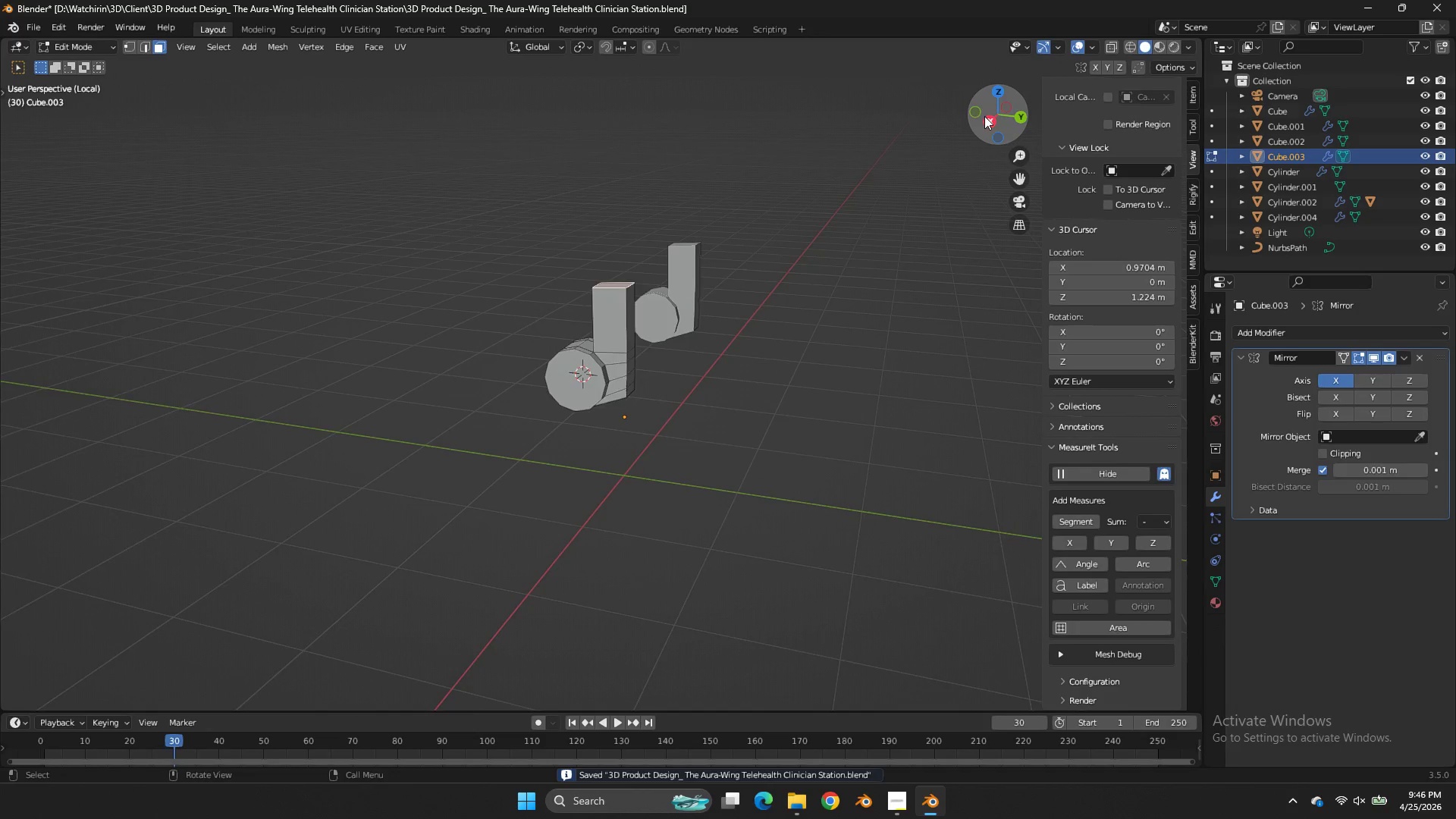 
left_click([984, 116])
 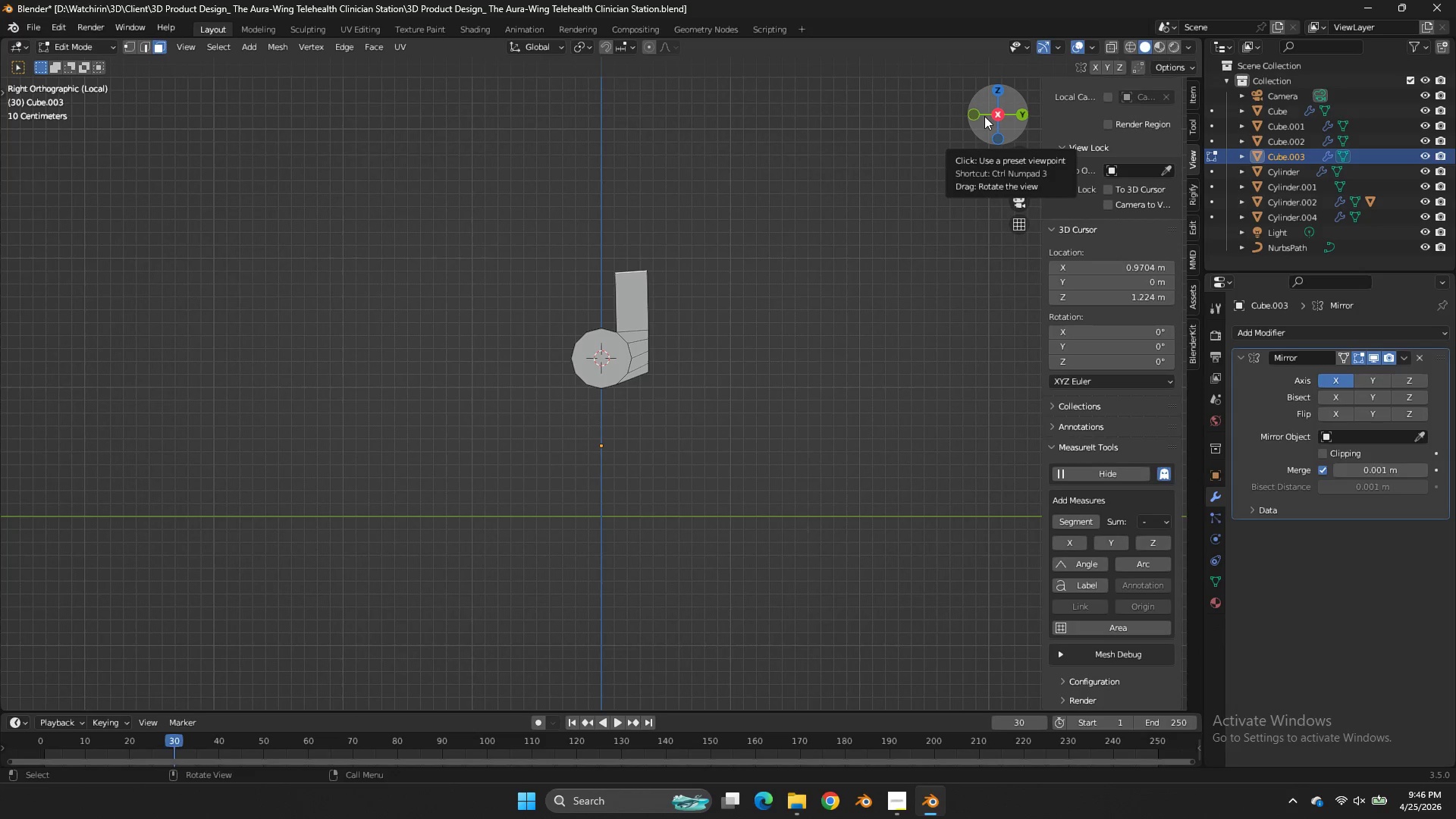 
wait(5.66)
 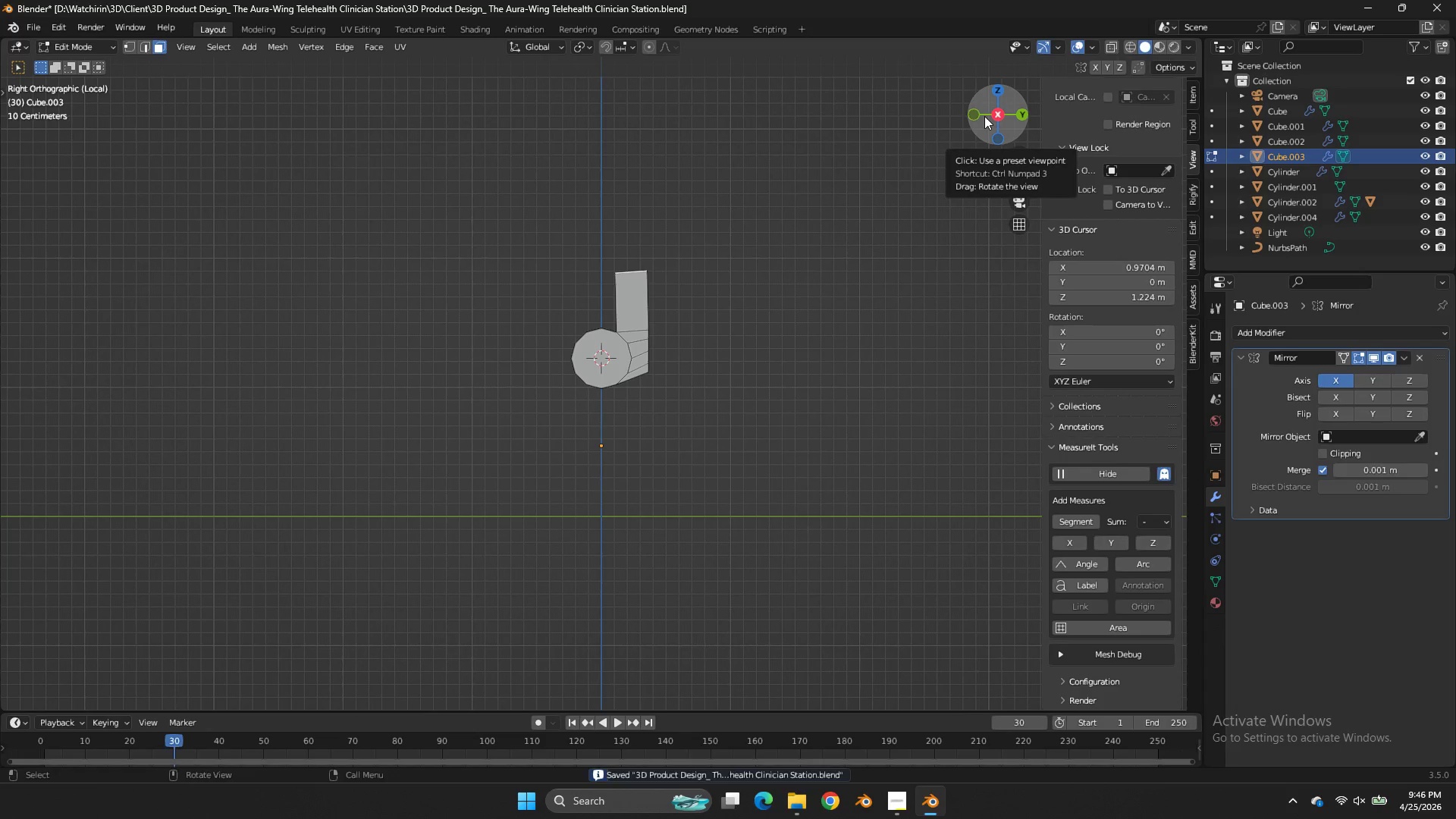 
scroll: coordinate [911, 174], scroll_direction: up, amount: 3.0
 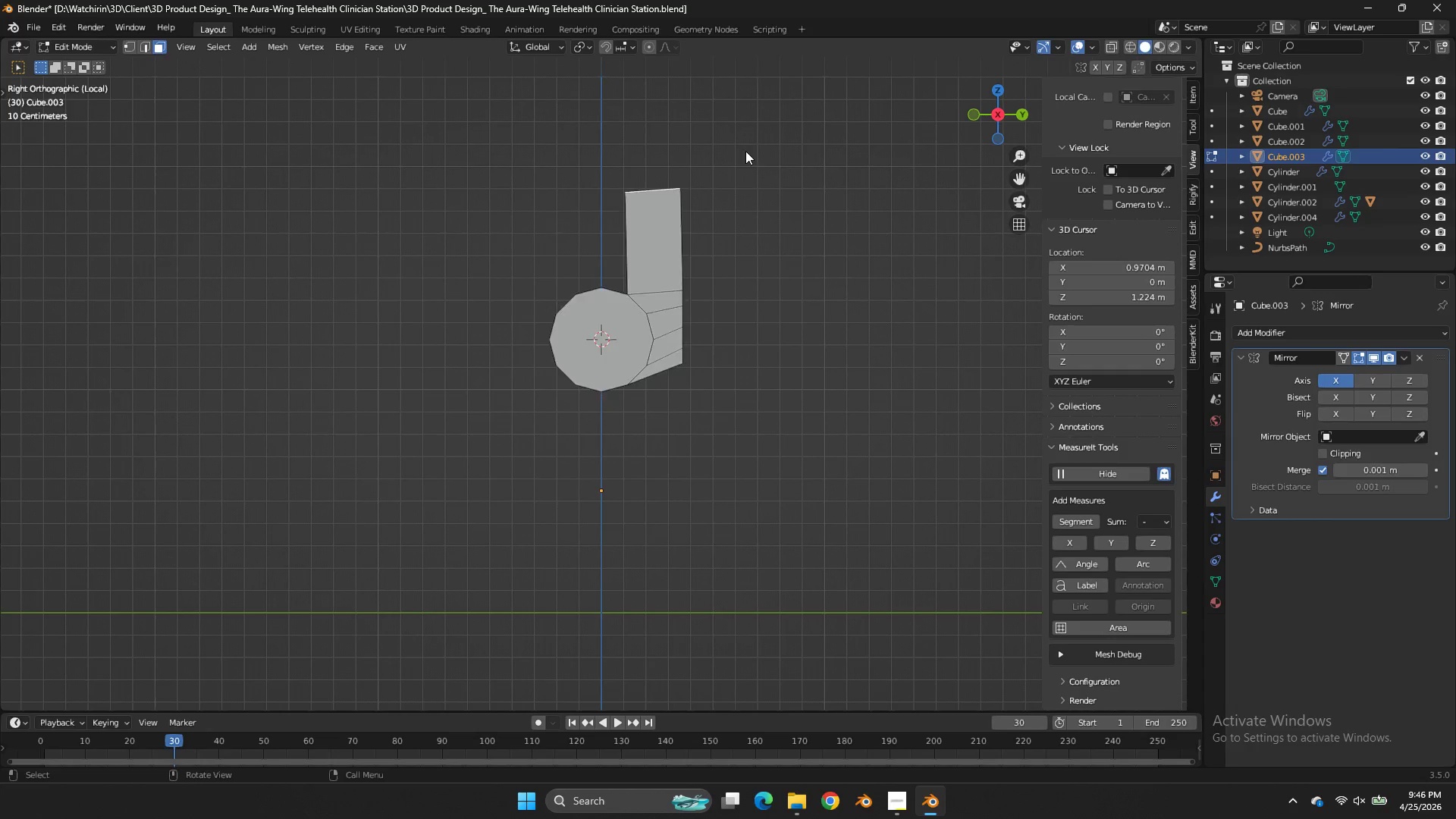 
type(zgz)
 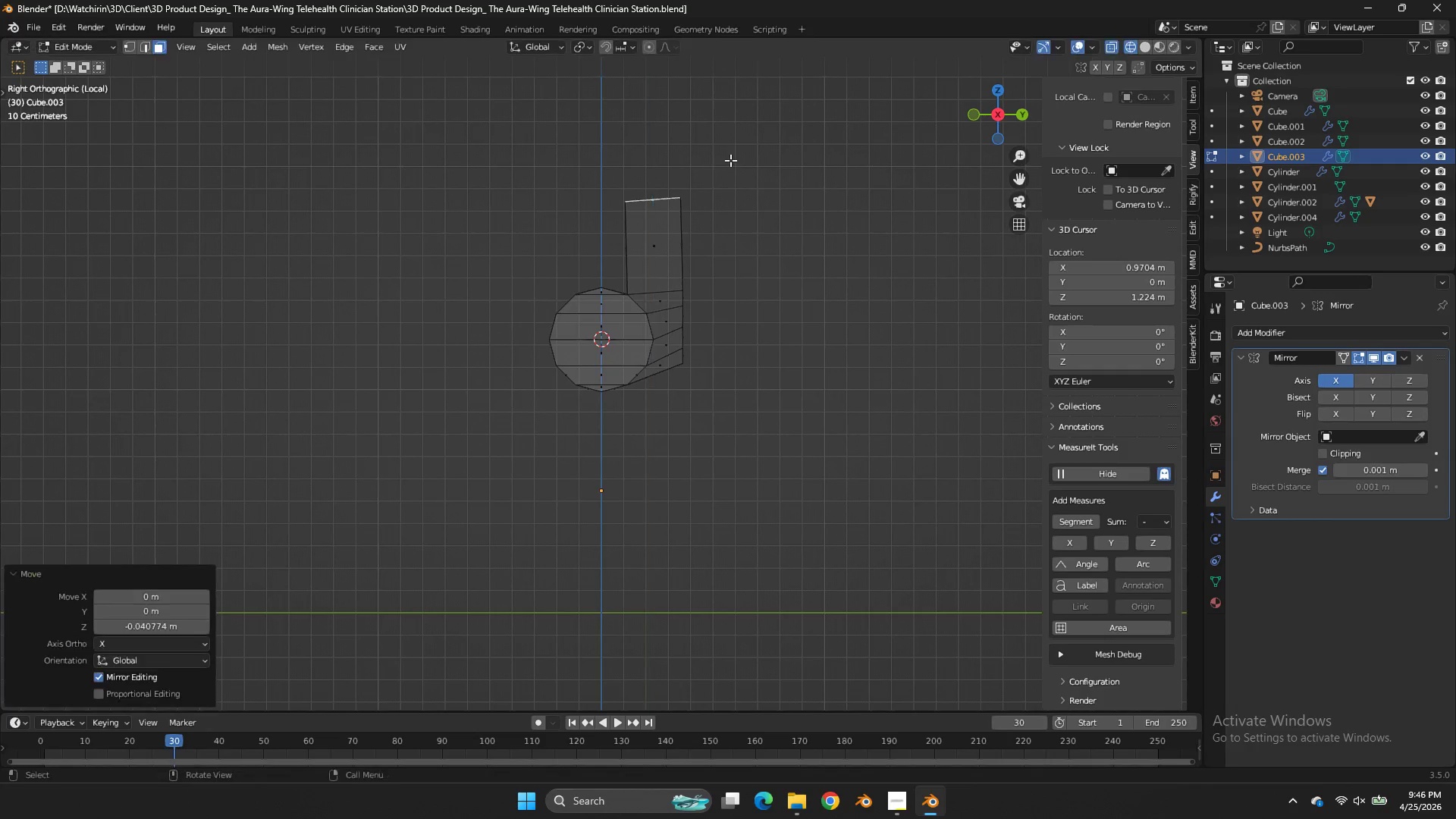 
left_click([730, 160])
 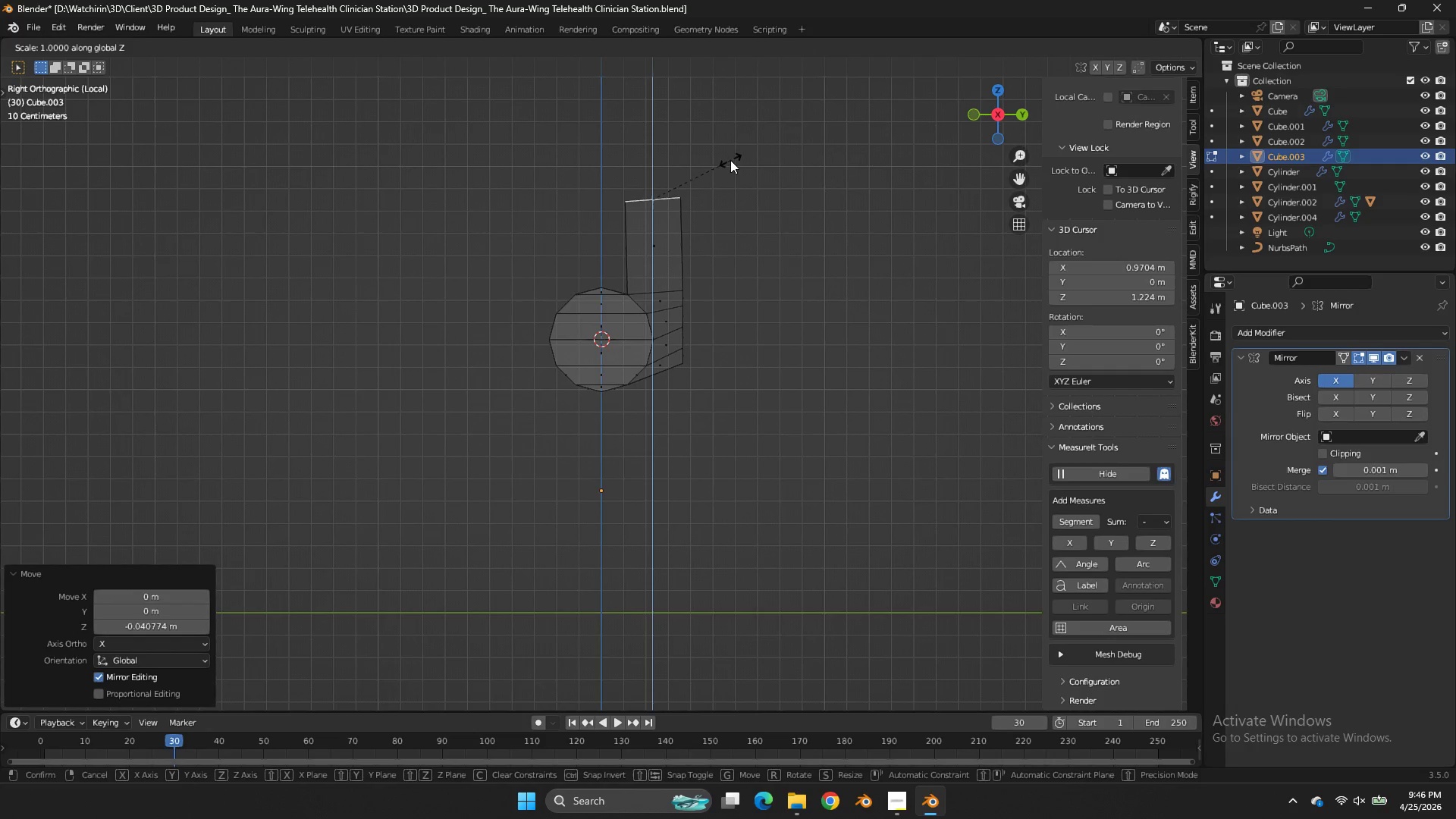 
type(sz0)
 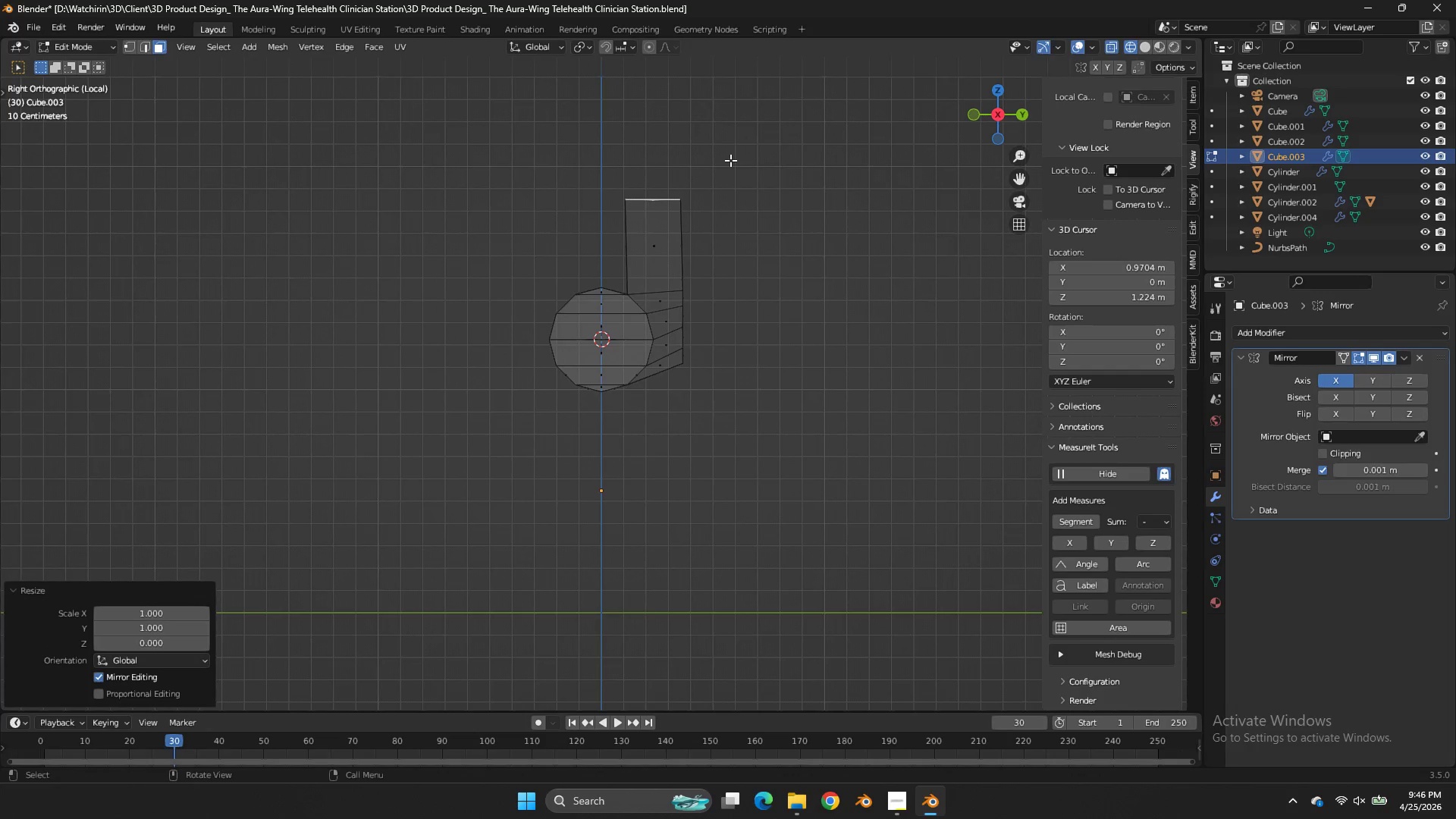 
key(Enter)
 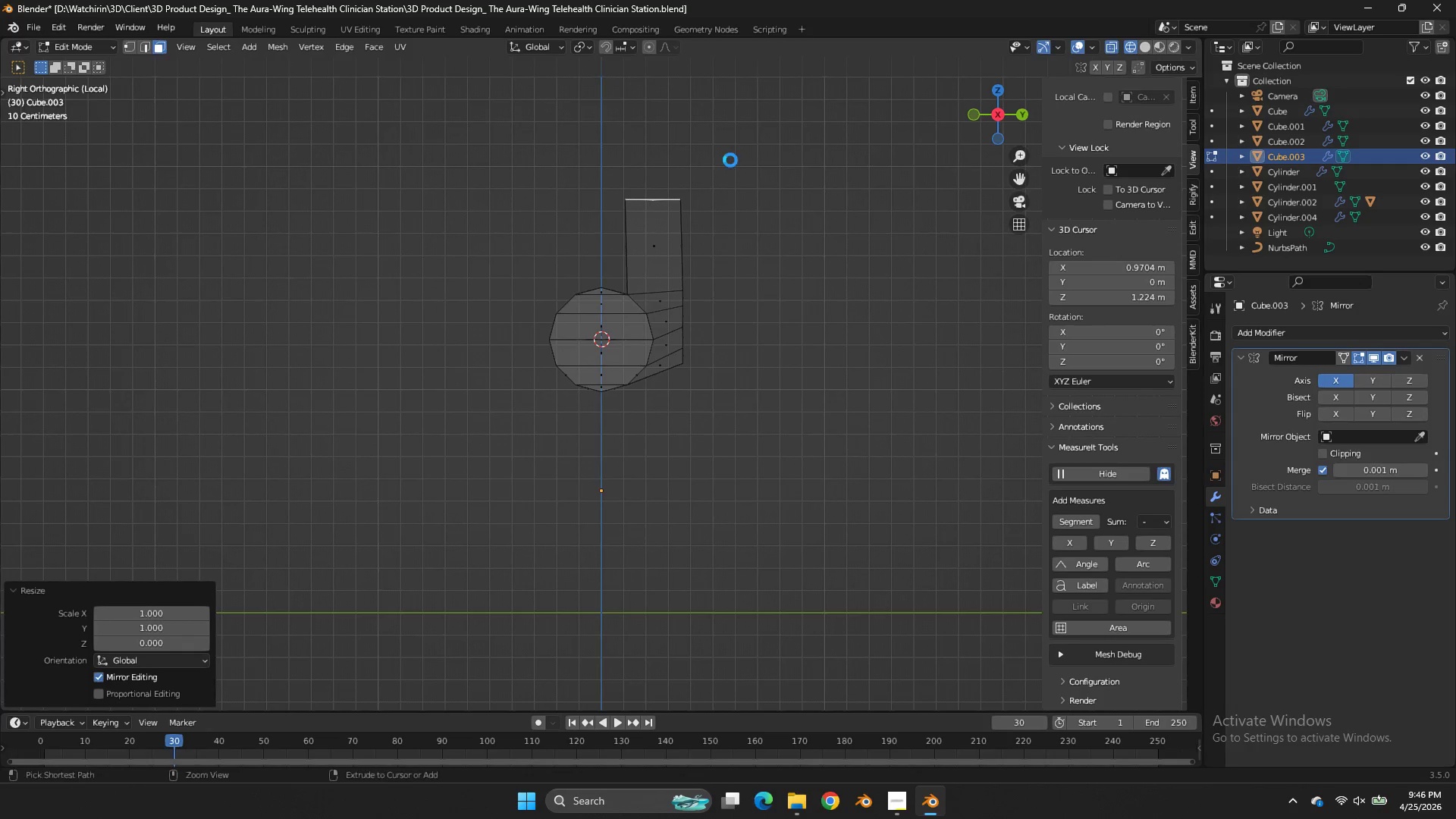 
key(Control+ControlLeft)
 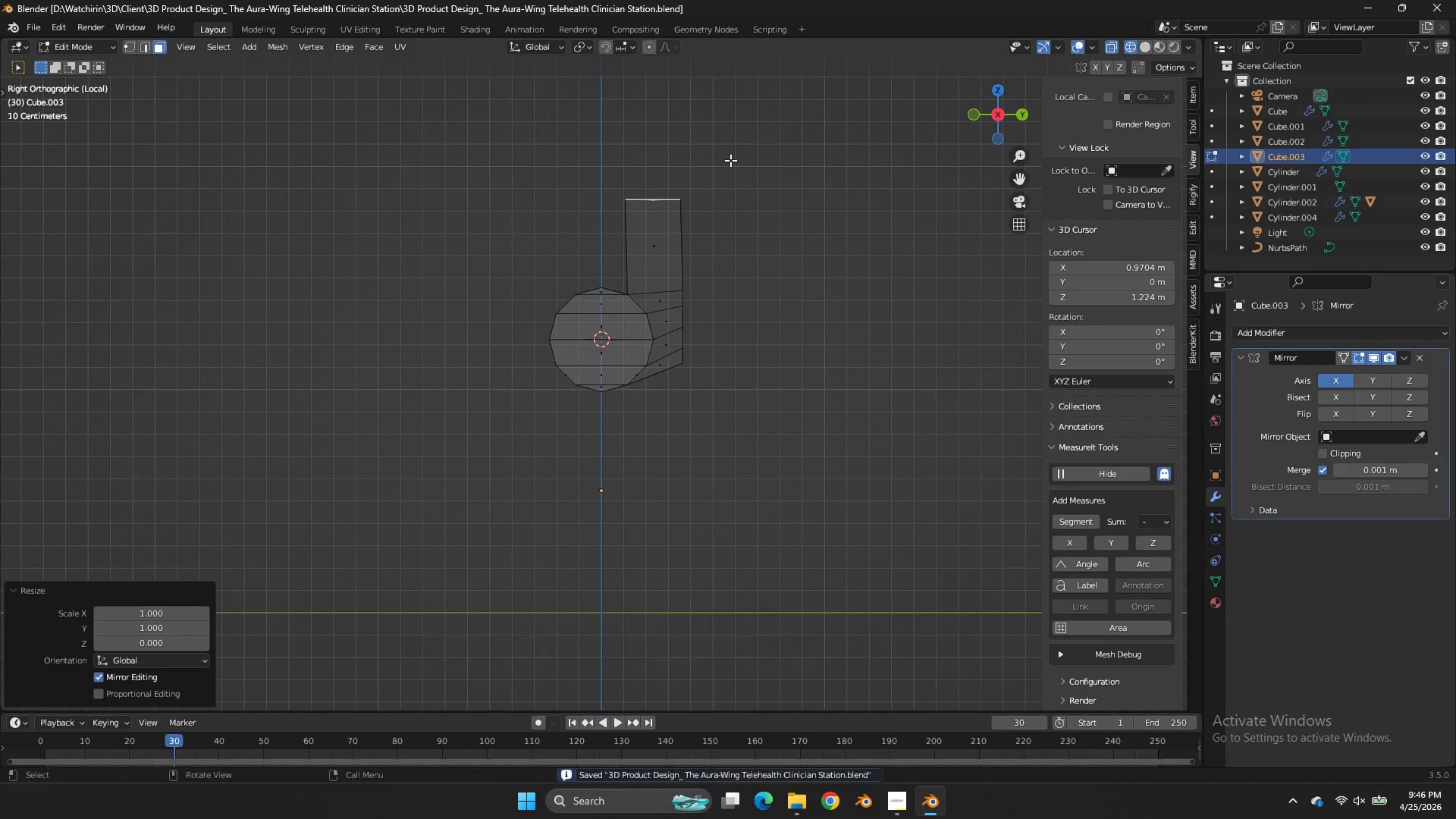 
key(Control+S)
 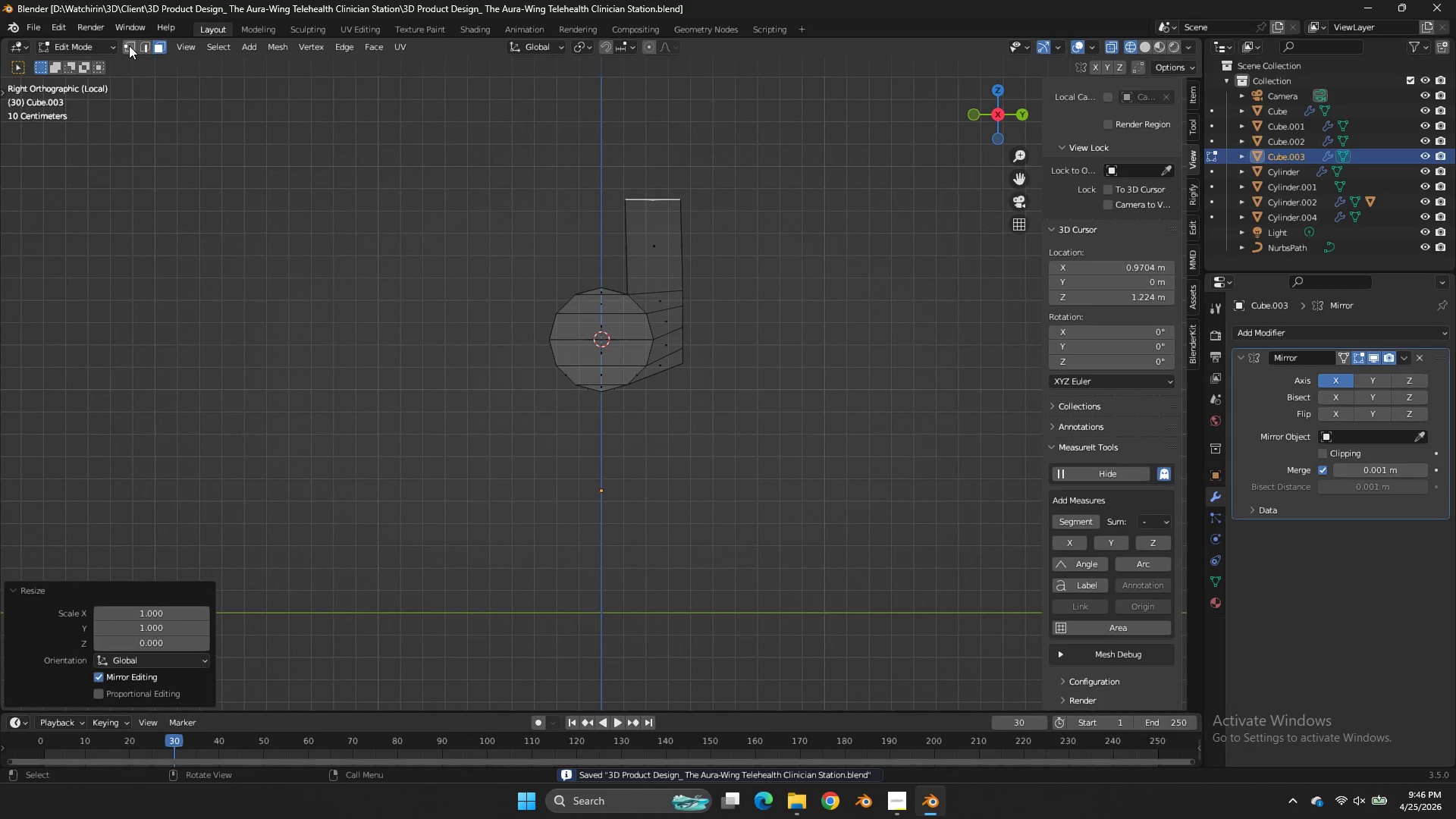 
left_click_drag(start_coordinate=[129, 46], to_coordinate=[140, 46])
 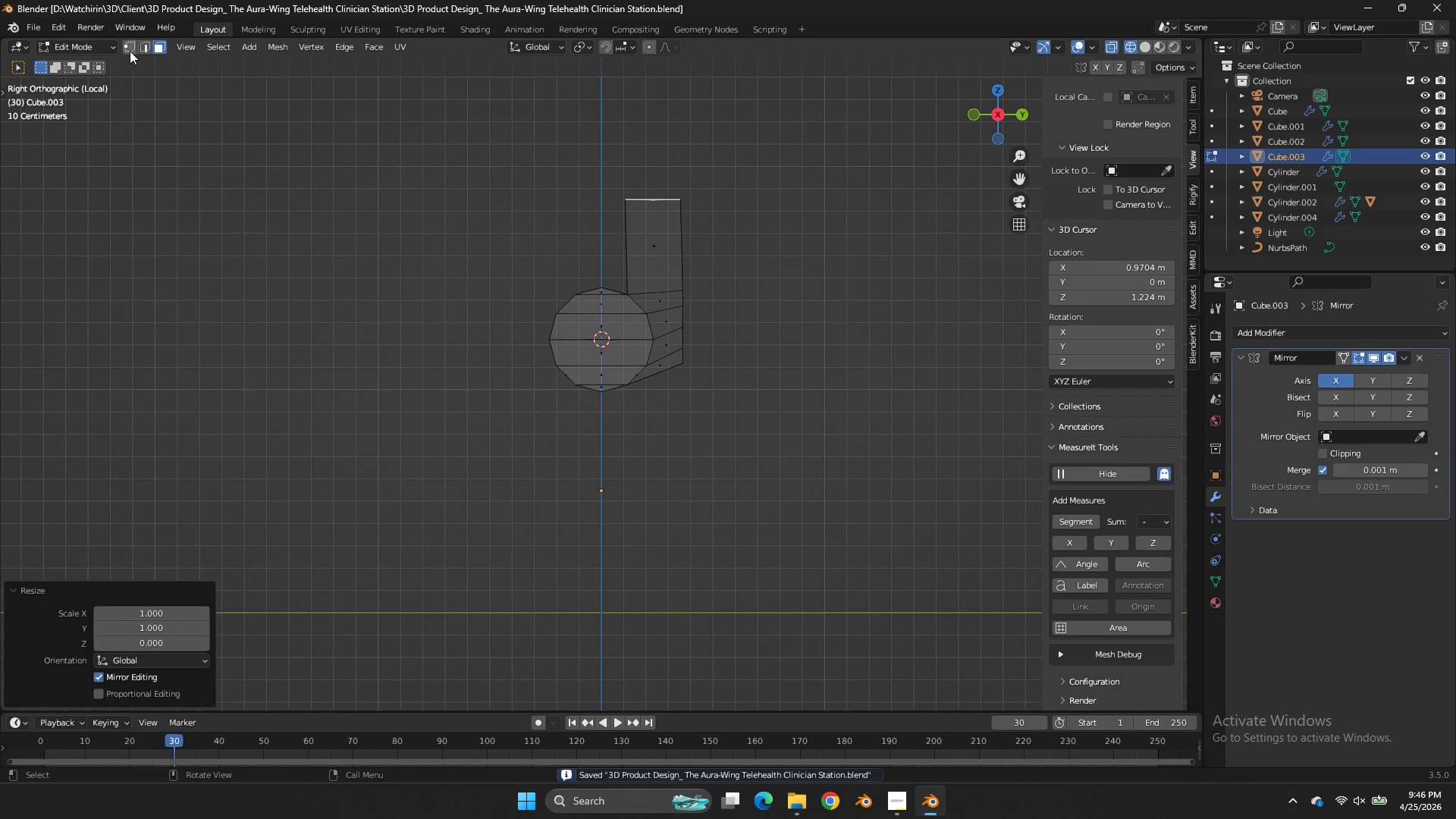 
double_click([130, 51])
 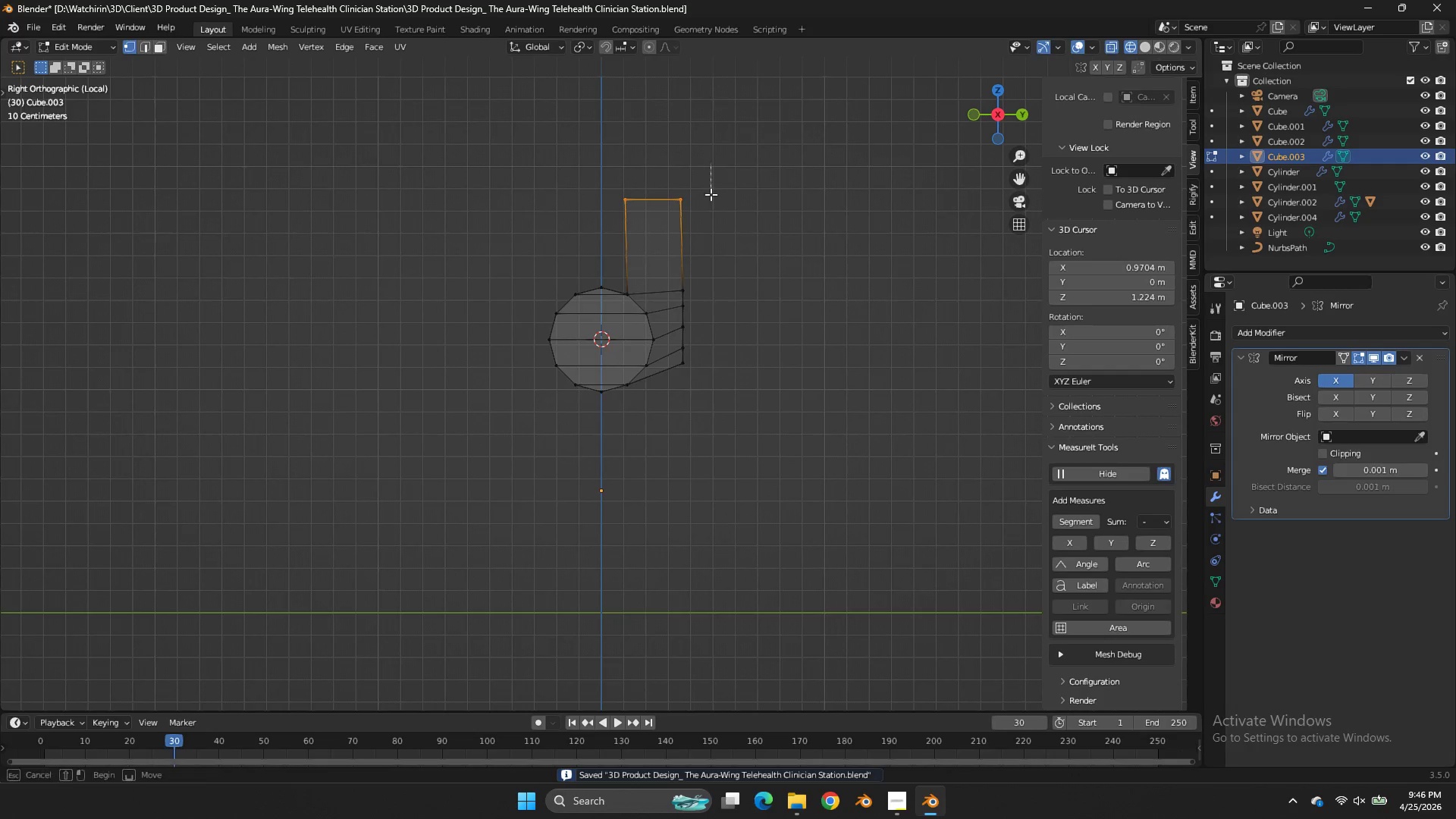 
left_click_drag(start_coordinate=[711, 162], to_coordinate=[661, 435])
 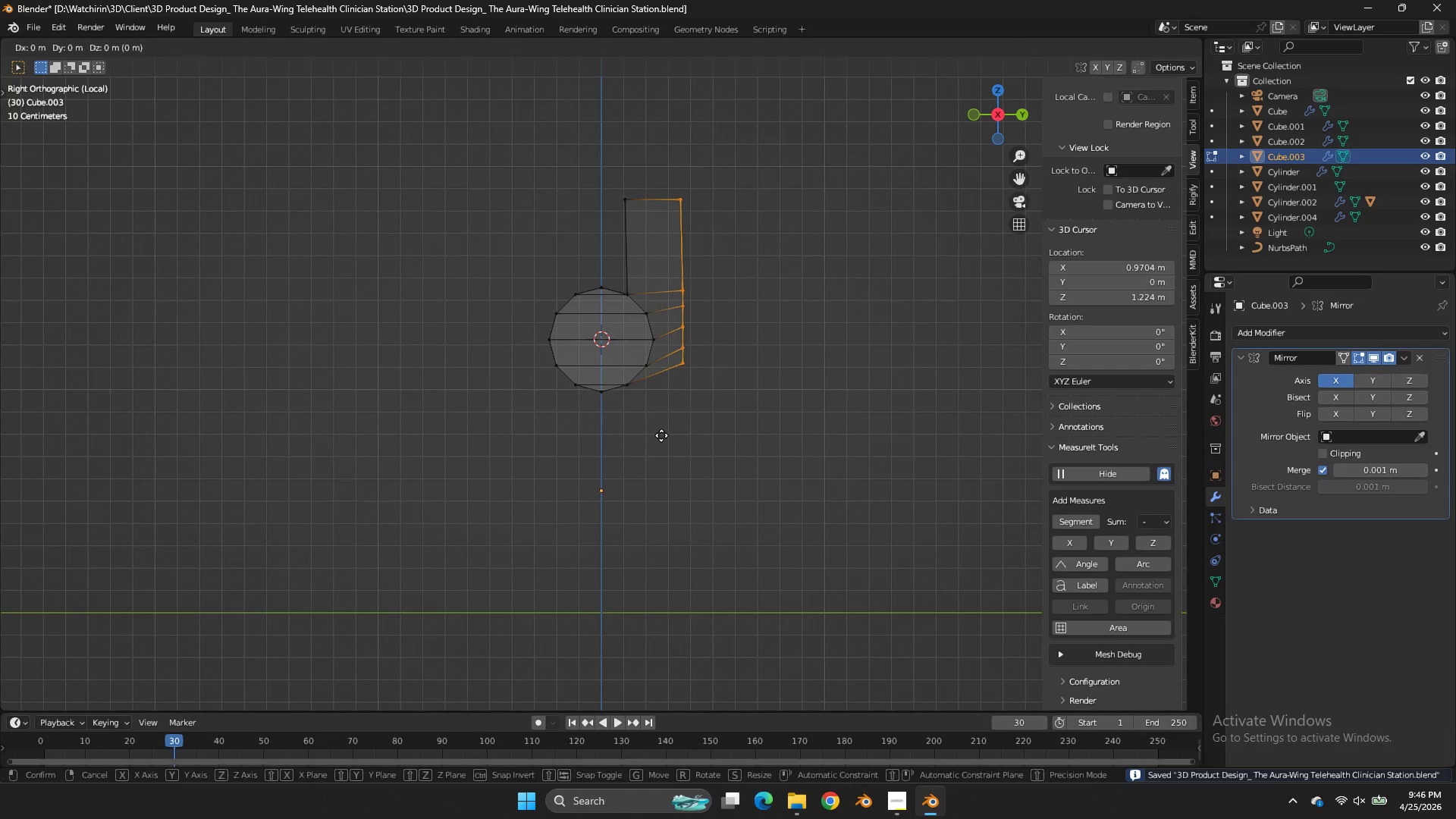 
type(gy)
 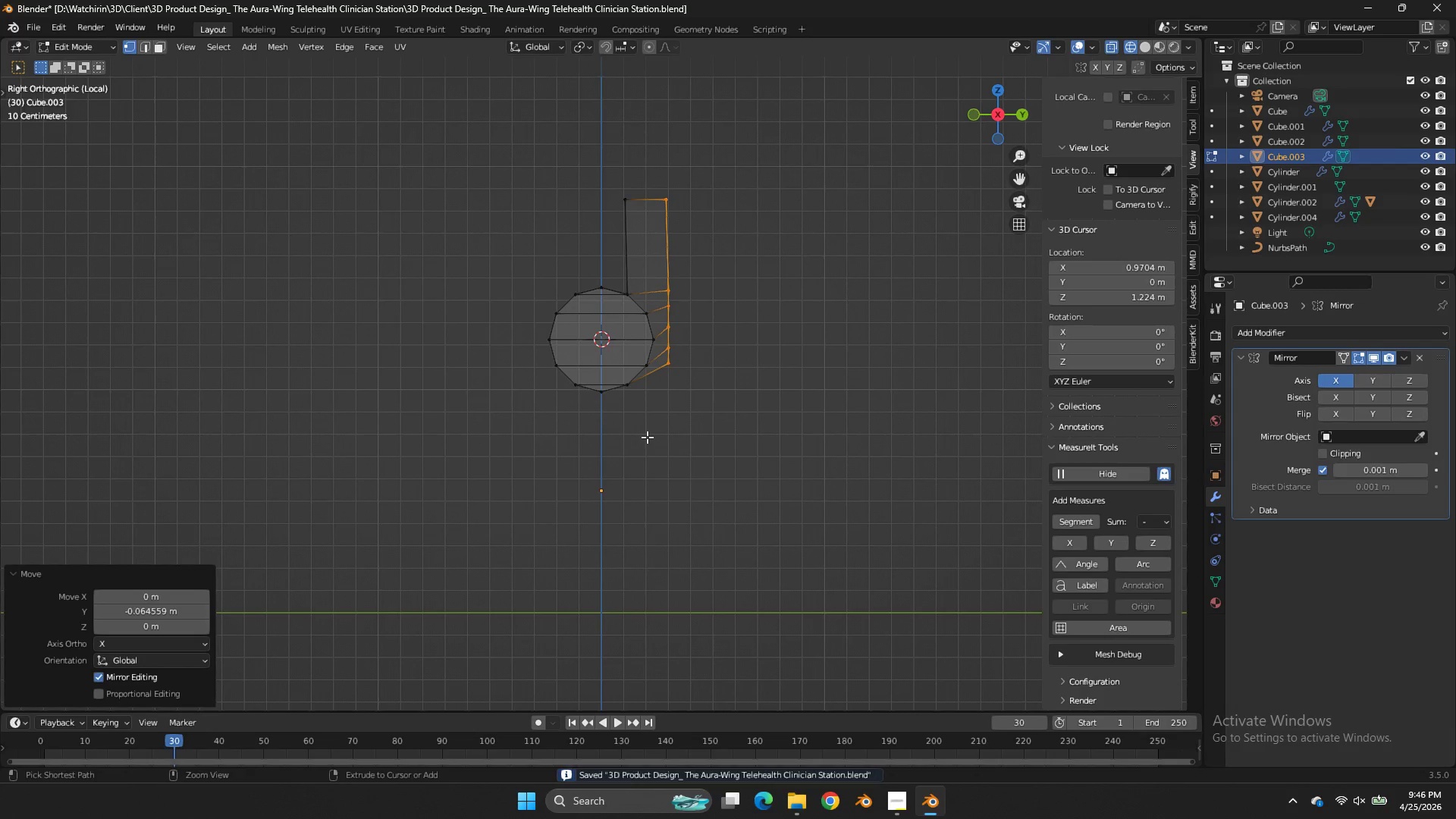 
left_click([647, 437])
 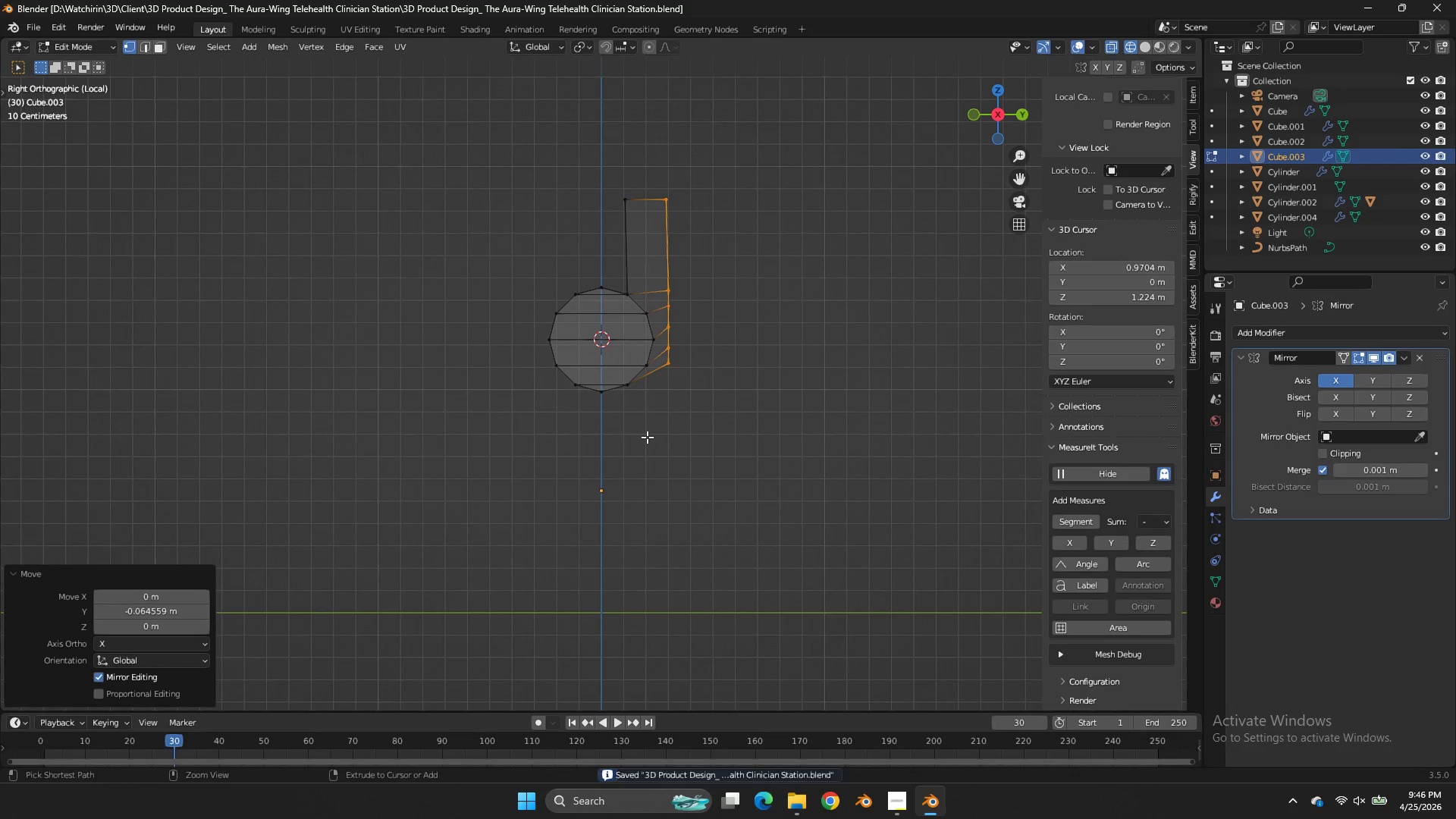 
key(Control+ControlLeft)
 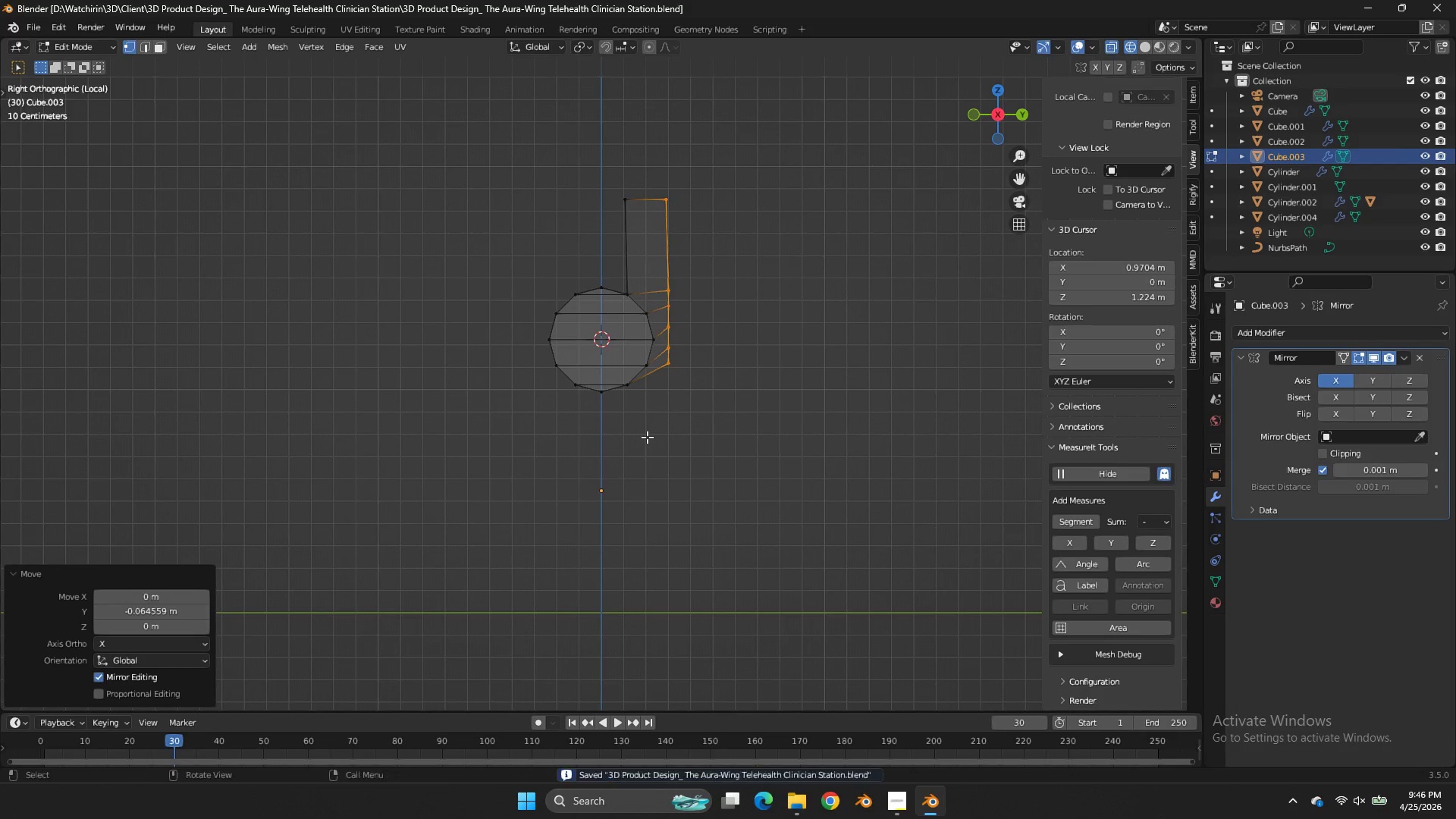 
key(Control+S)
 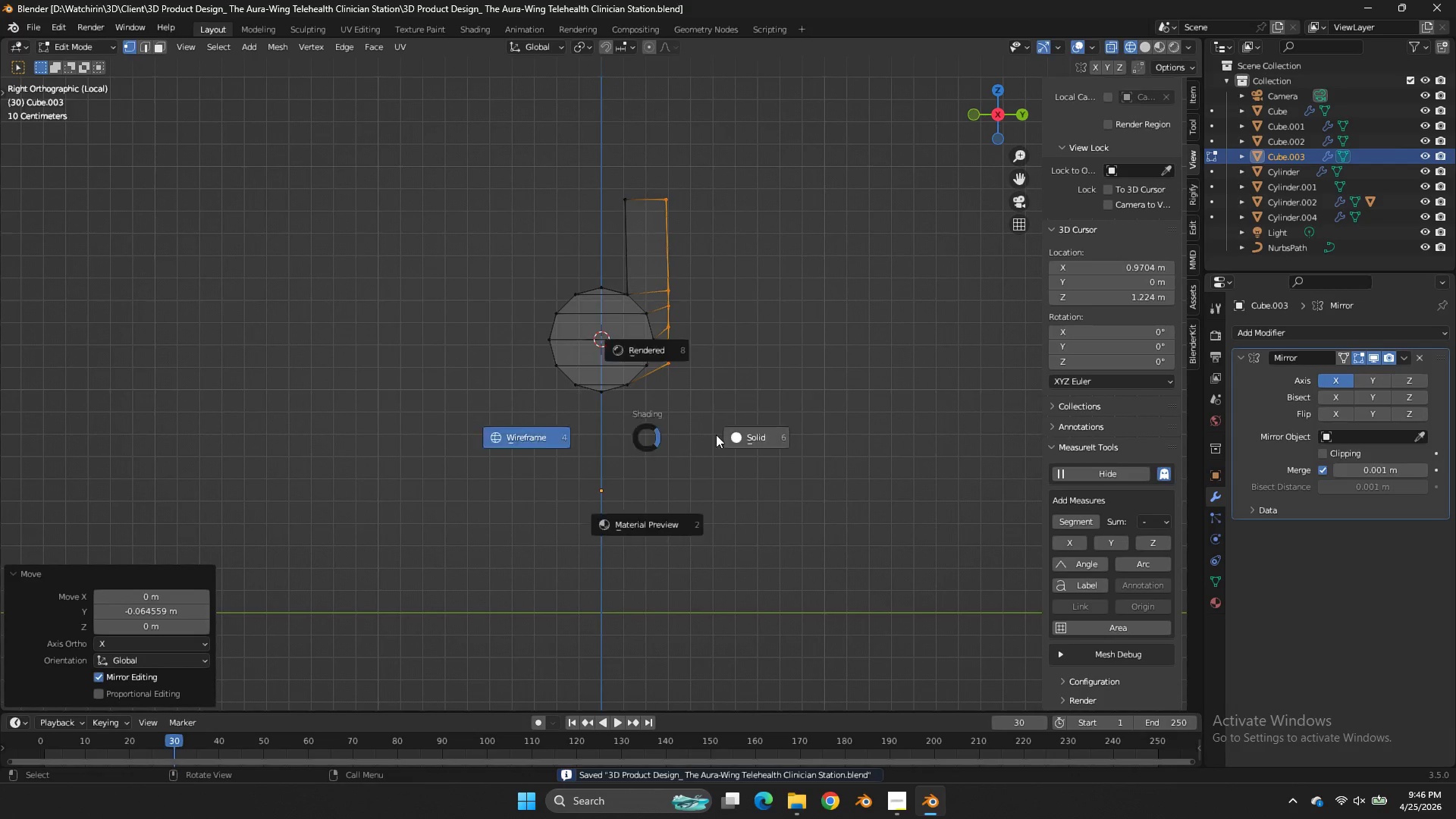 
key(Z)
 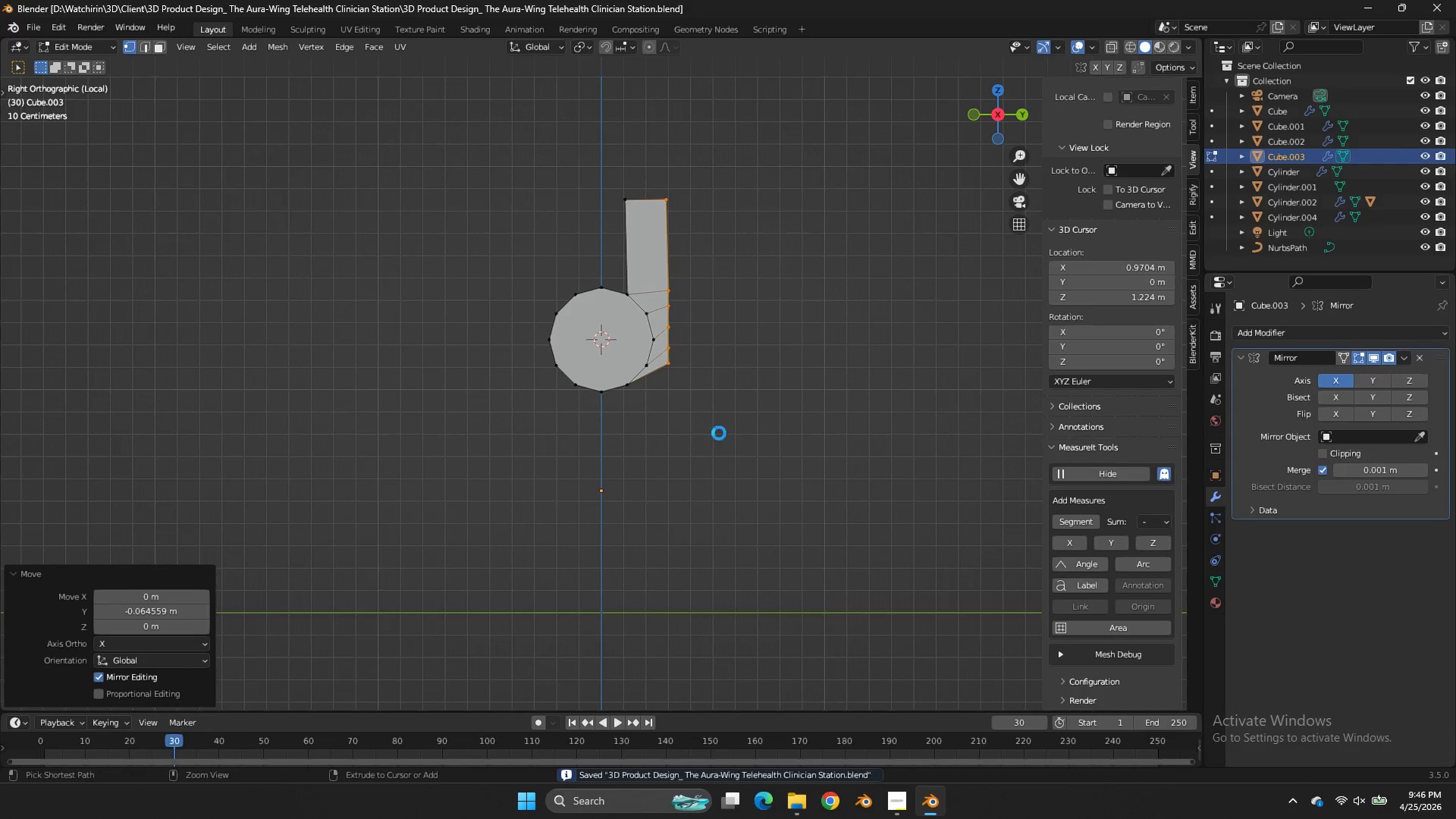 
key(Control+ControlLeft)
 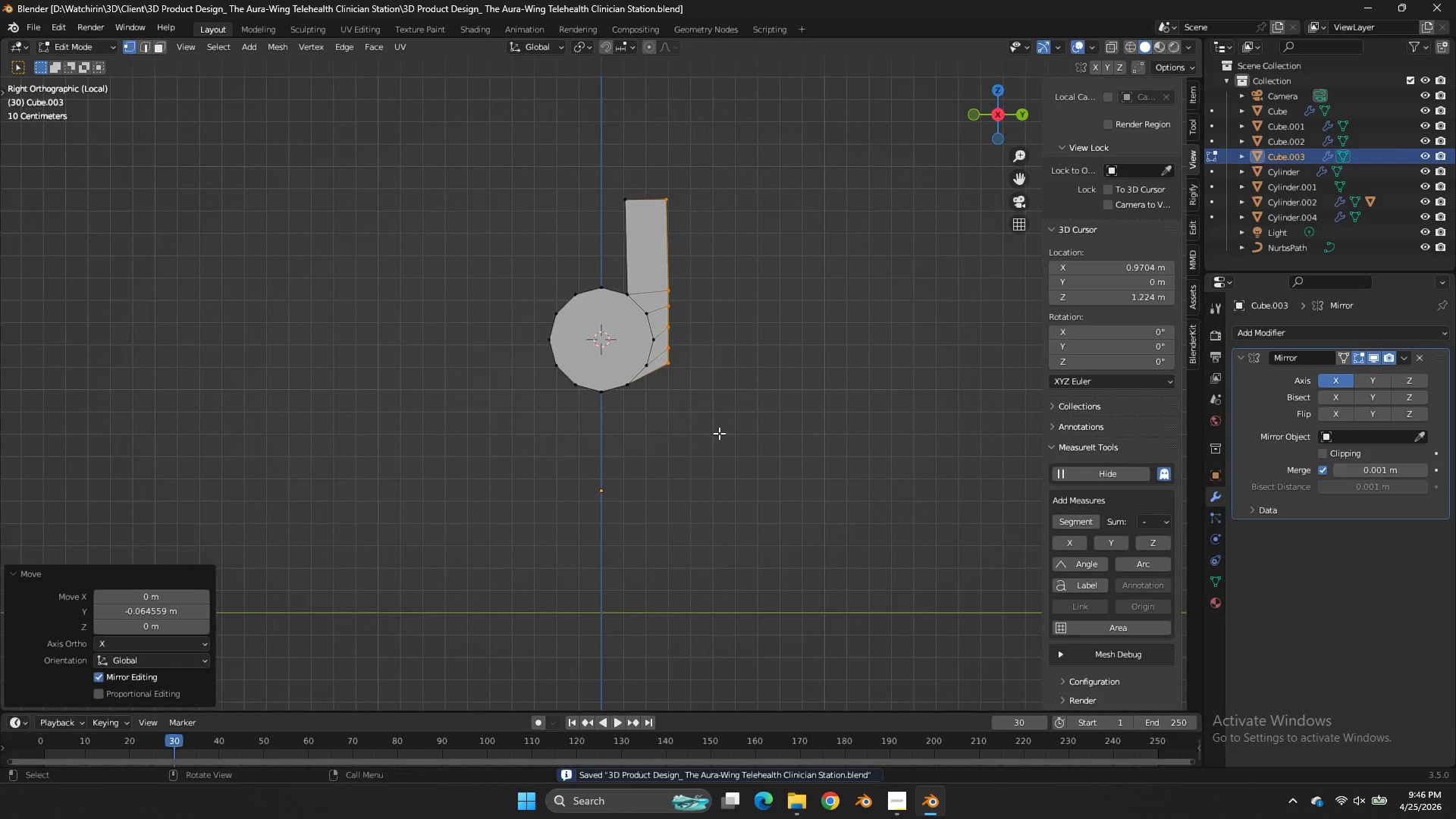 
key(Control+S)
 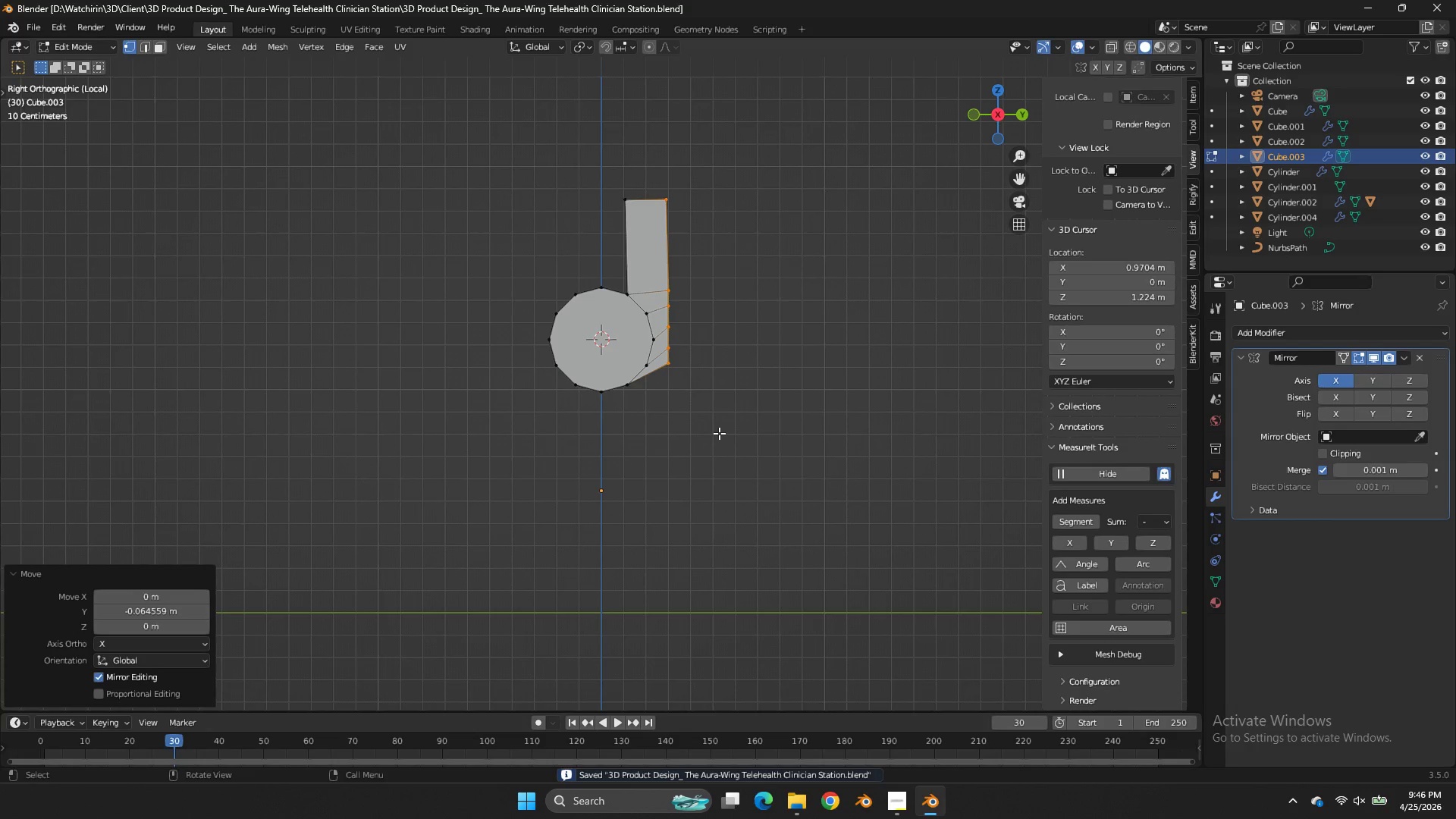 
wait(5.75)
 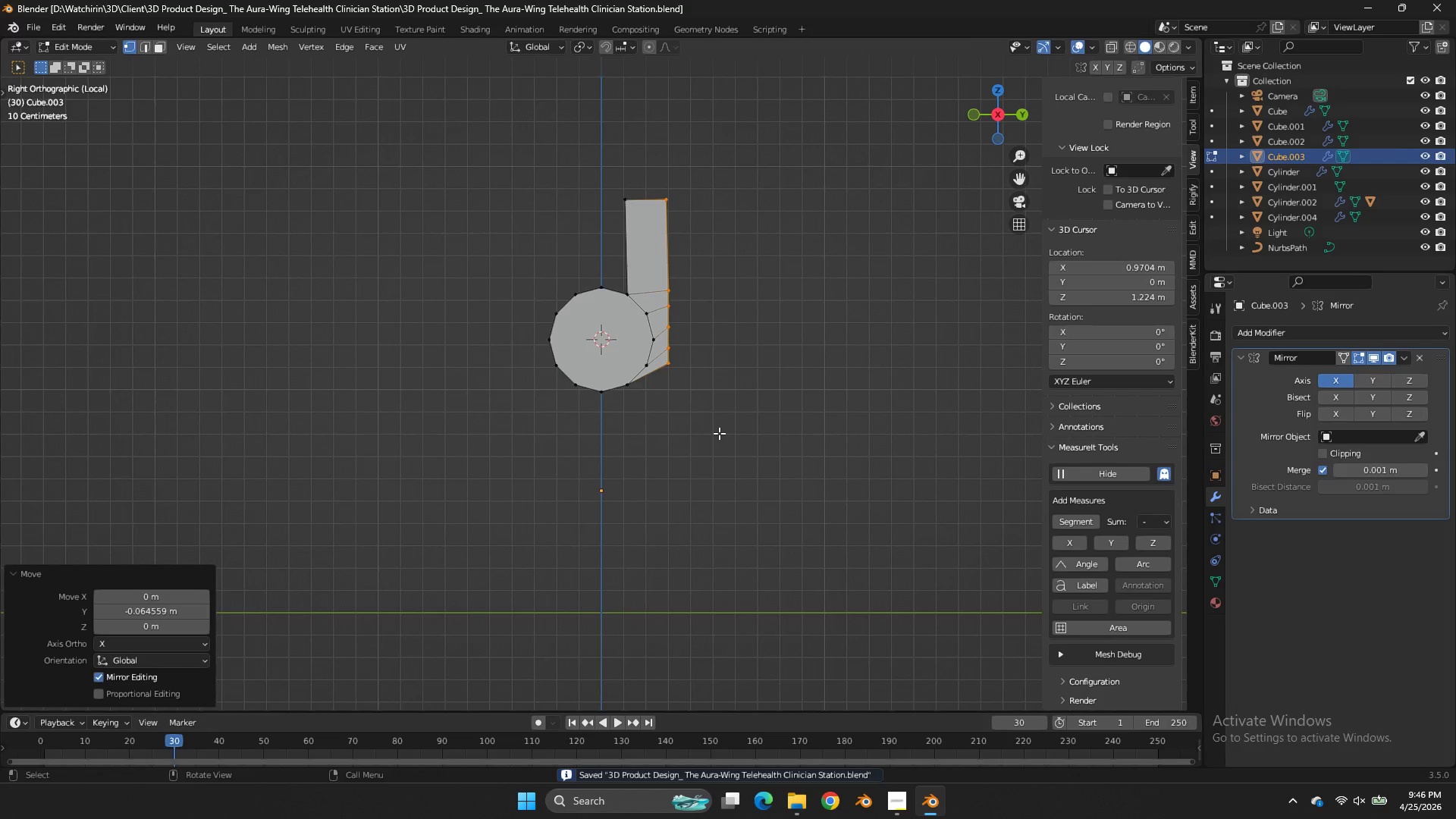 
key(NumpadDivide)
 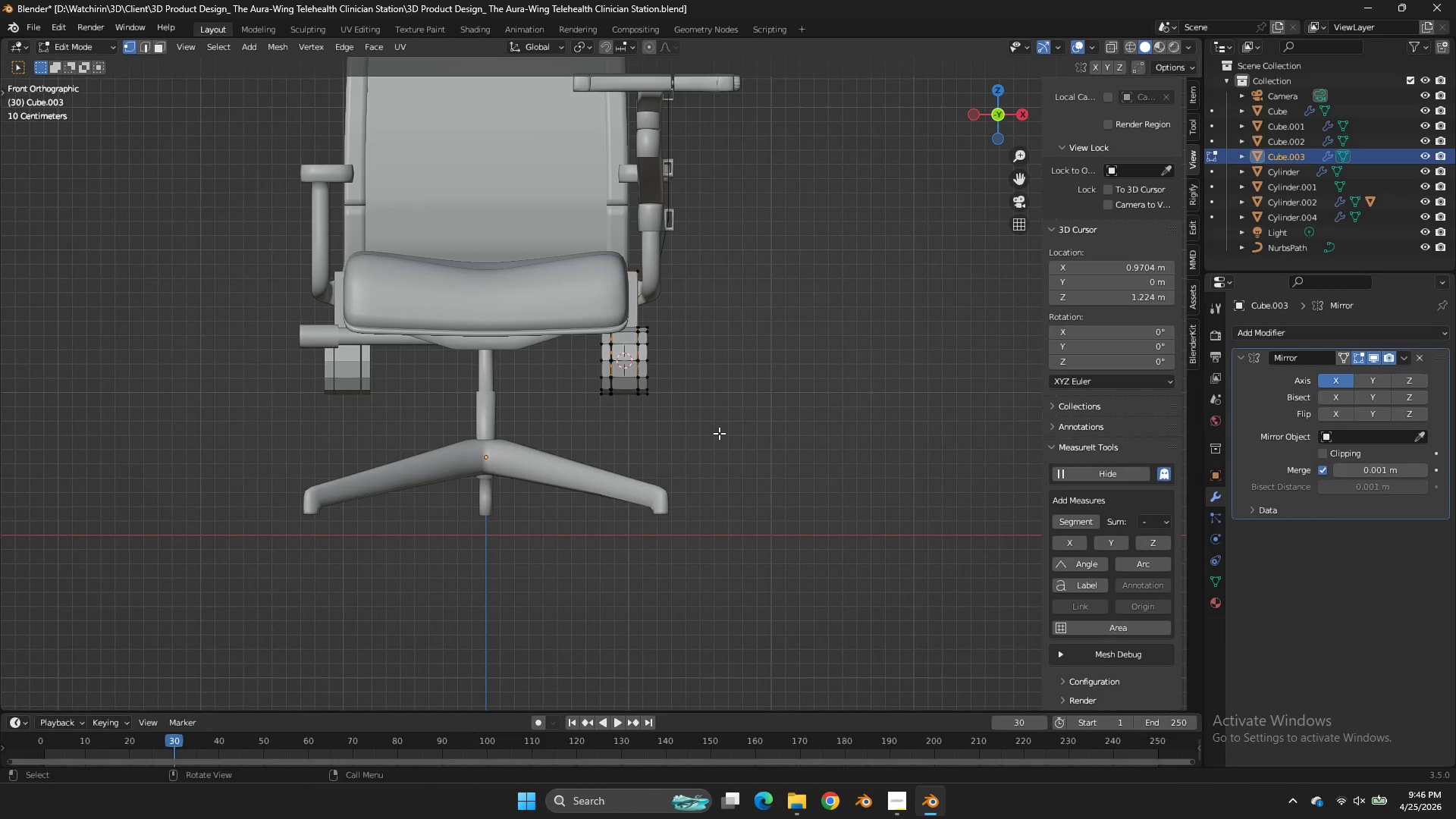 
key(Tab)
 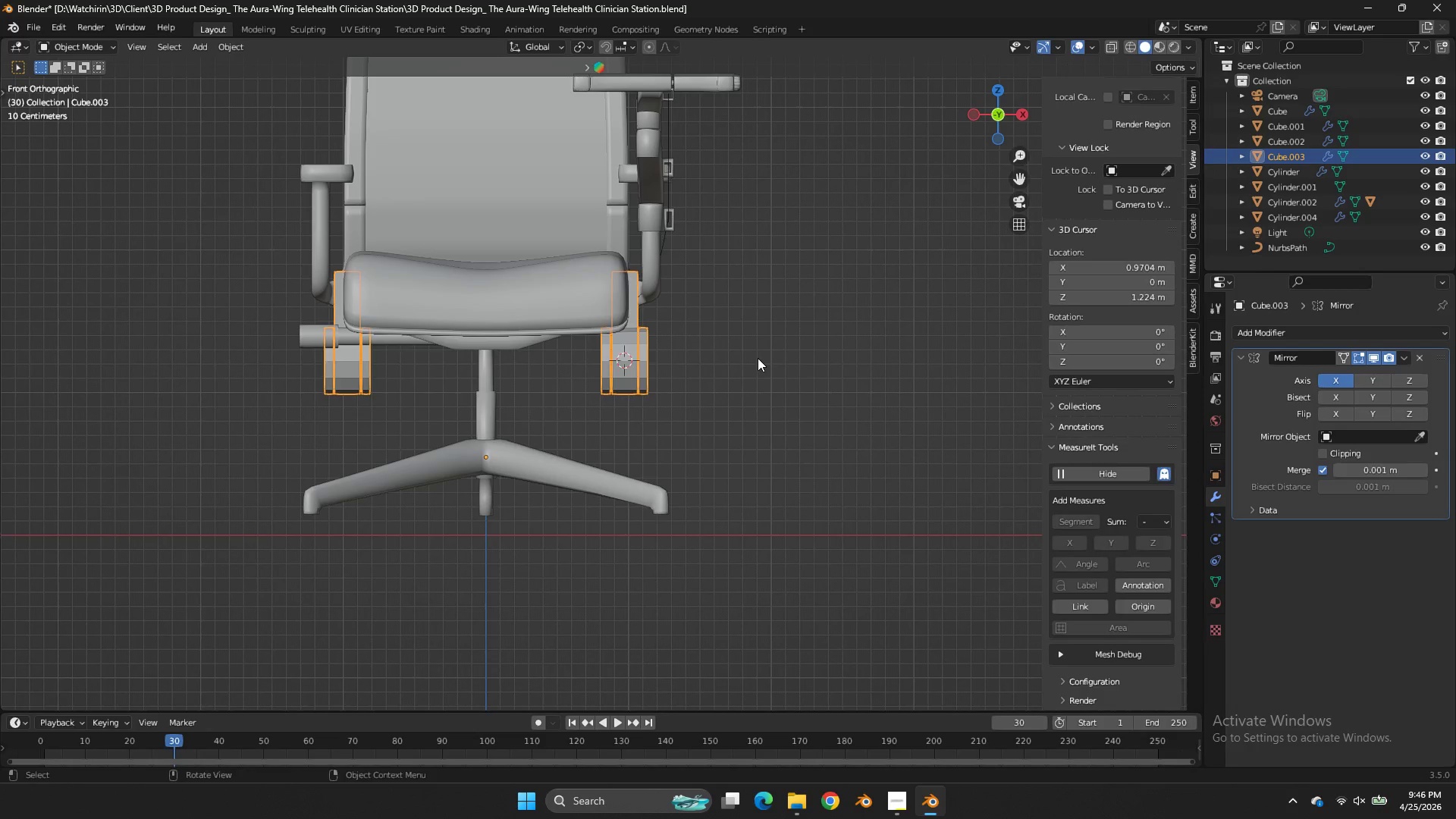 
key(Tab)
type(az)
 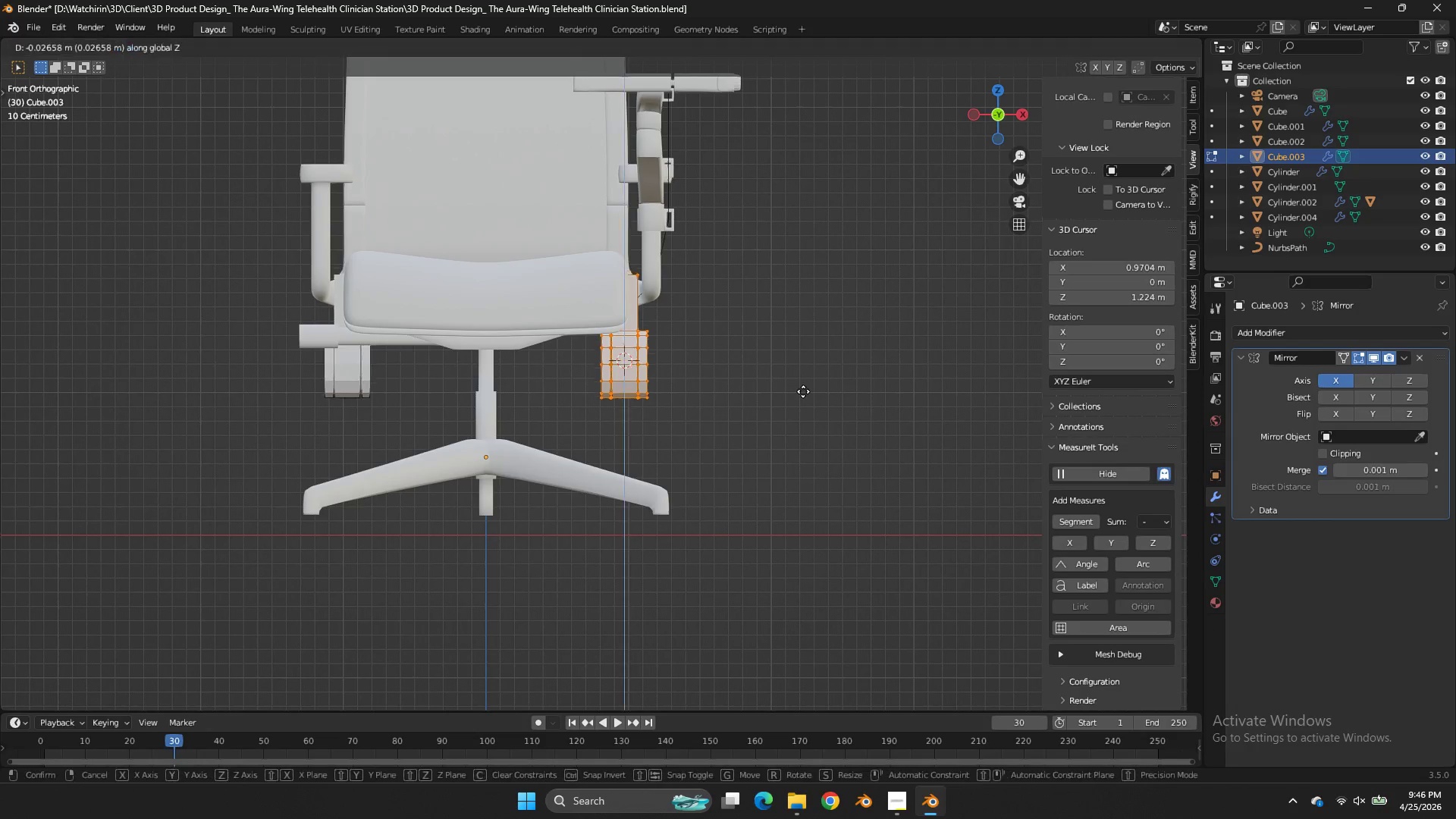 
type(gz)
 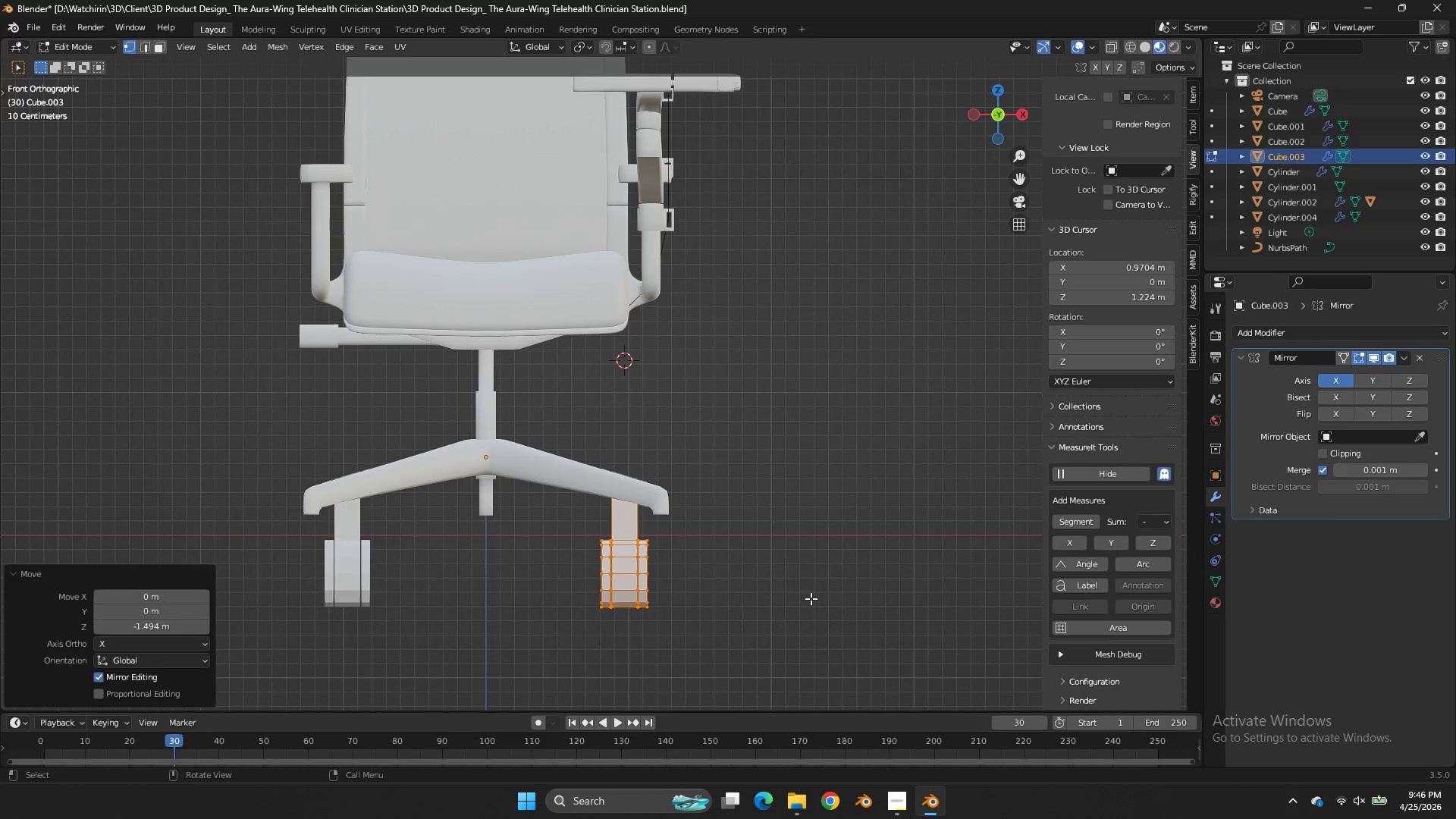 
left_click([811, 598])
 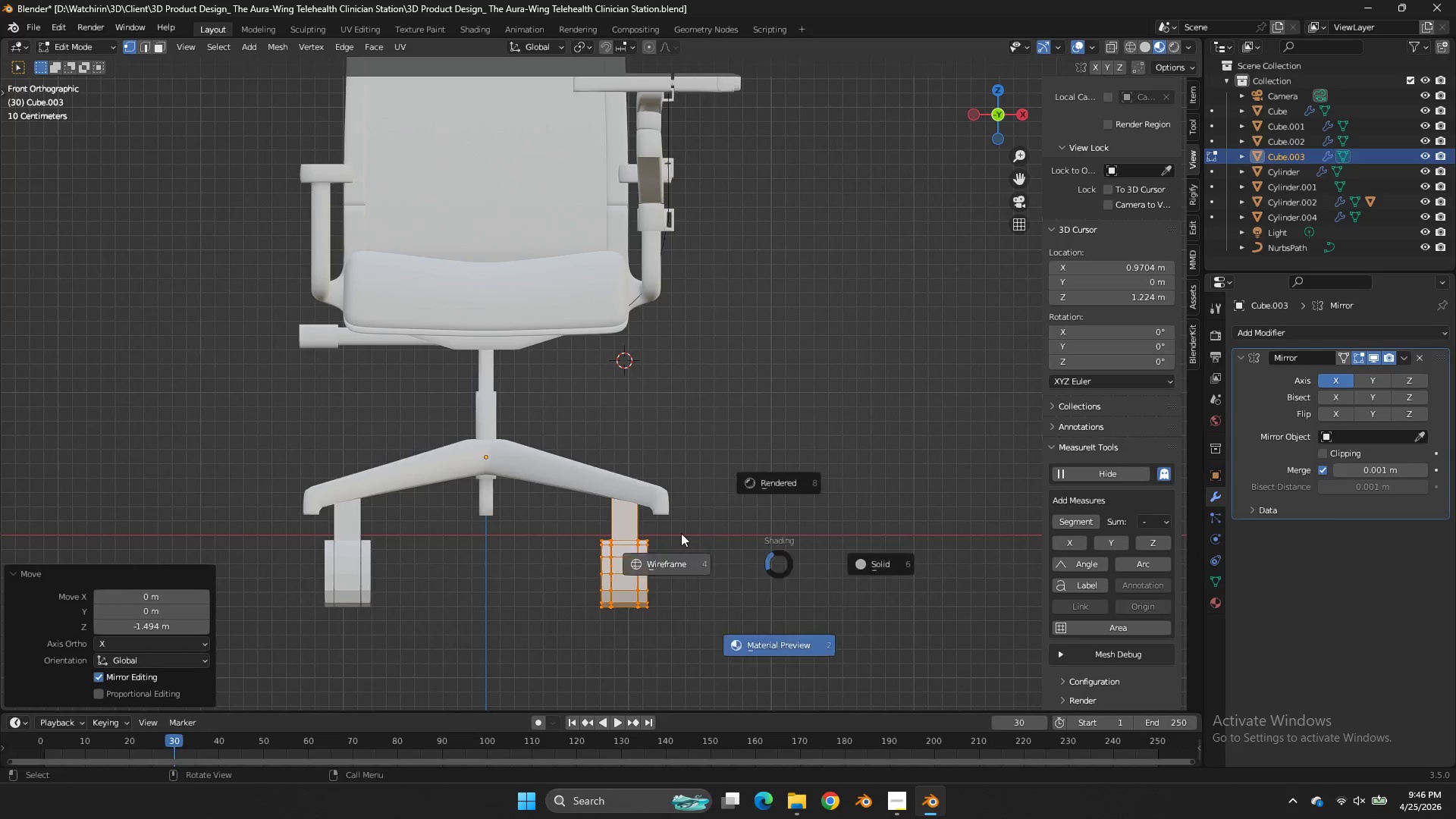 
type(zsg)
 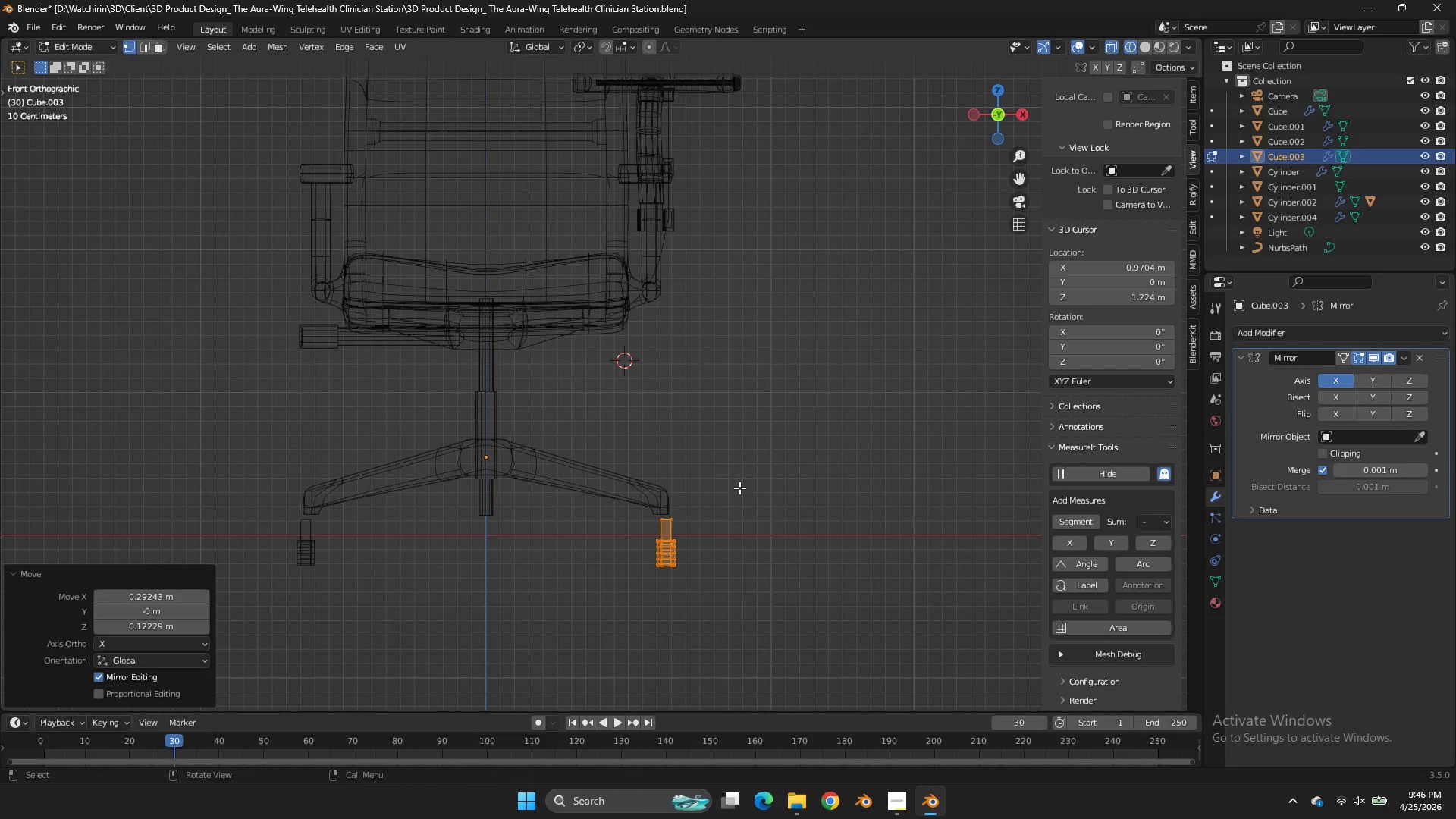 
left_click_drag(start_coordinate=[726, 507], to_coordinate=[751, 474])
 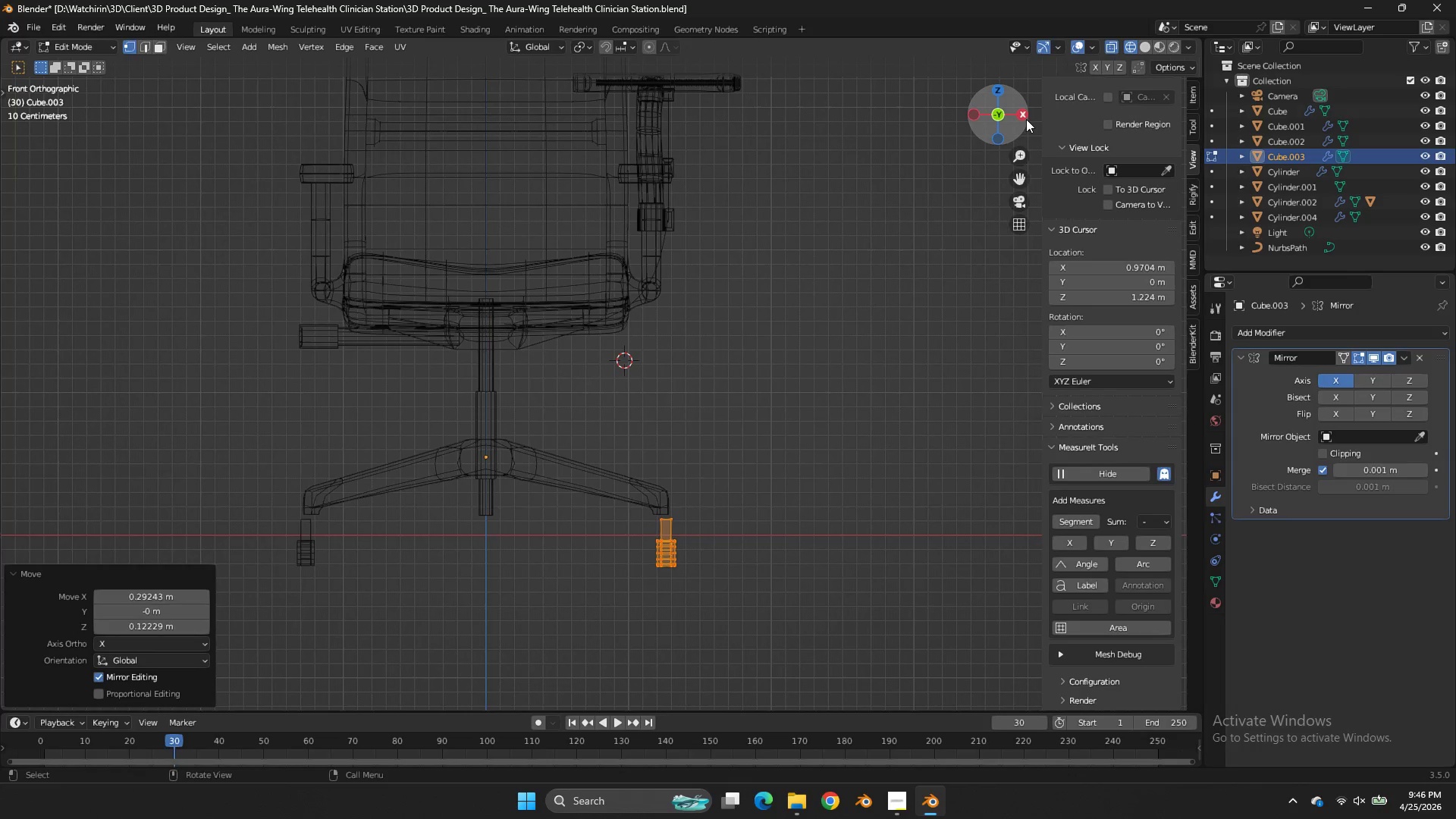 
left_click([1026, 119])
 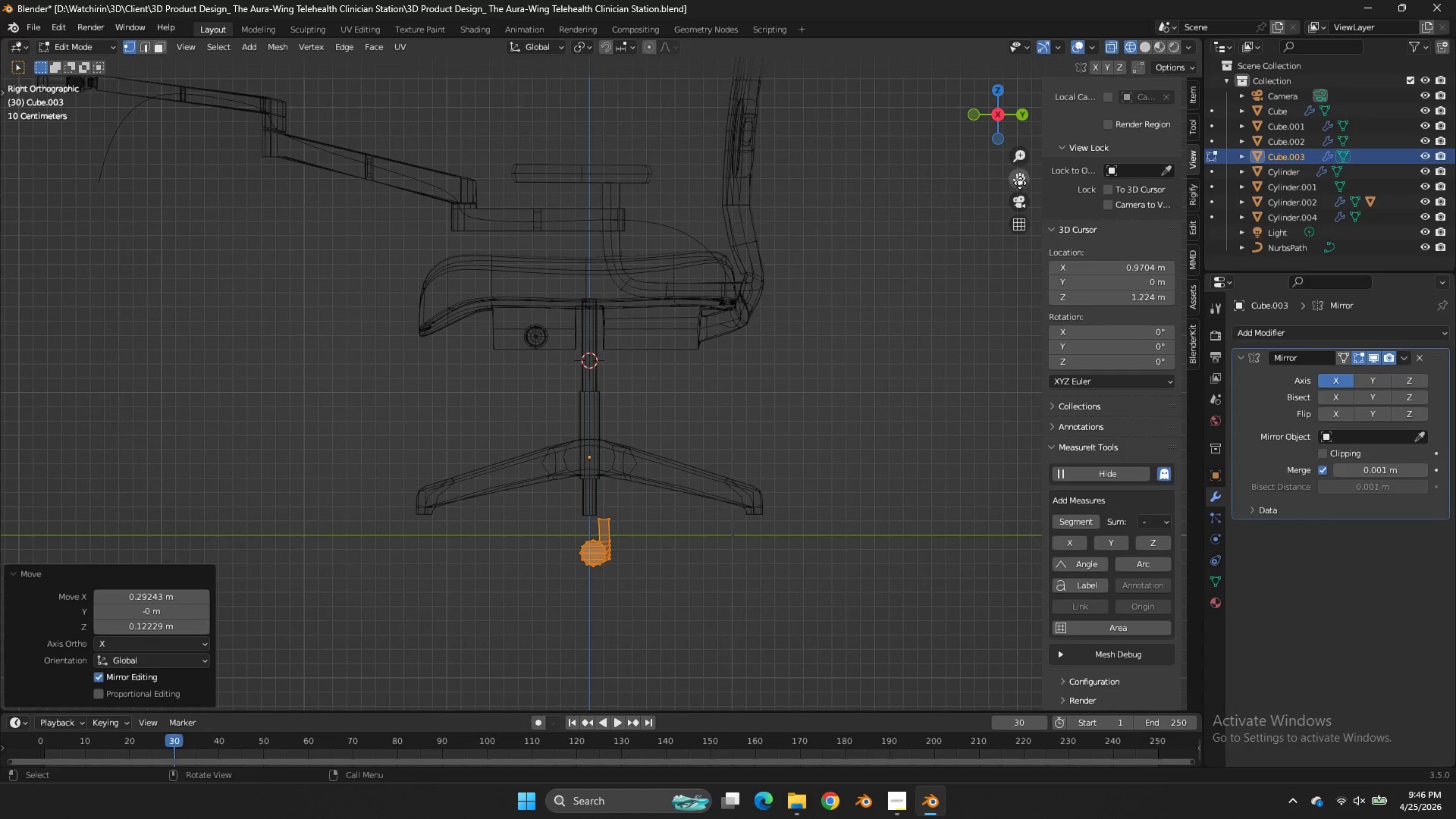 
left_click_drag(start_coordinate=[1020, 175], to_coordinate=[1062, 101])
 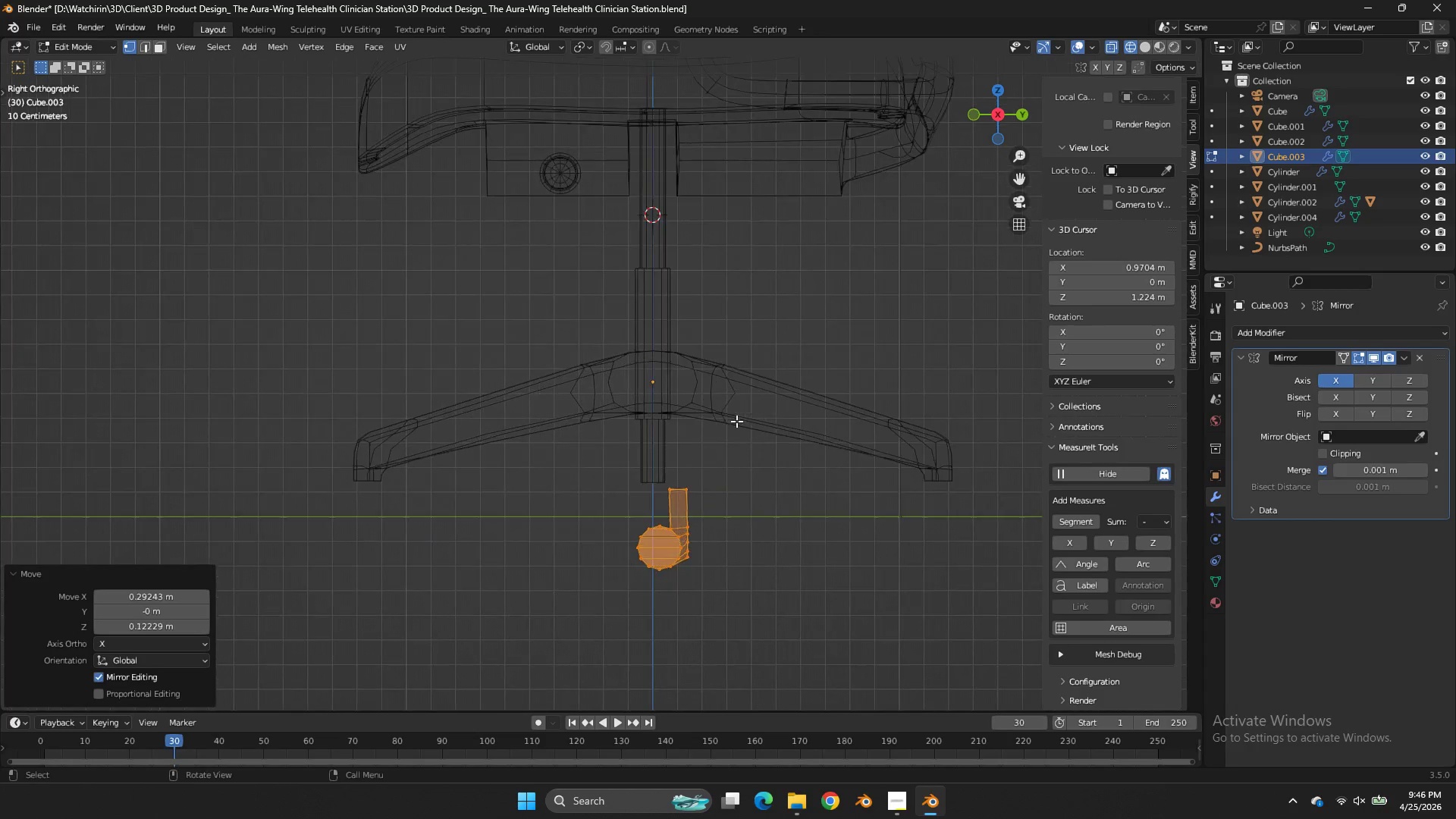 
scroll: coordinate [679, 416], scroll_direction: up, amount: 3.0
 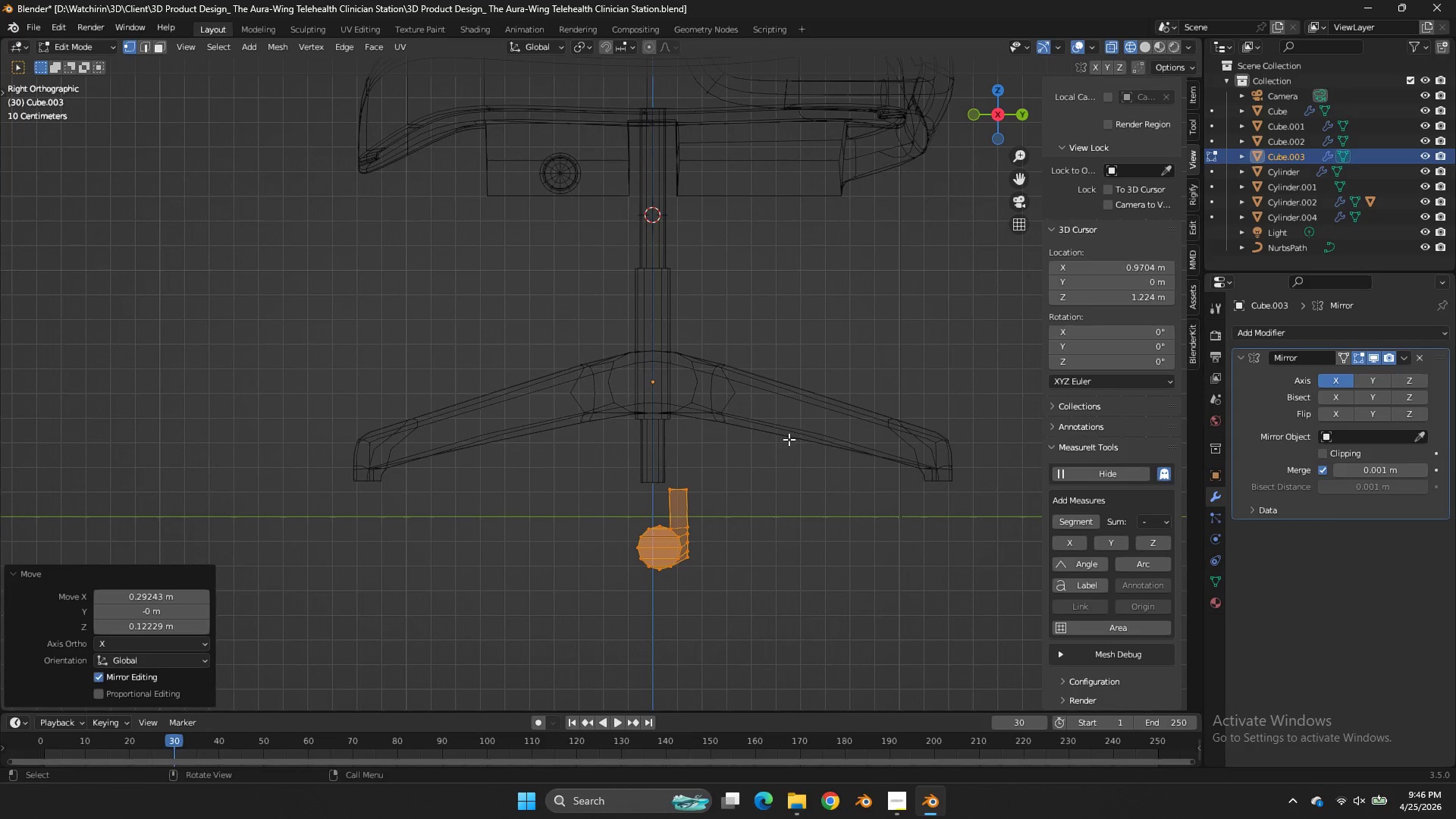 
left_click_drag(start_coordinate=[773, 448], to_coordinate=[651, 496])
 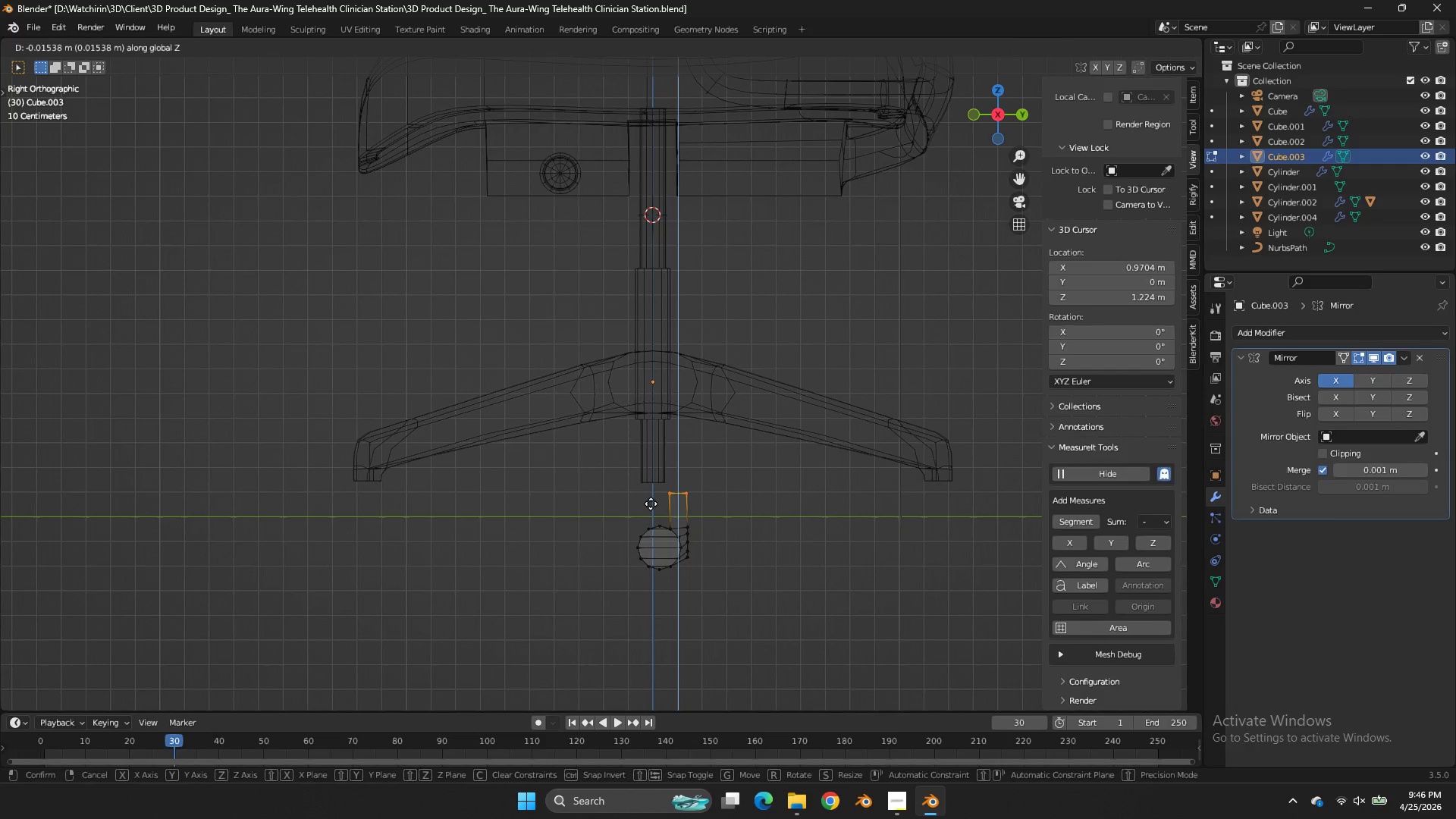 
type(gzgz)
key(Tab)
key(Tab)
key(Tab)
 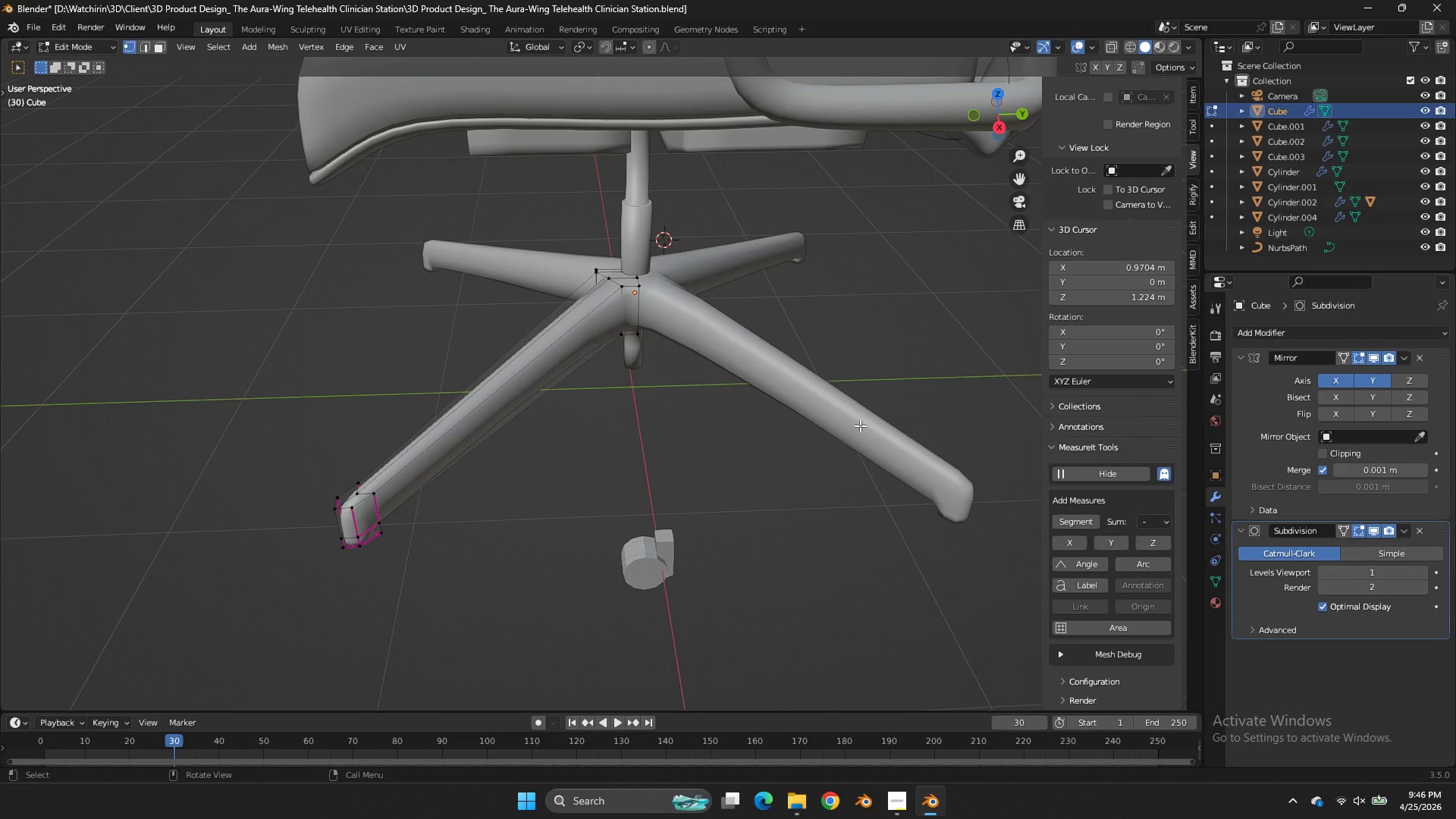 
left_click_drag(start_coordinate=[653, 519], to_coordinate=[667, 507])
 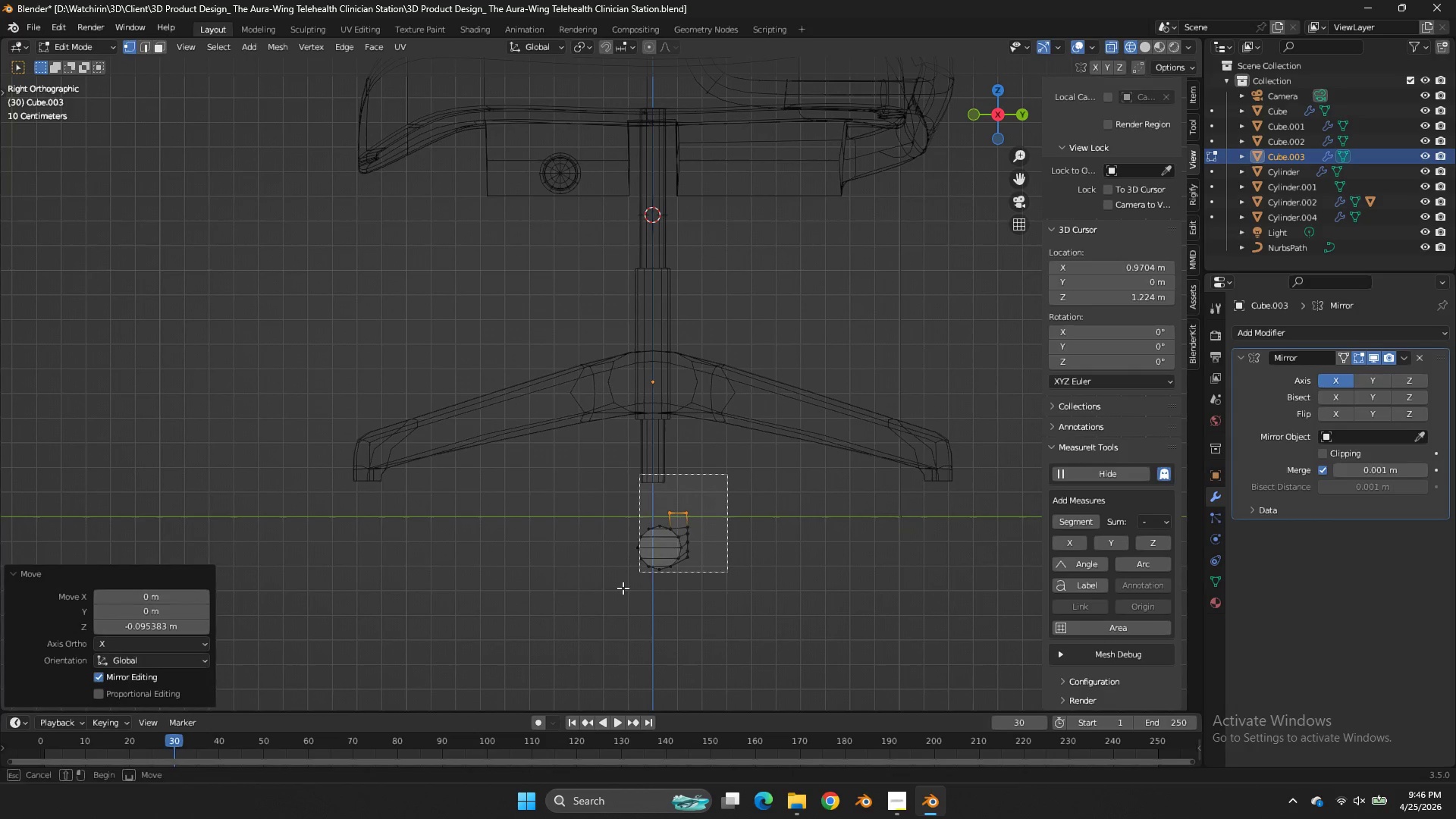 
left_click_drag(start_coordinate=[727, 474], to_coordinate=[617, 592])
 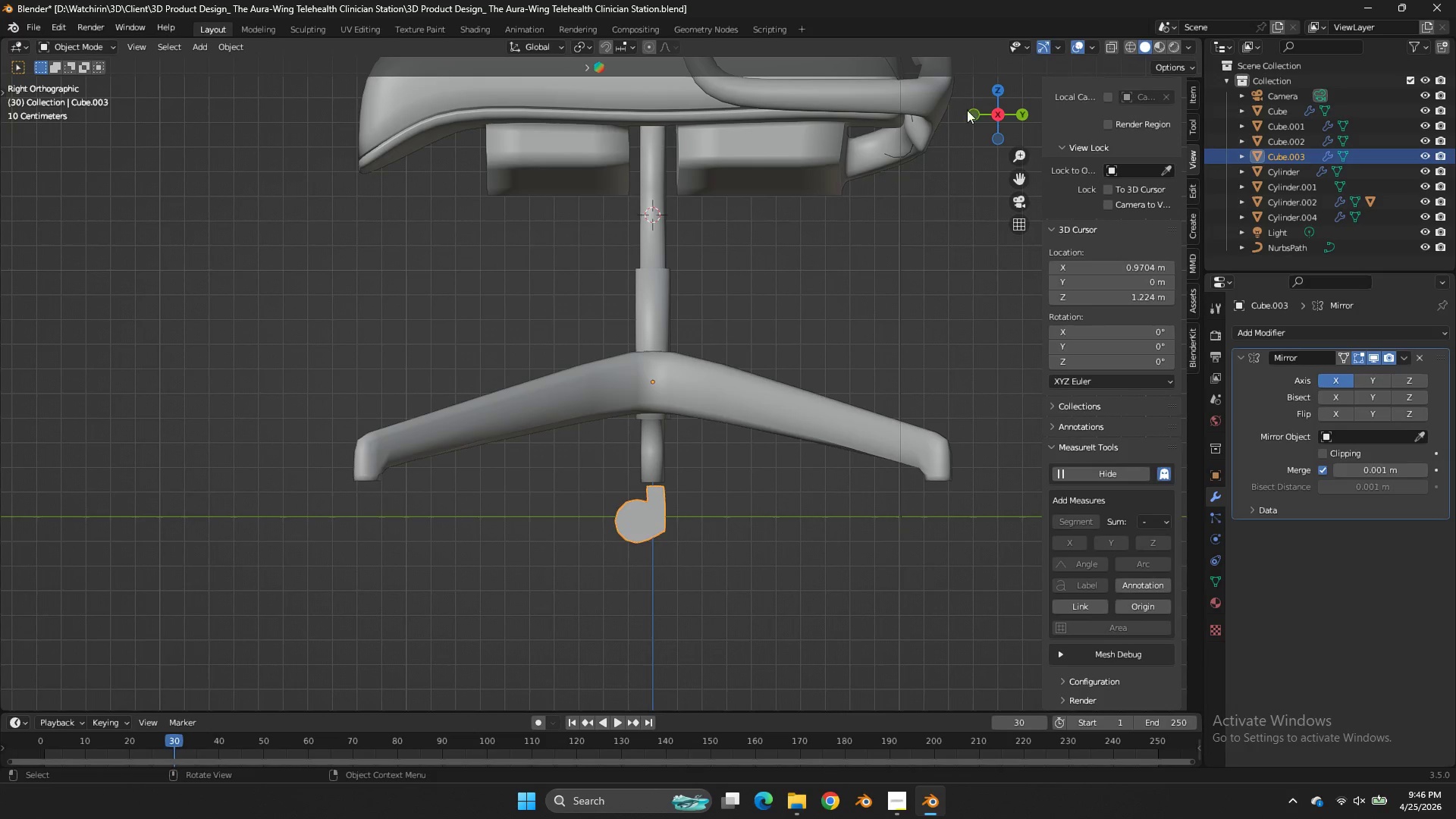 
left_click_drag(start_coordinate=[1000, 112], to_coordinate=[1010, 175])
 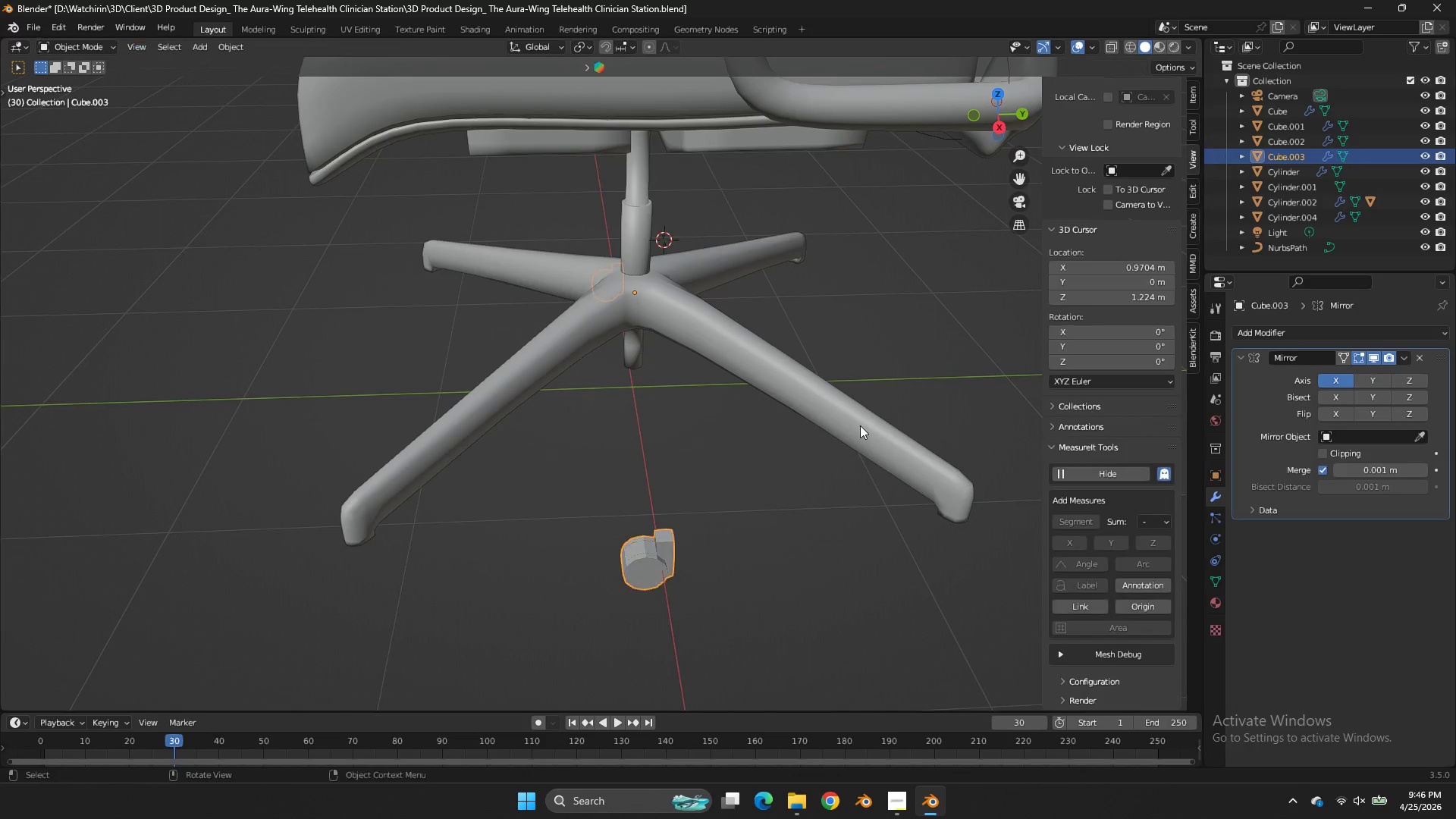 
left_click([860, 425])
 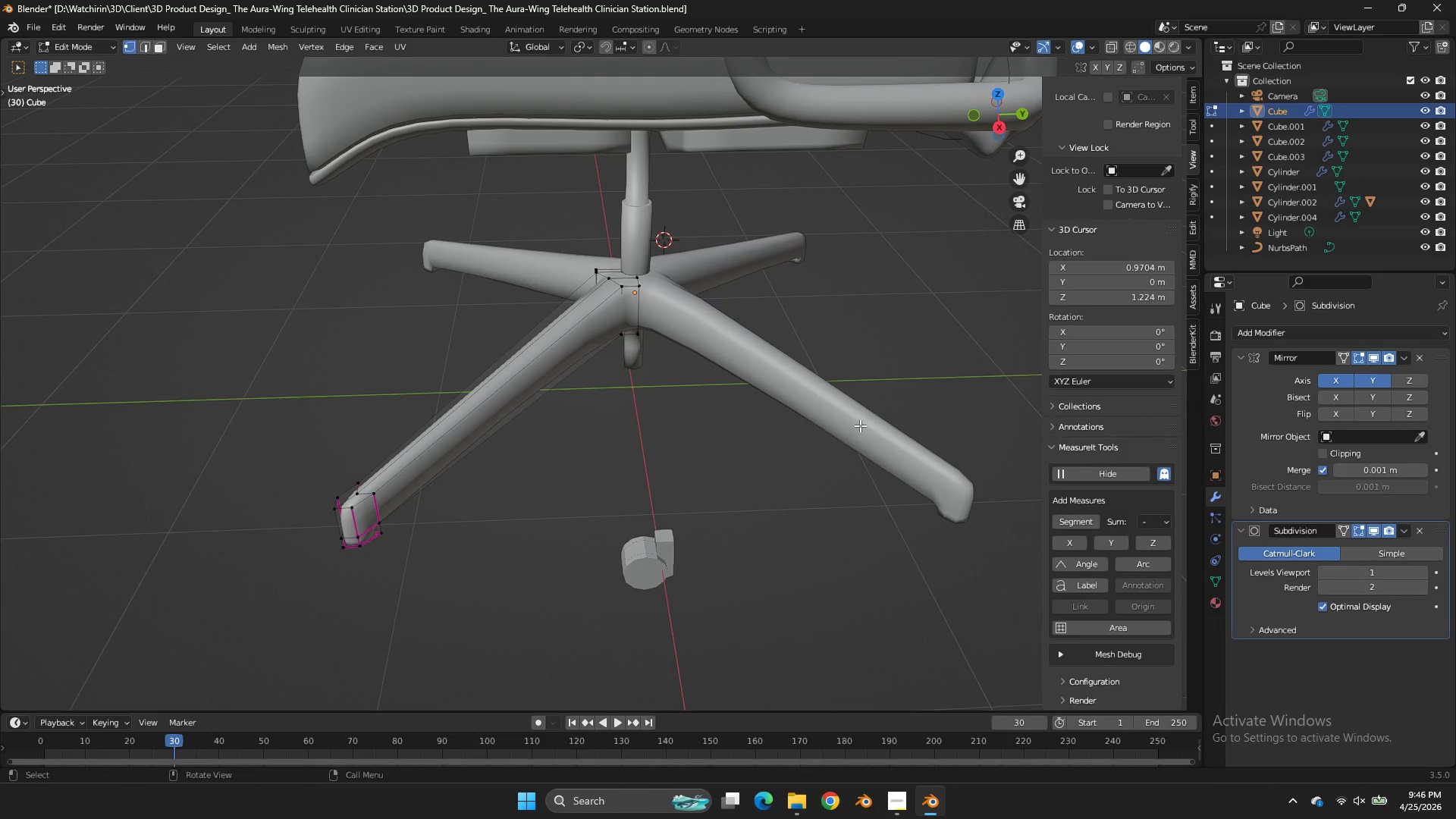 
key(Tab)
 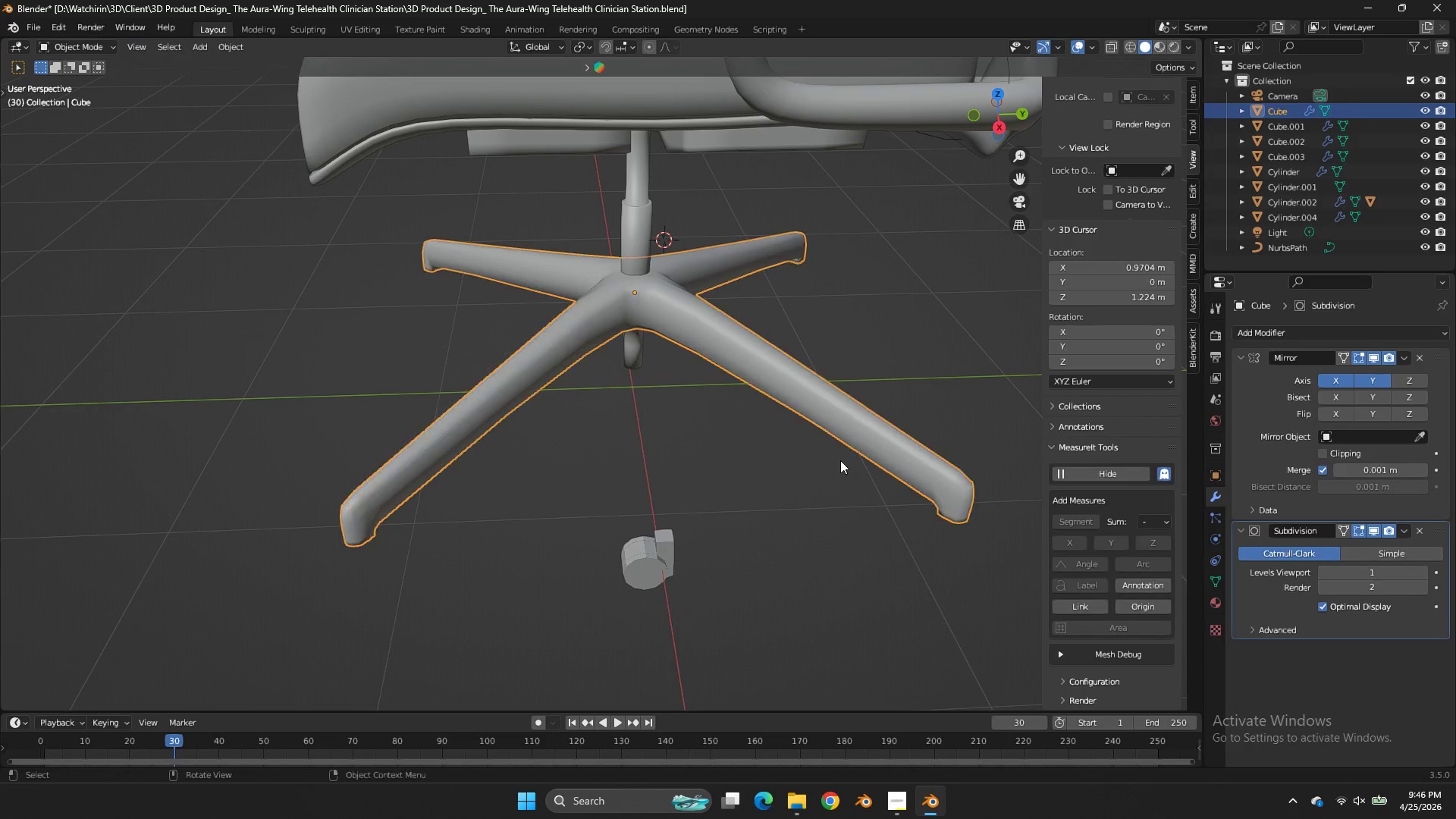 
key(Tab)
 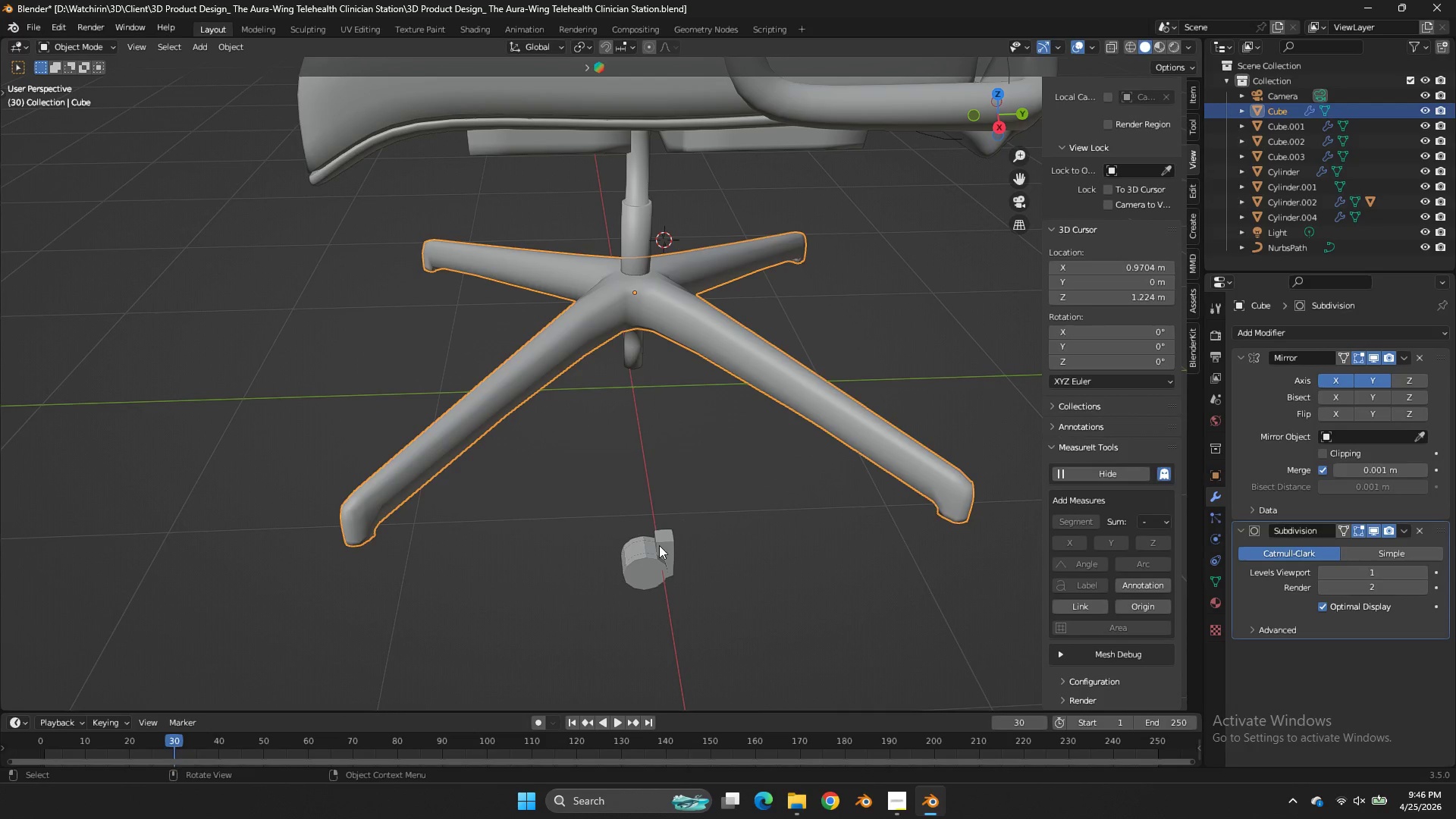 
left_click([659, 545])
 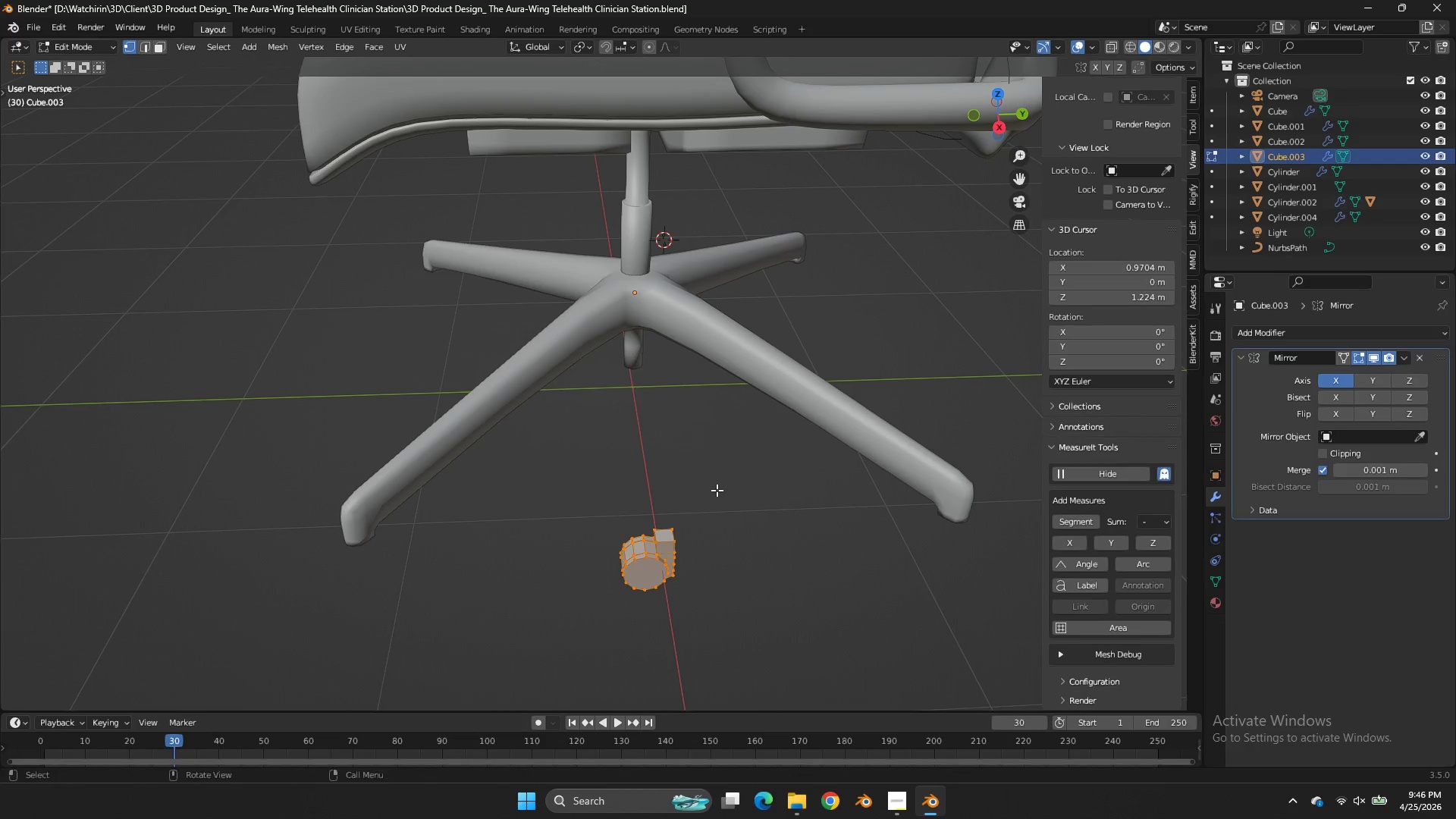 
key(Tab)
 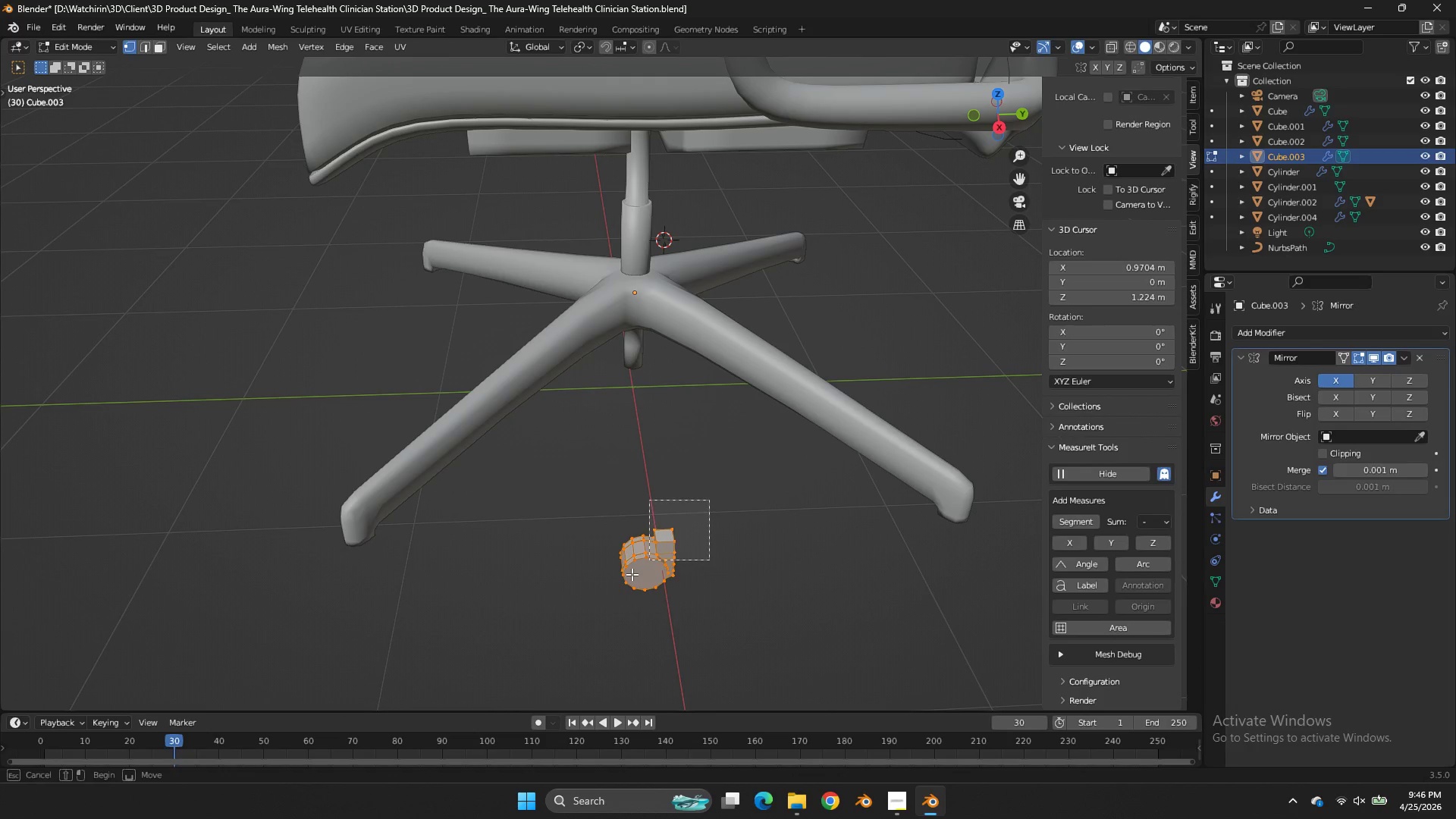 
left_click_drag(start_coordinate=[709, 500], to_coordinate=[595, 601])
 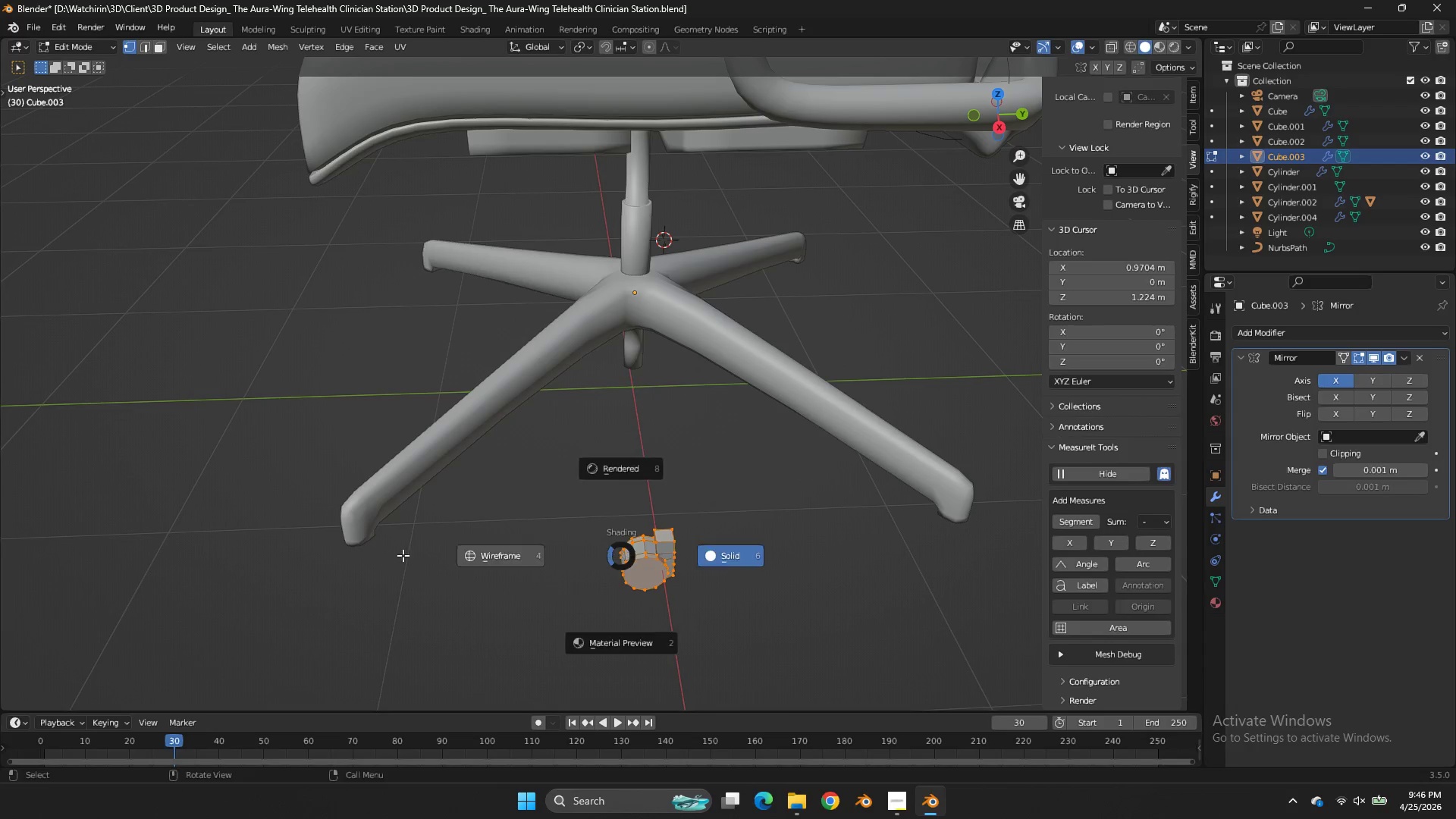 
key(Z)
 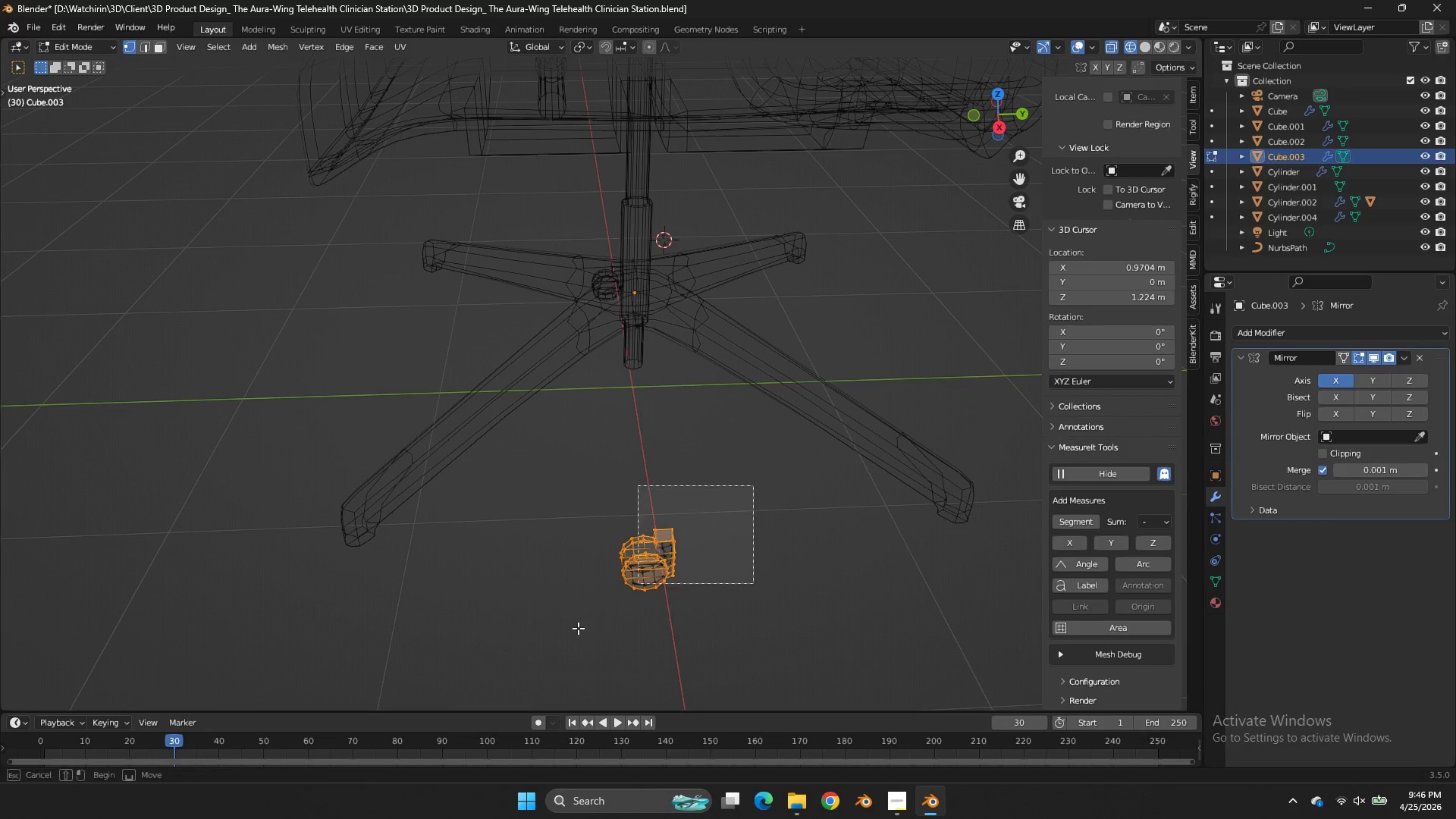 
left_click_drag(start_coordinate=[753, 485], to_coordinate=[560, 641])
 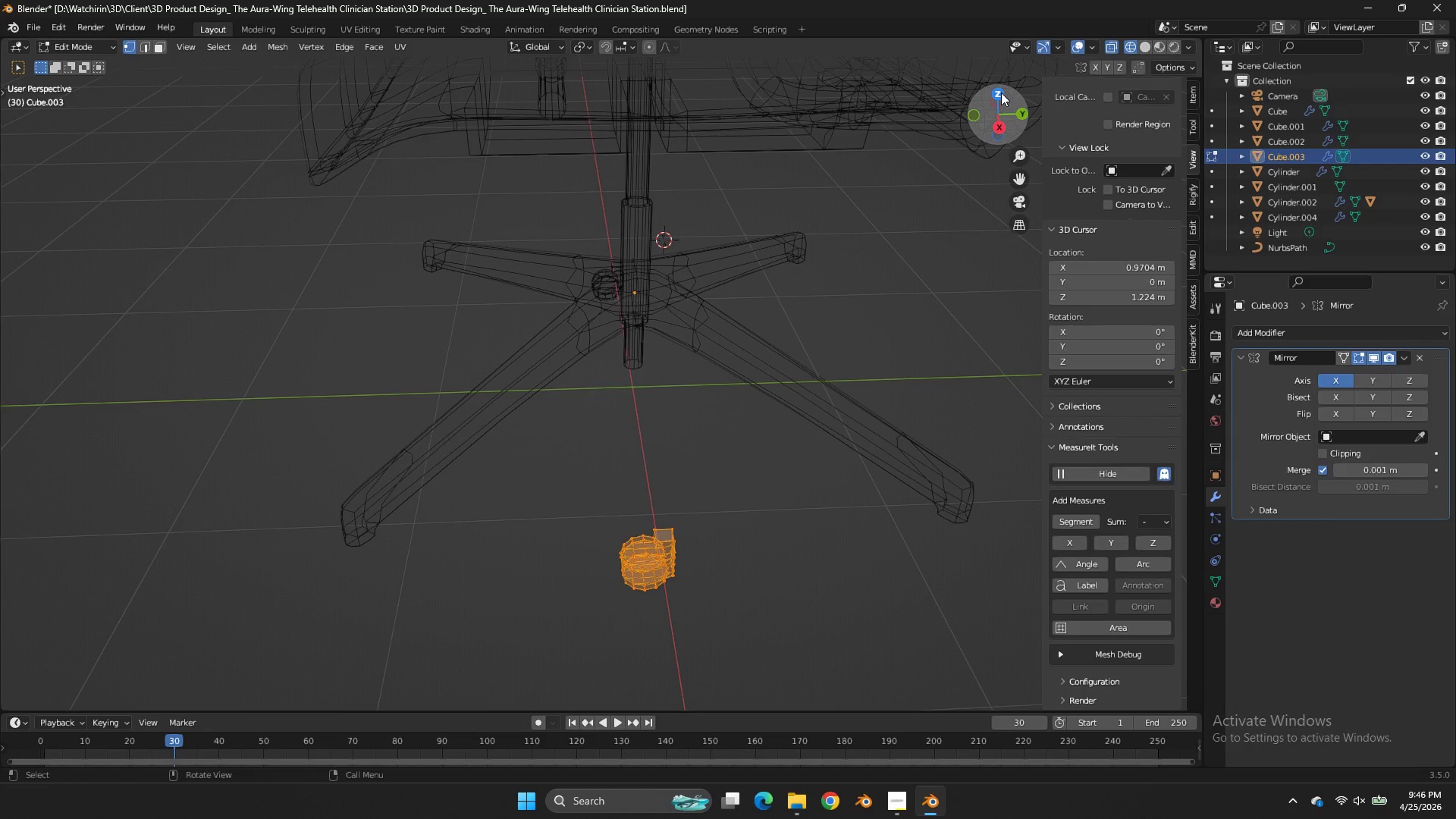 
left_click([1001, 93])
 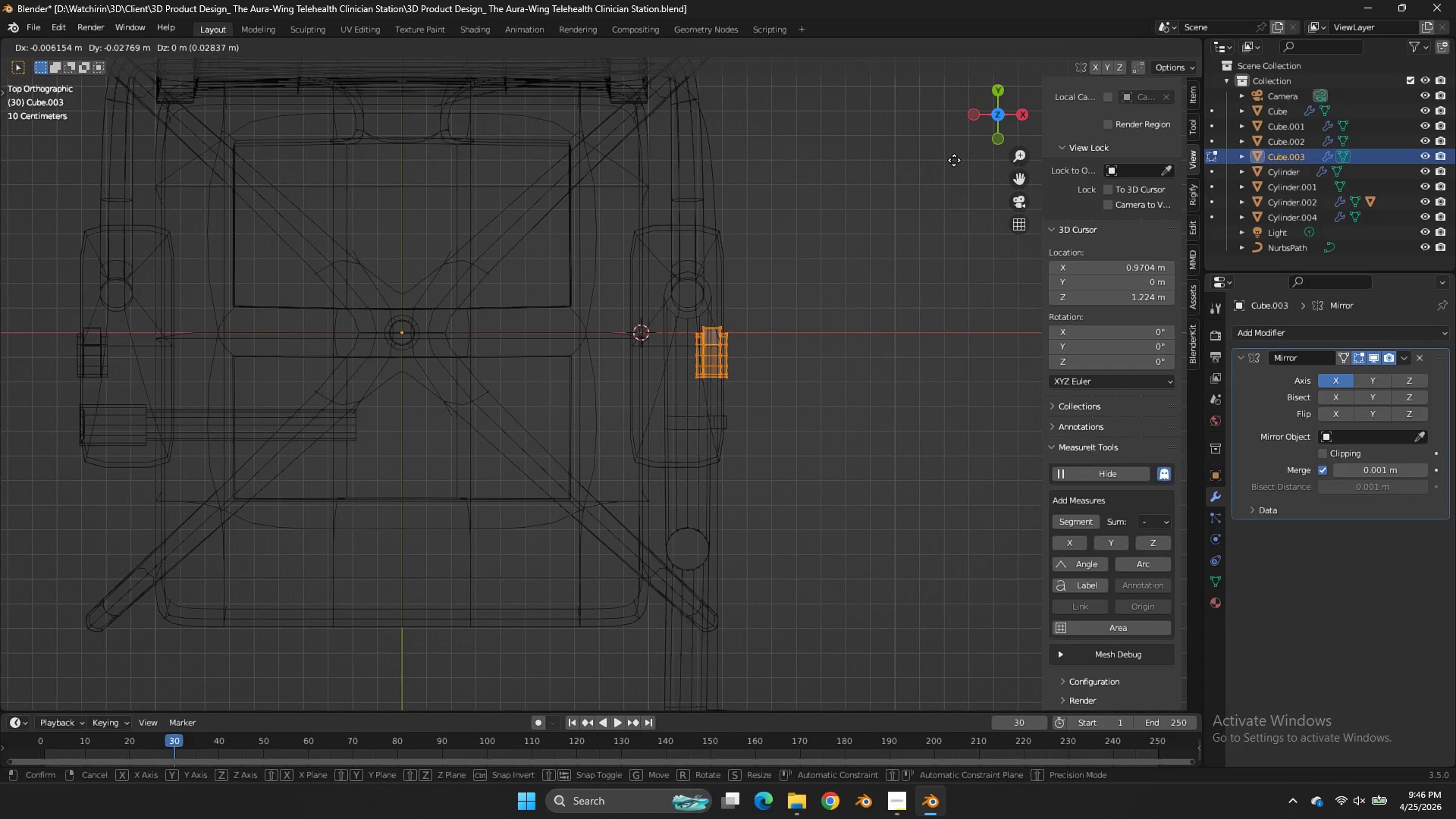 
key(G)
 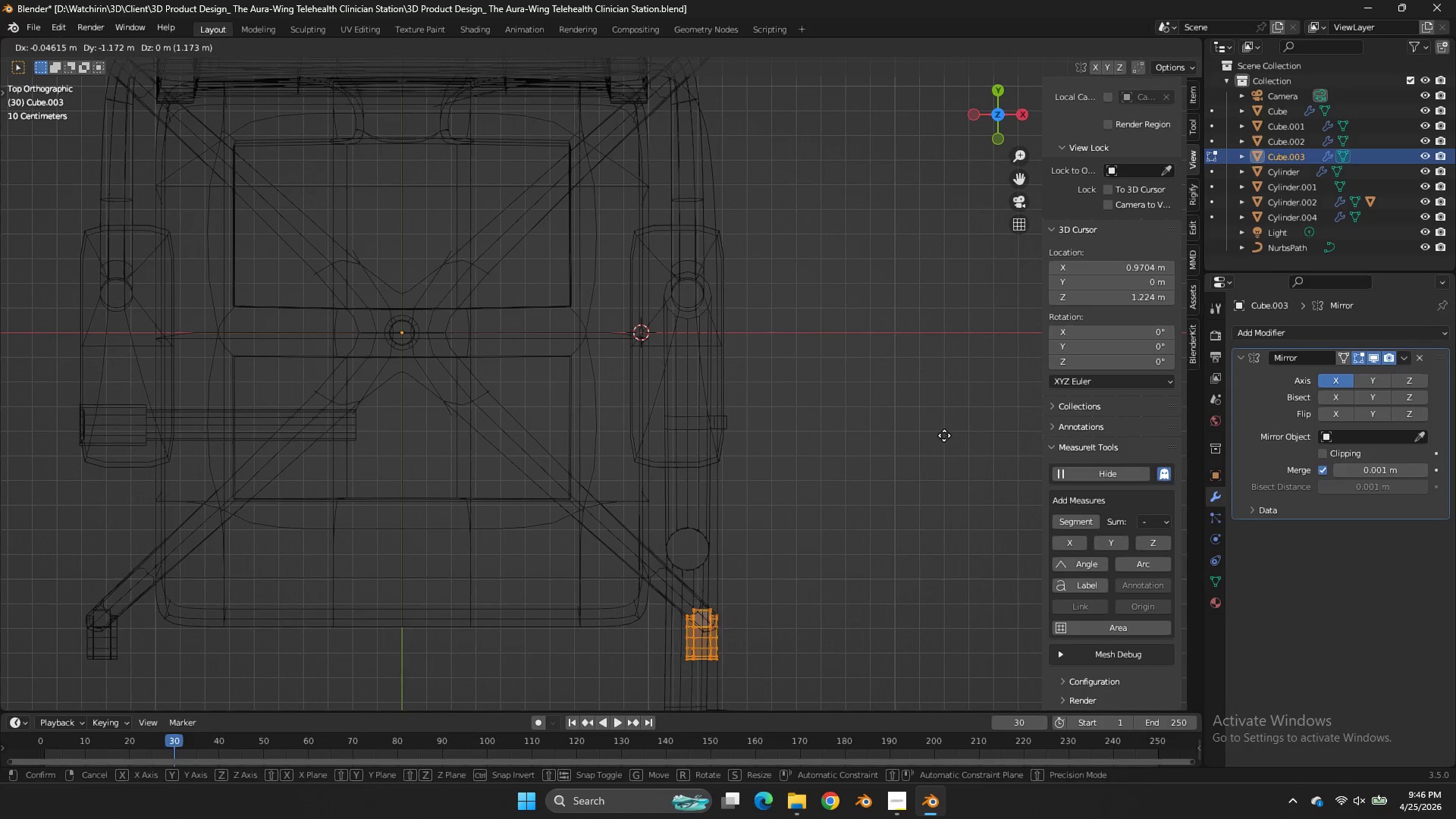 
hold_key(key=ShiftLeft, duration=0.72)
left_click([974, 447])
 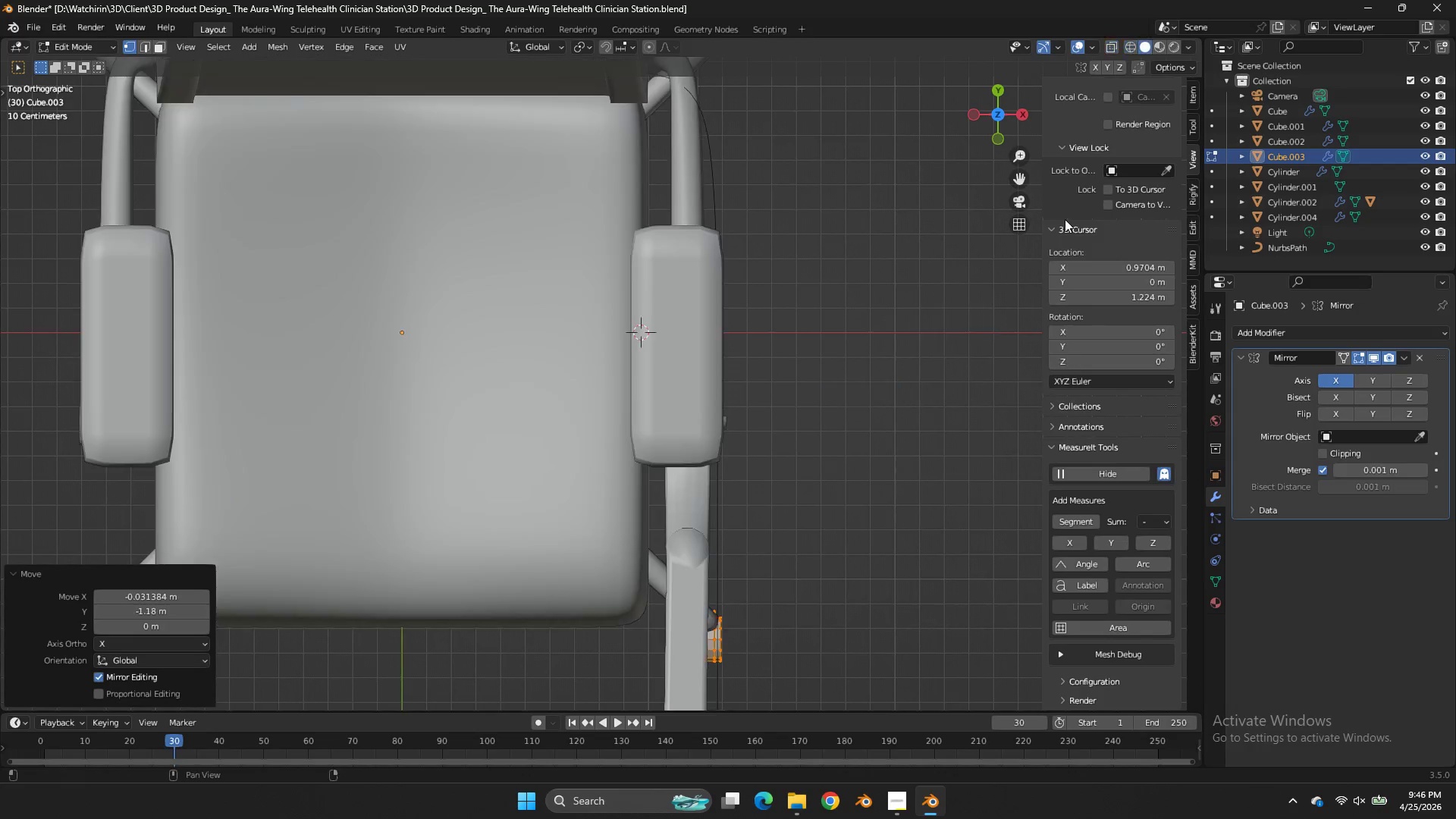 
key(Z)
 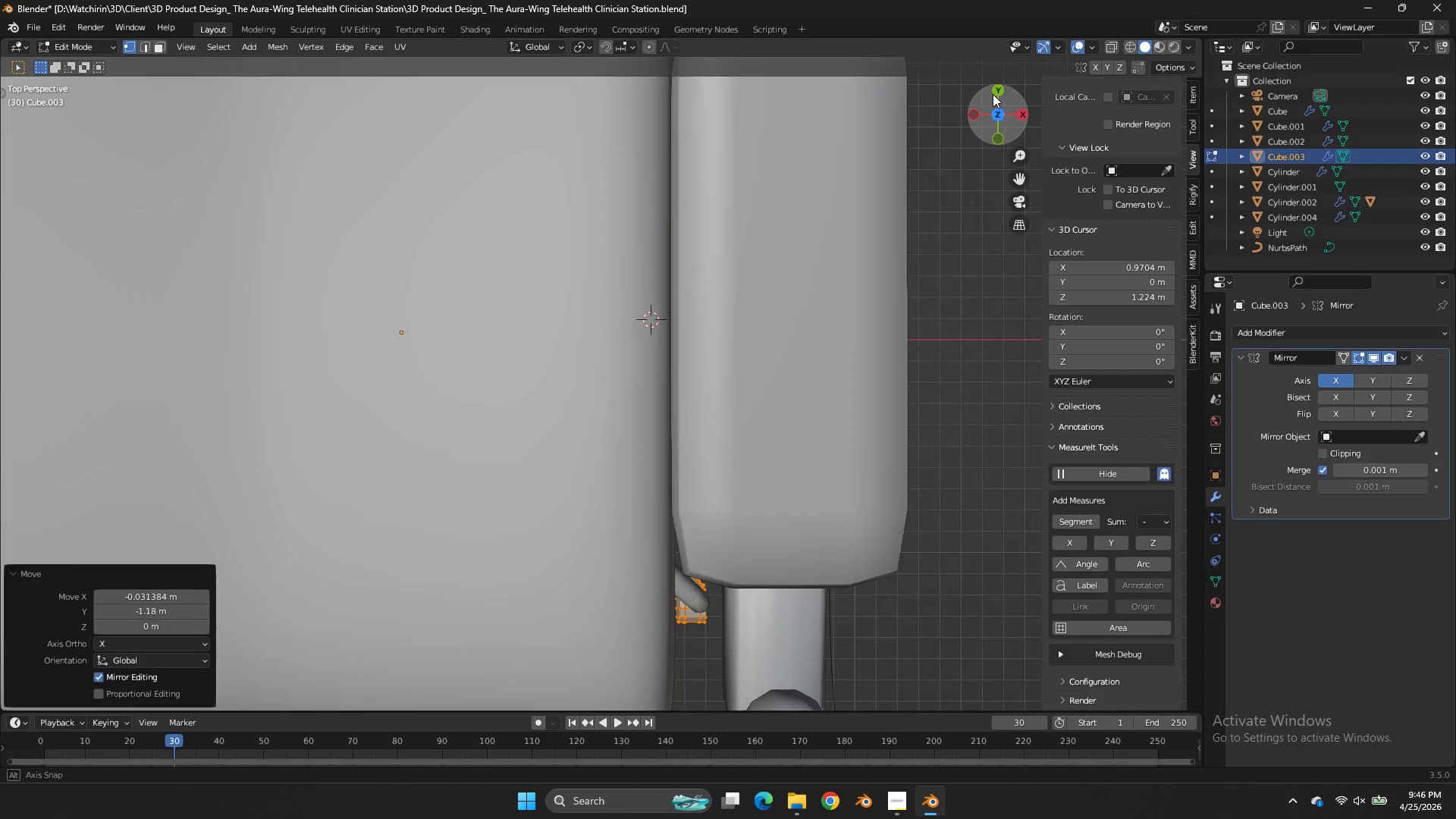 
left_click_drag(start_coordinate=[995, 108], to_coordinate=[902, 561])
 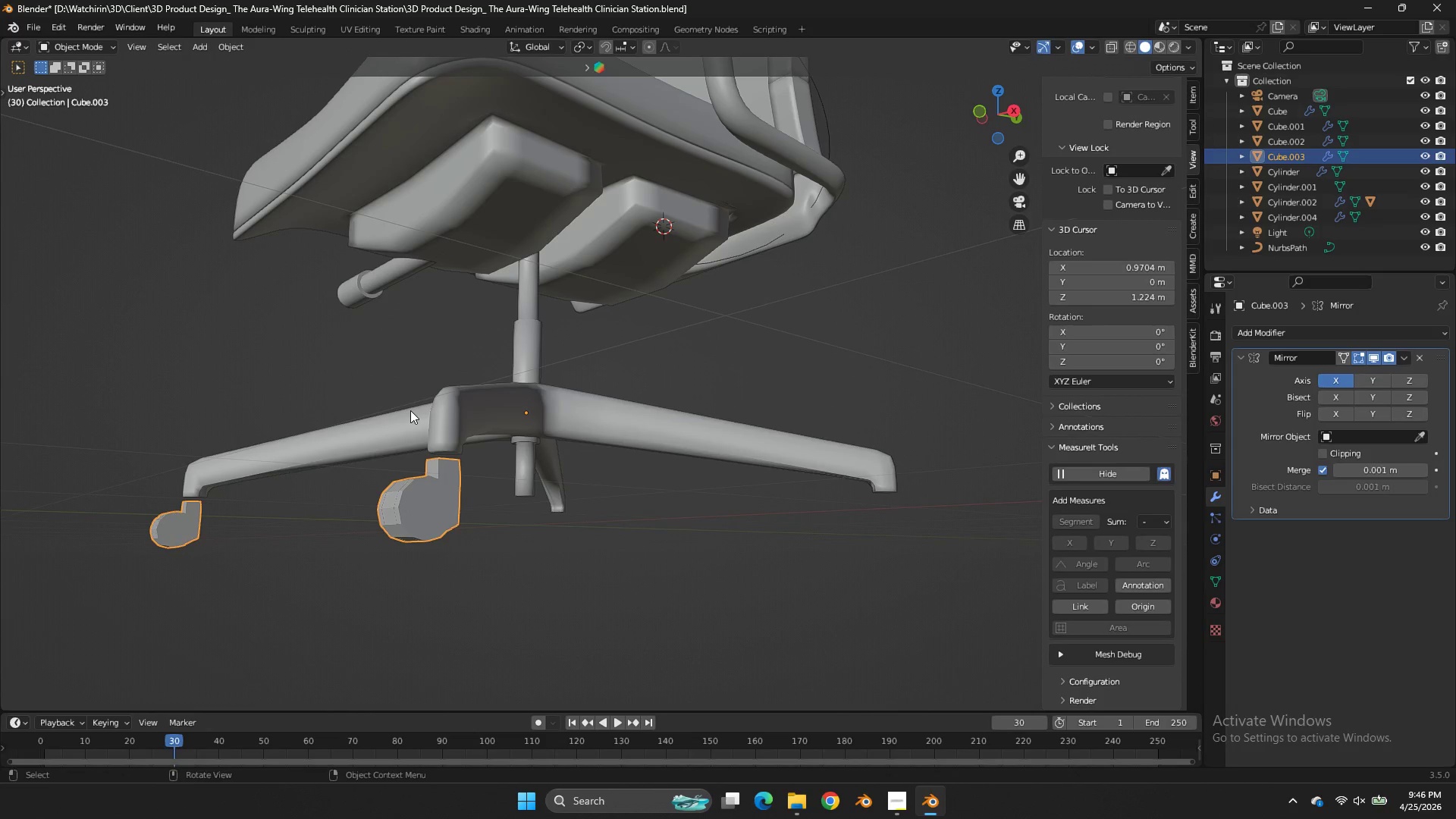 
key(Tab)
 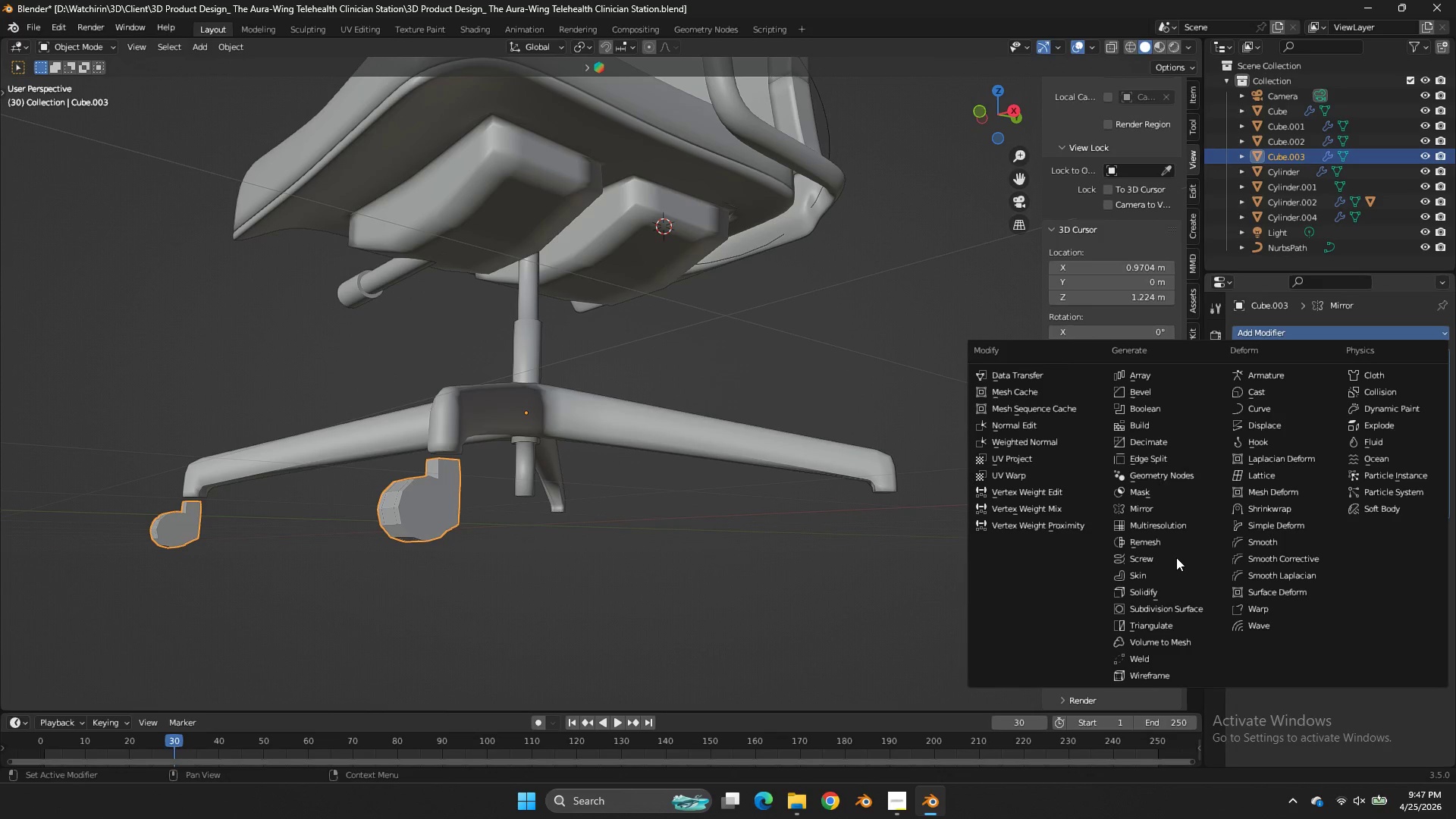 
left_click([1178, 604])
 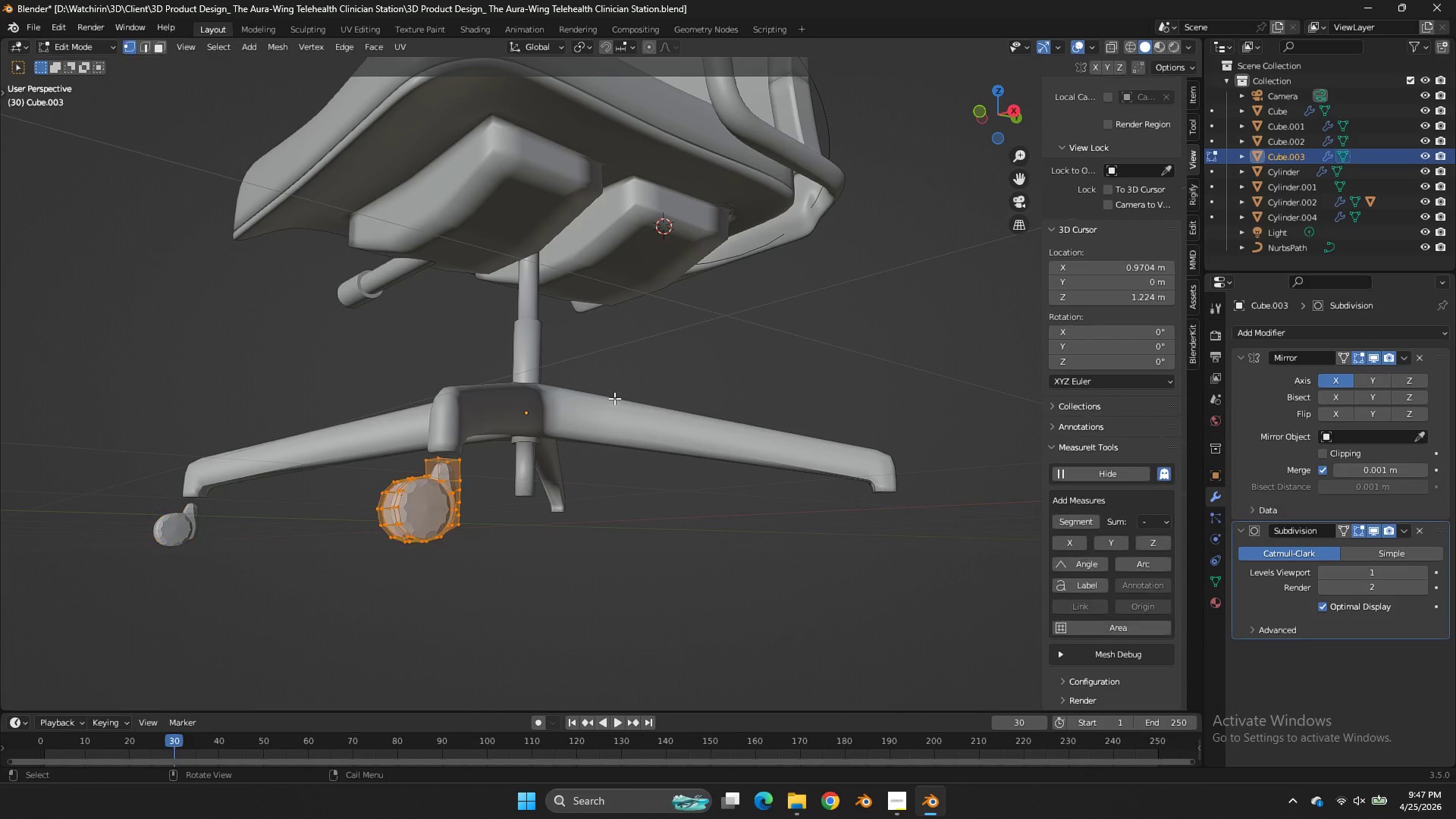 
key(Tab)
 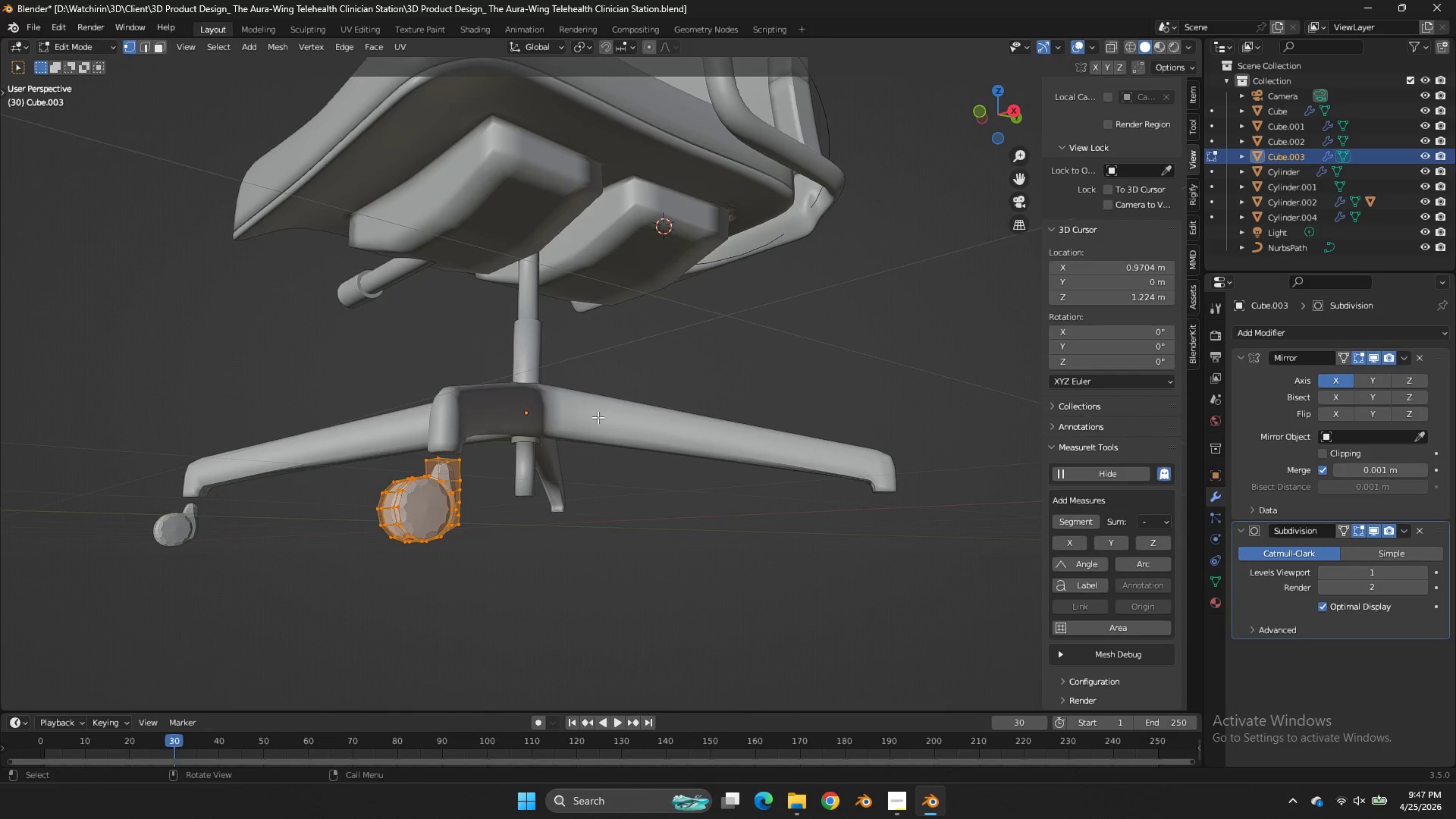 
key(Z)
 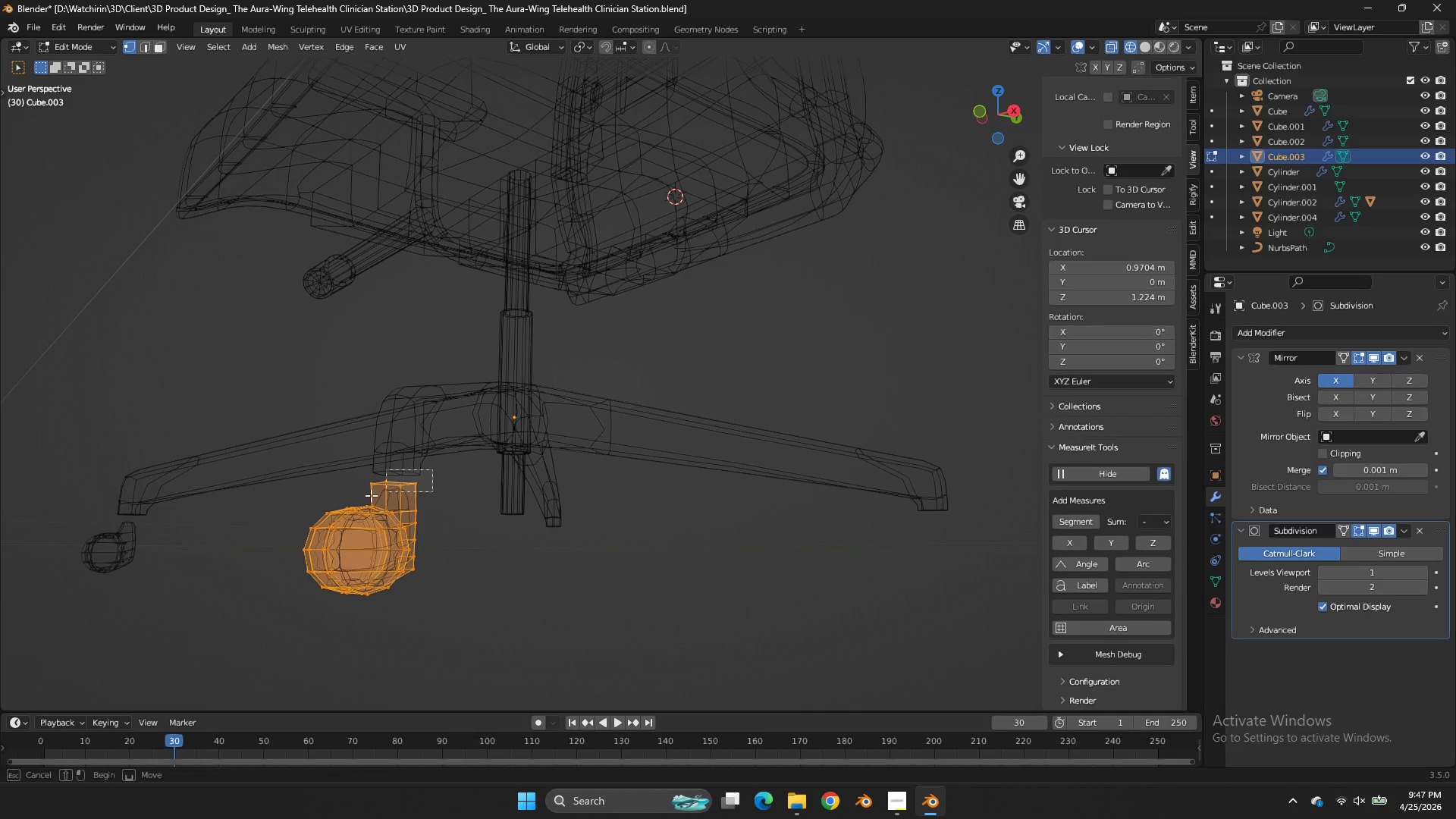 
scroll: coordinate [599, 416], scroll_direction: up, amount: 1.0
 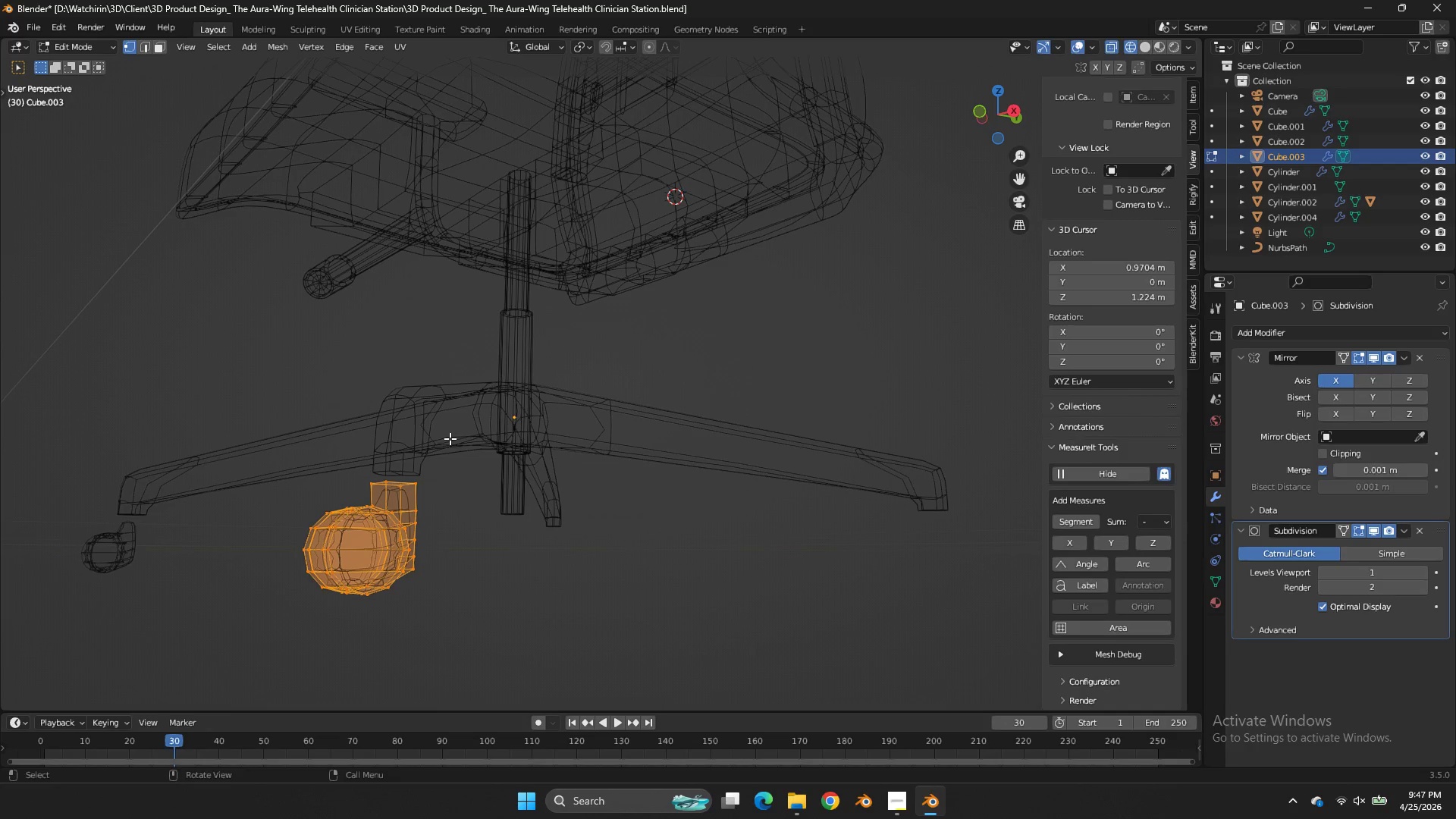 
left_click_drag(start_coordinate=[432, 469], to_coordinate=[355, 494])
 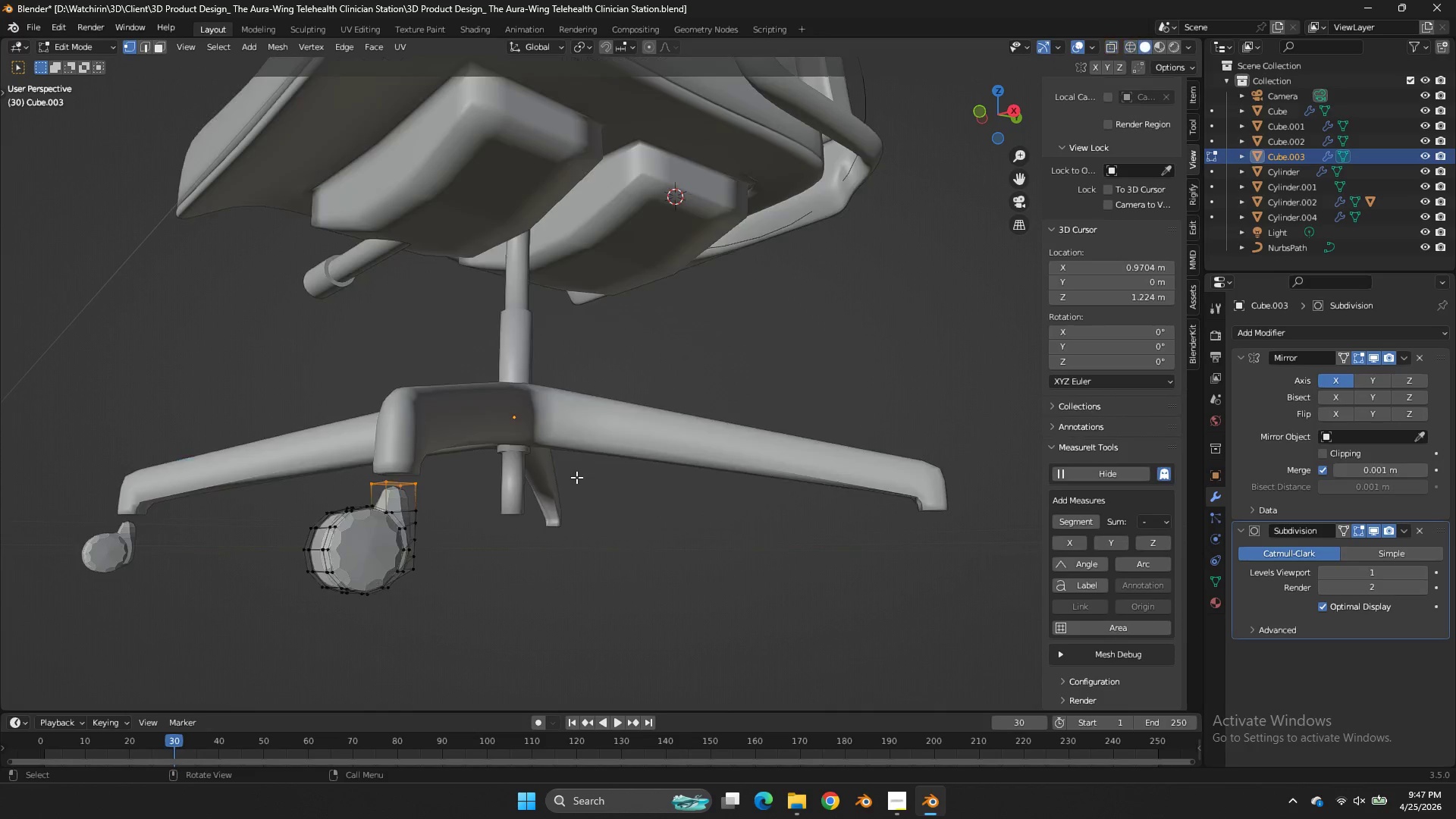 
type(zE)
key(Tab)
 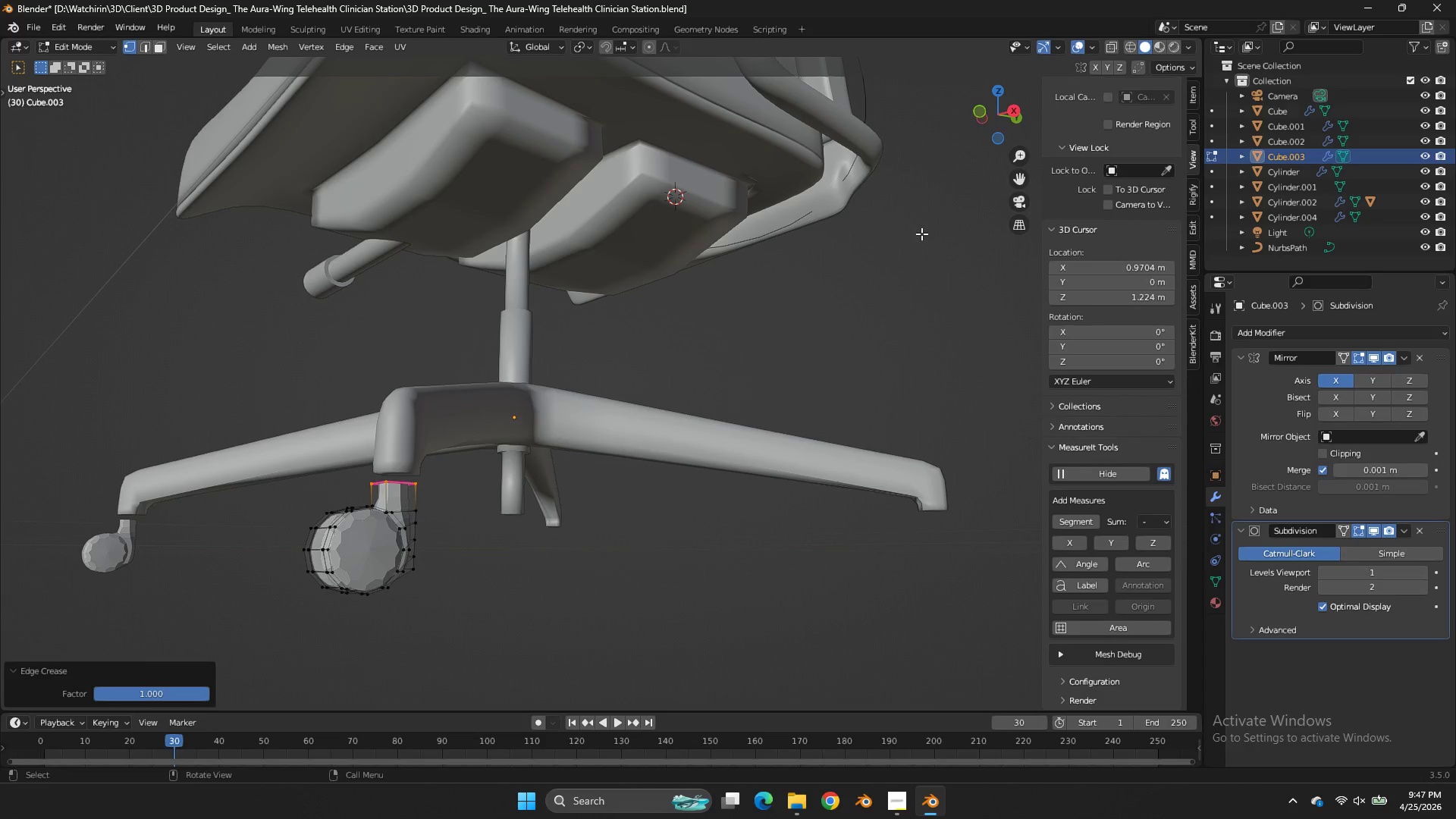 
left_click_drag(start_coordinate=[1015, 108], to_coordinate=[1085, 103])
 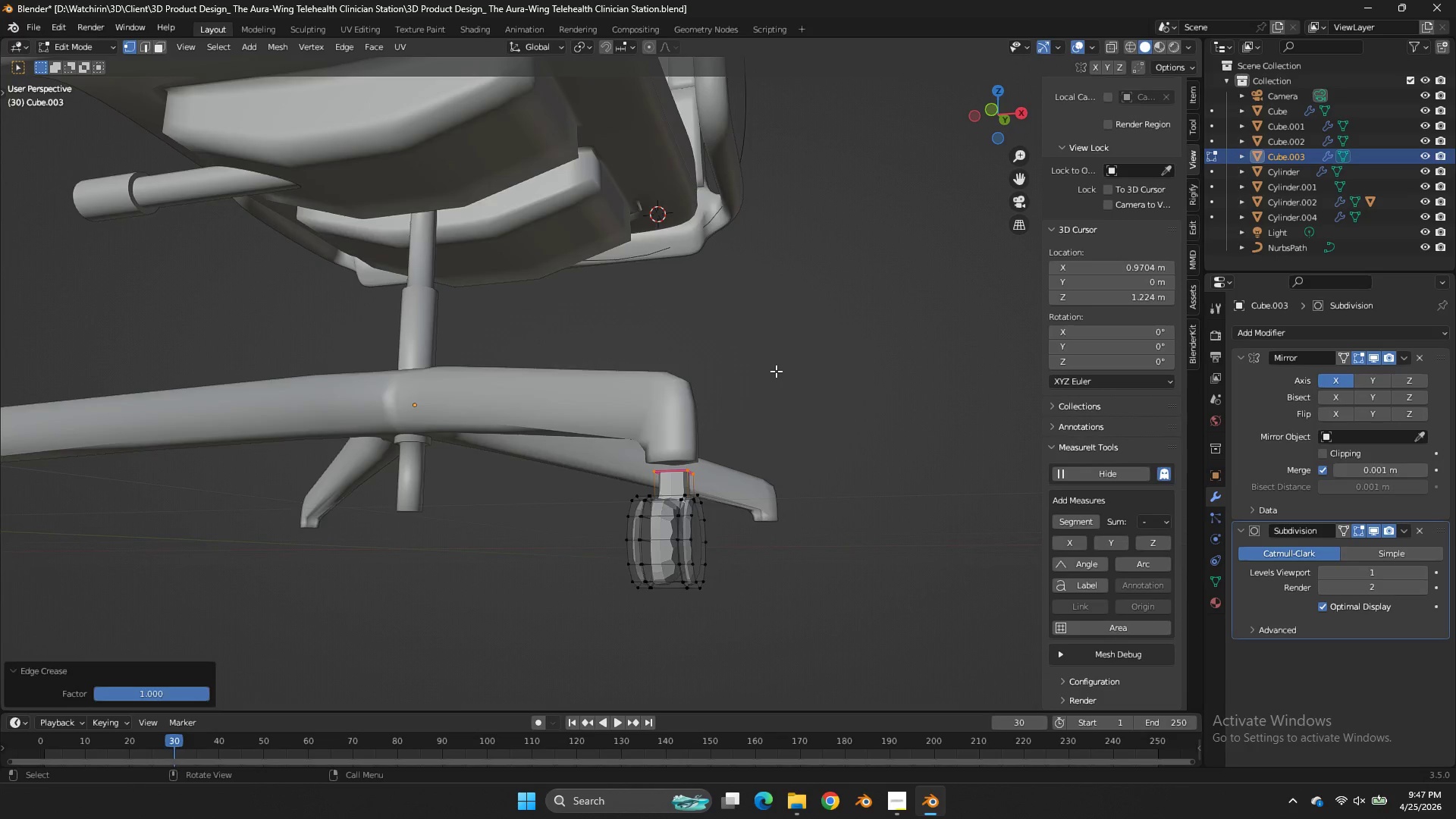 
key(NumpadDivide)
 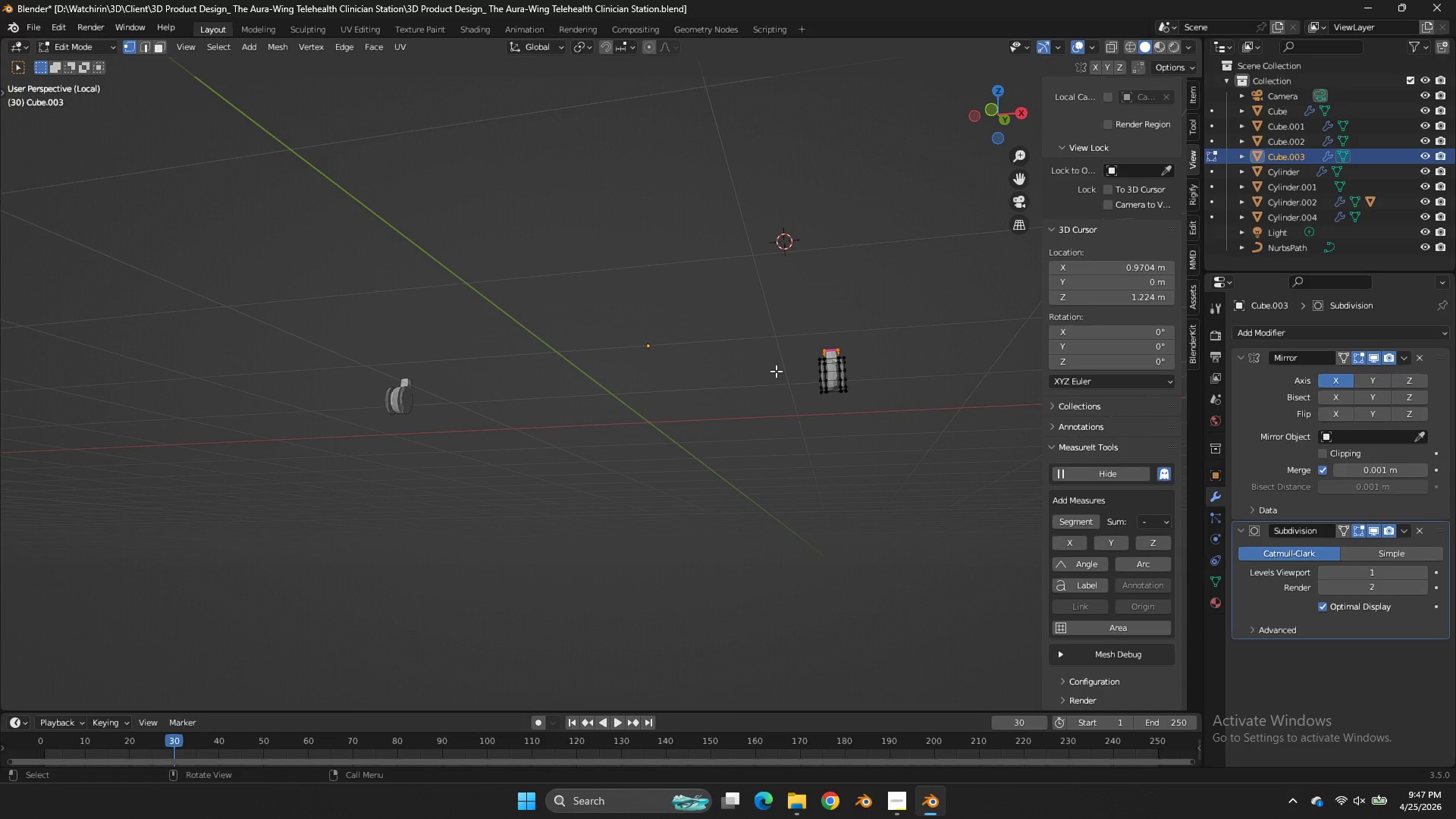 
key(Tab)
 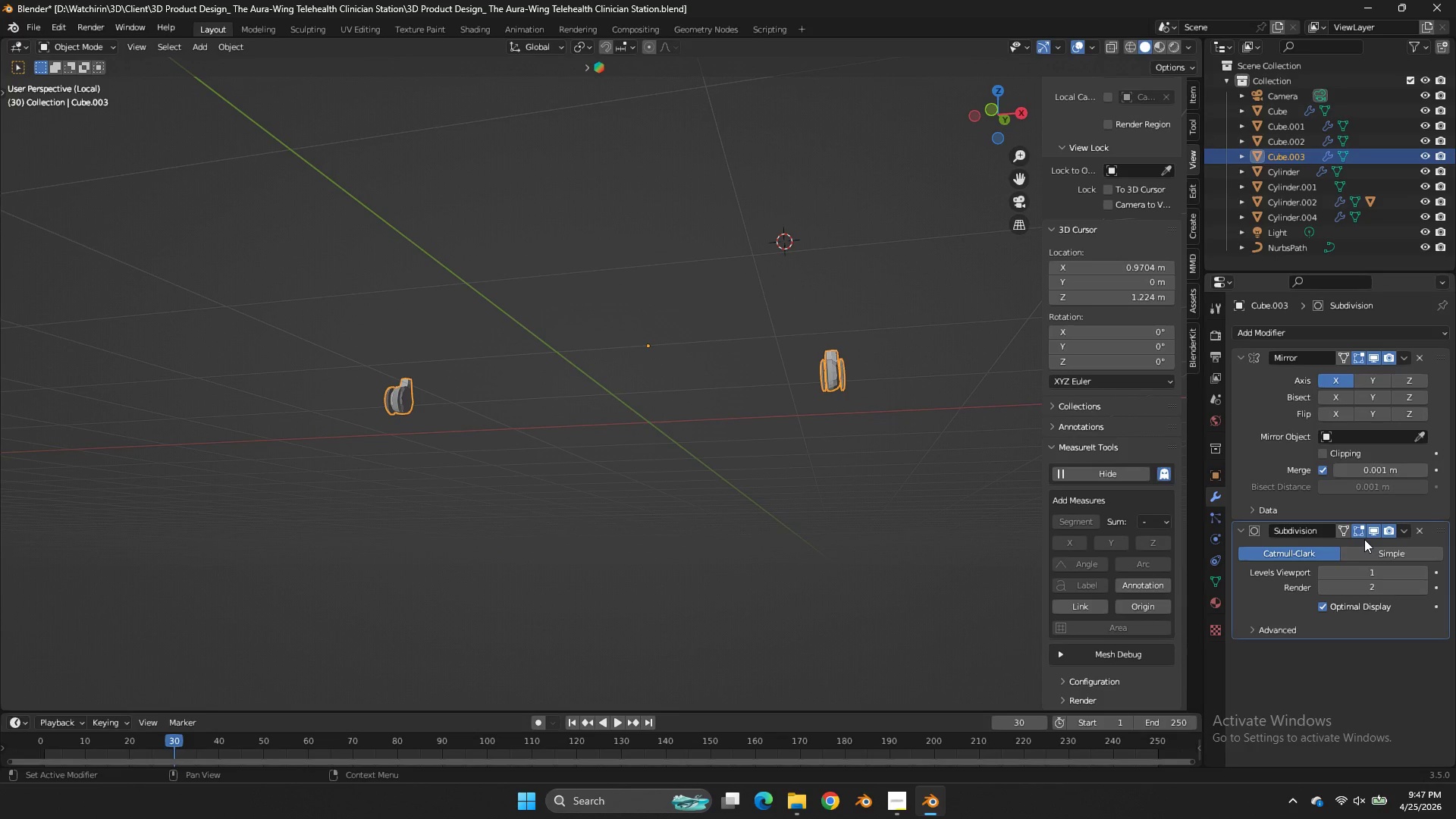 
left_click([1359, 537])
 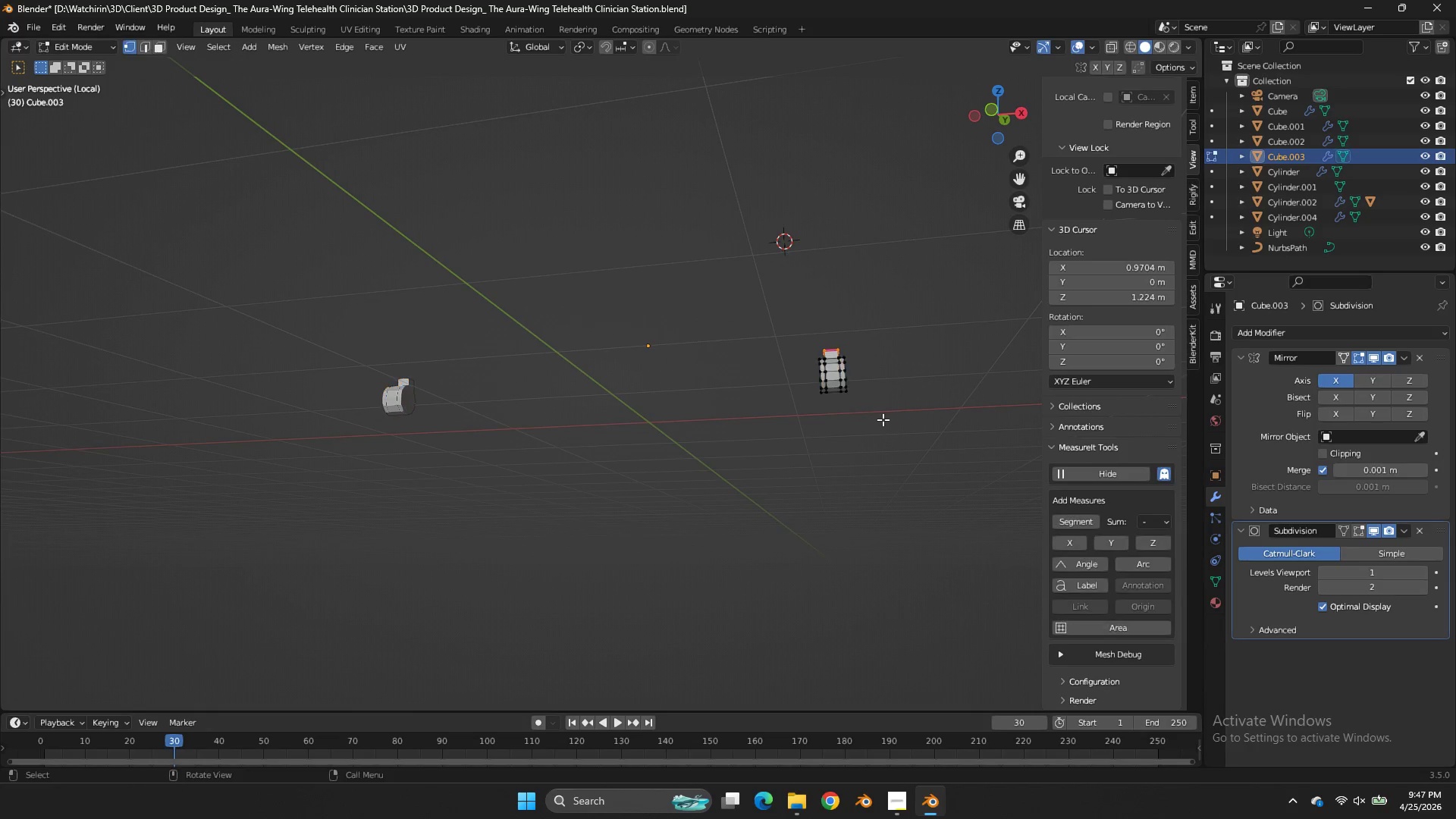 
key(Tab)
 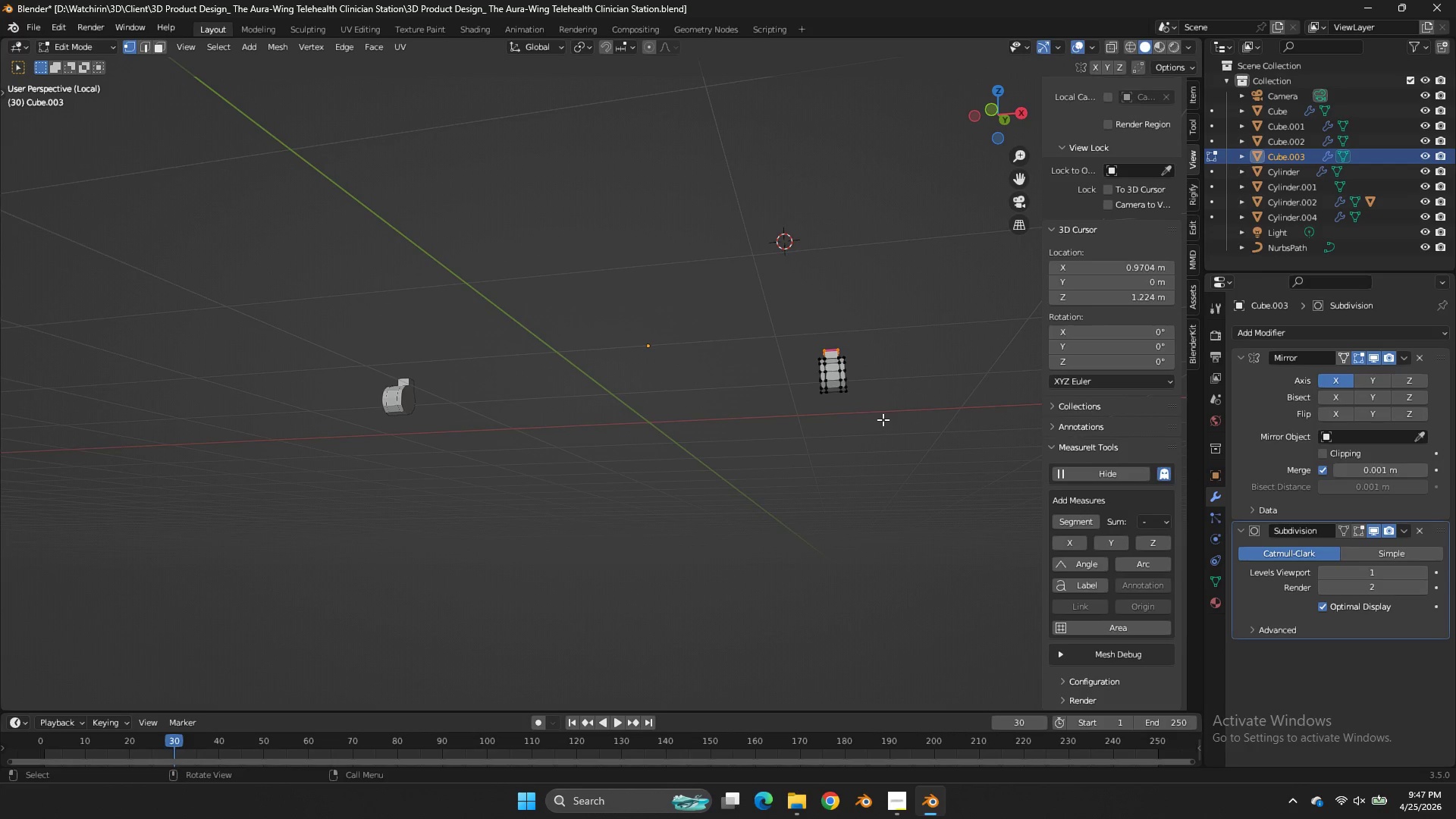 
key(NumpadDivide)
 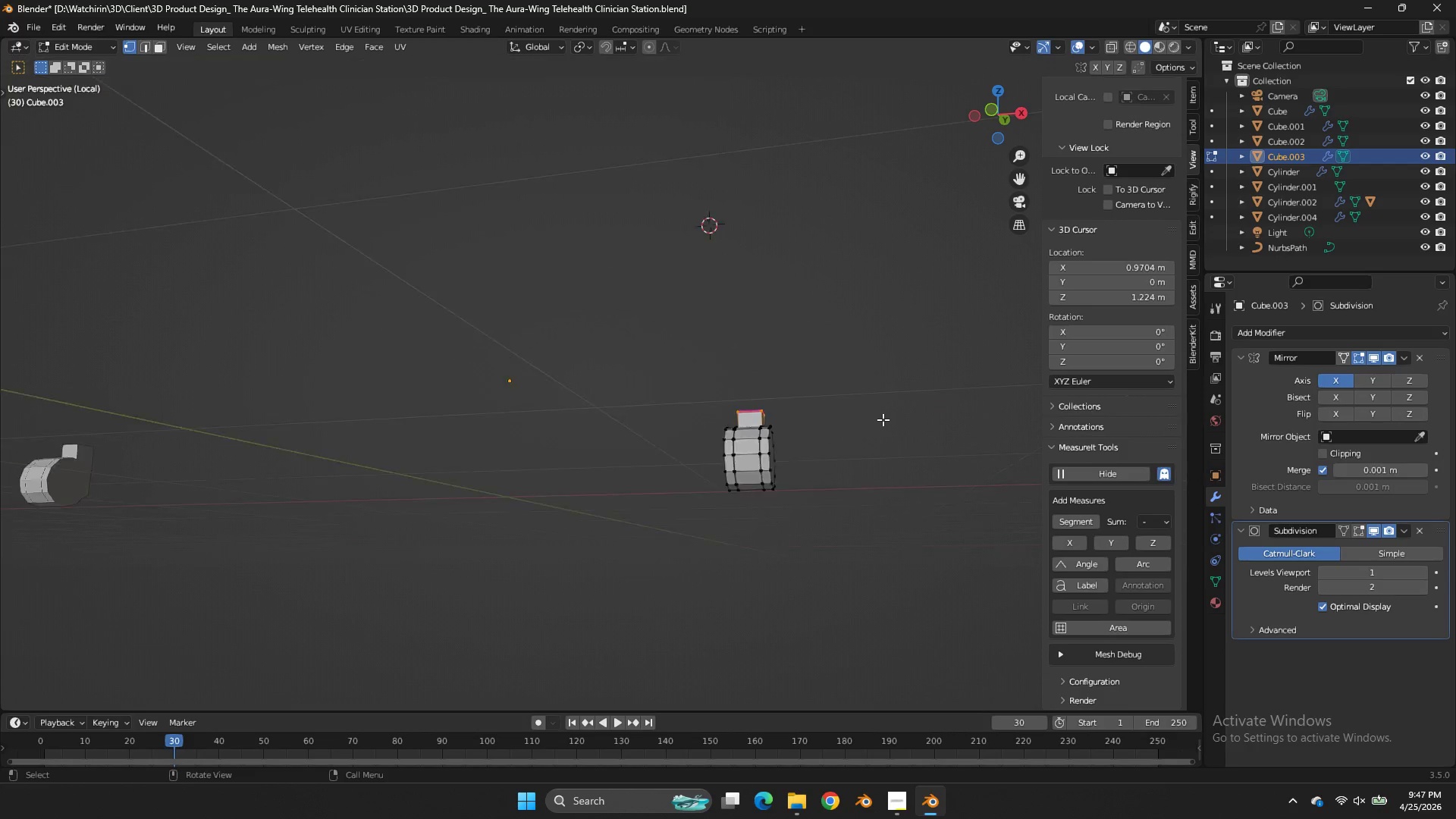 
key(NumpadDivide)
 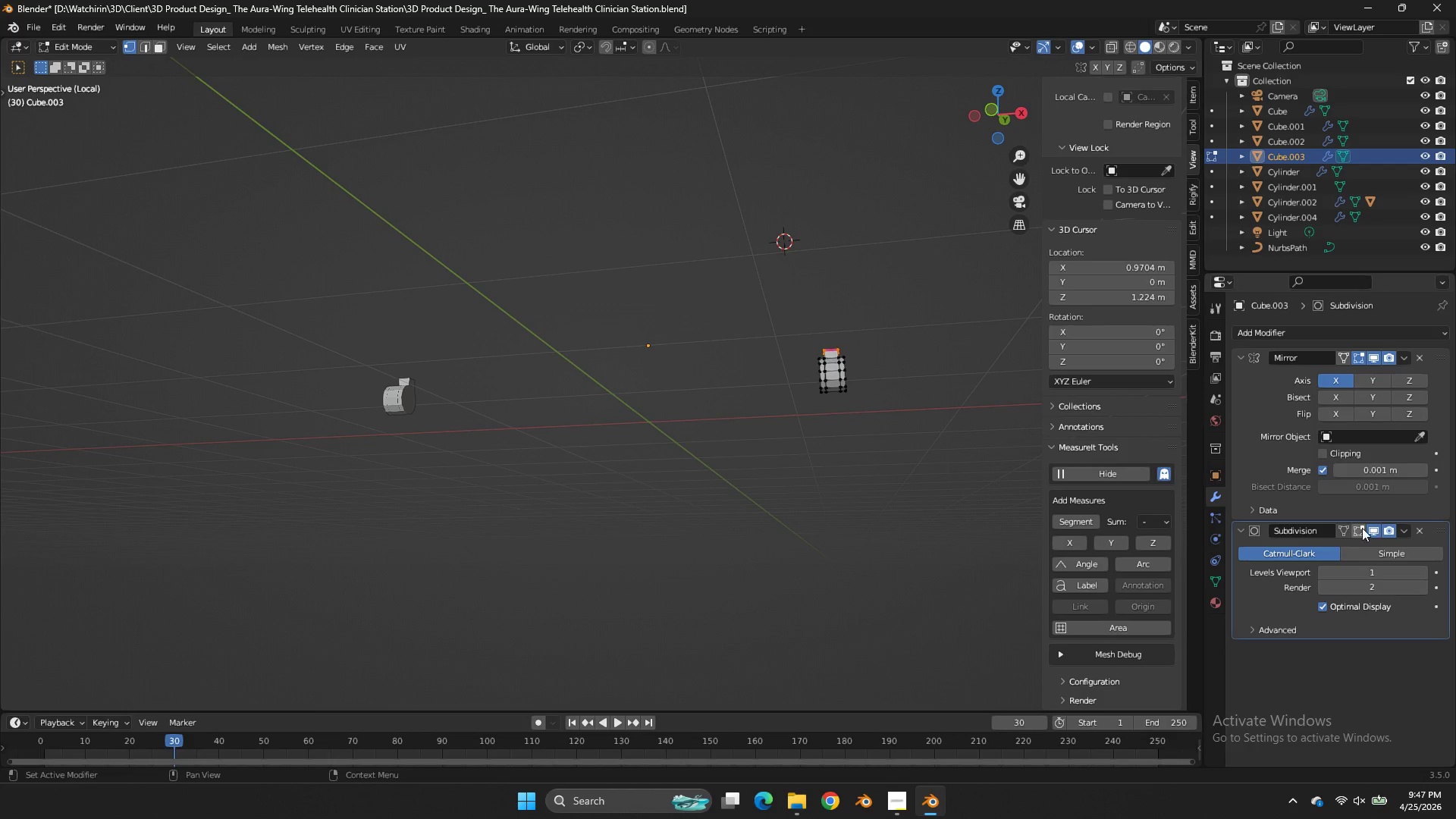 
left_click_drag(start_coordinate=[1356, 528], to_coordinate=[1356, 522])
 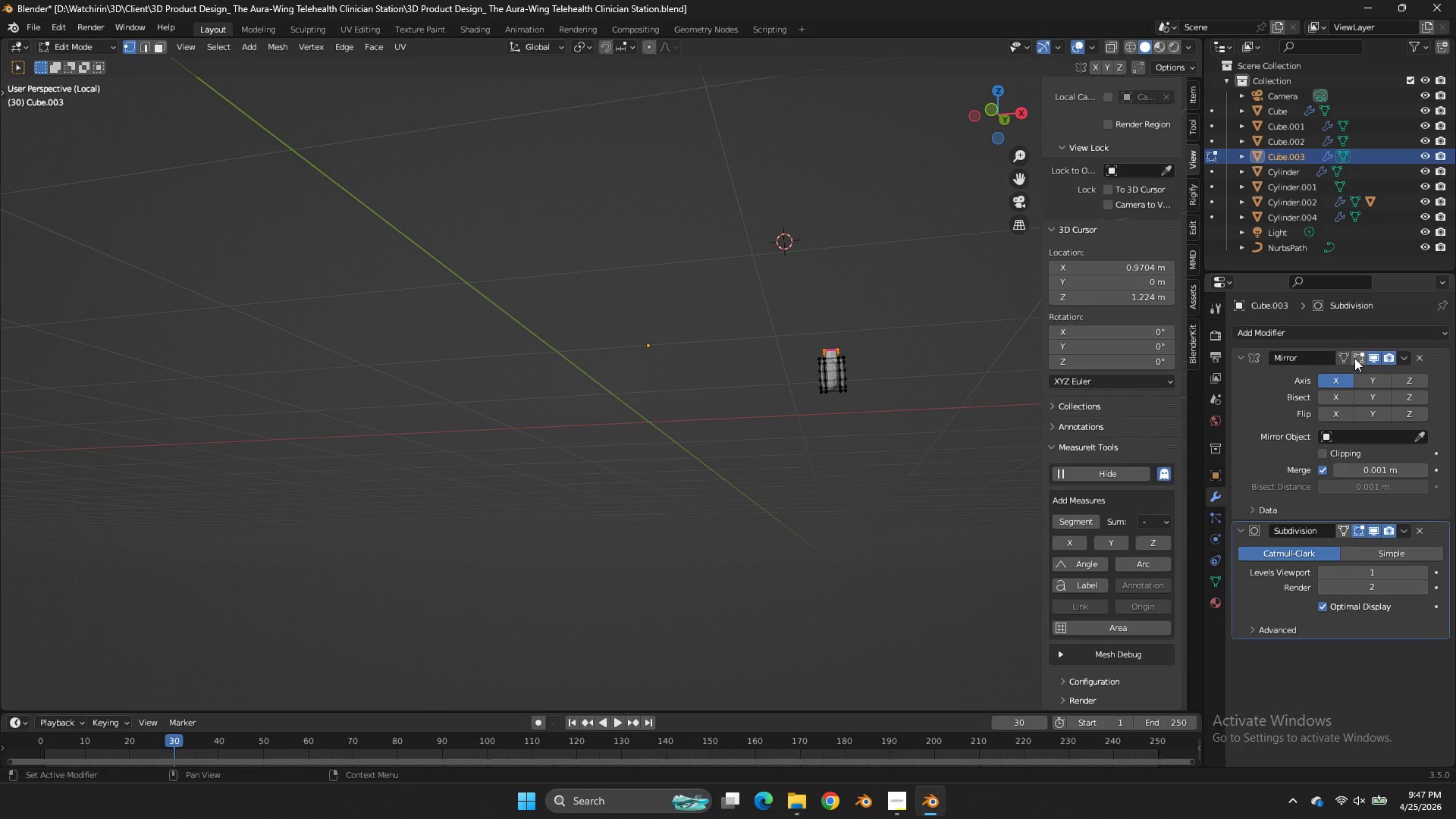 
left_click([1354, 358])
 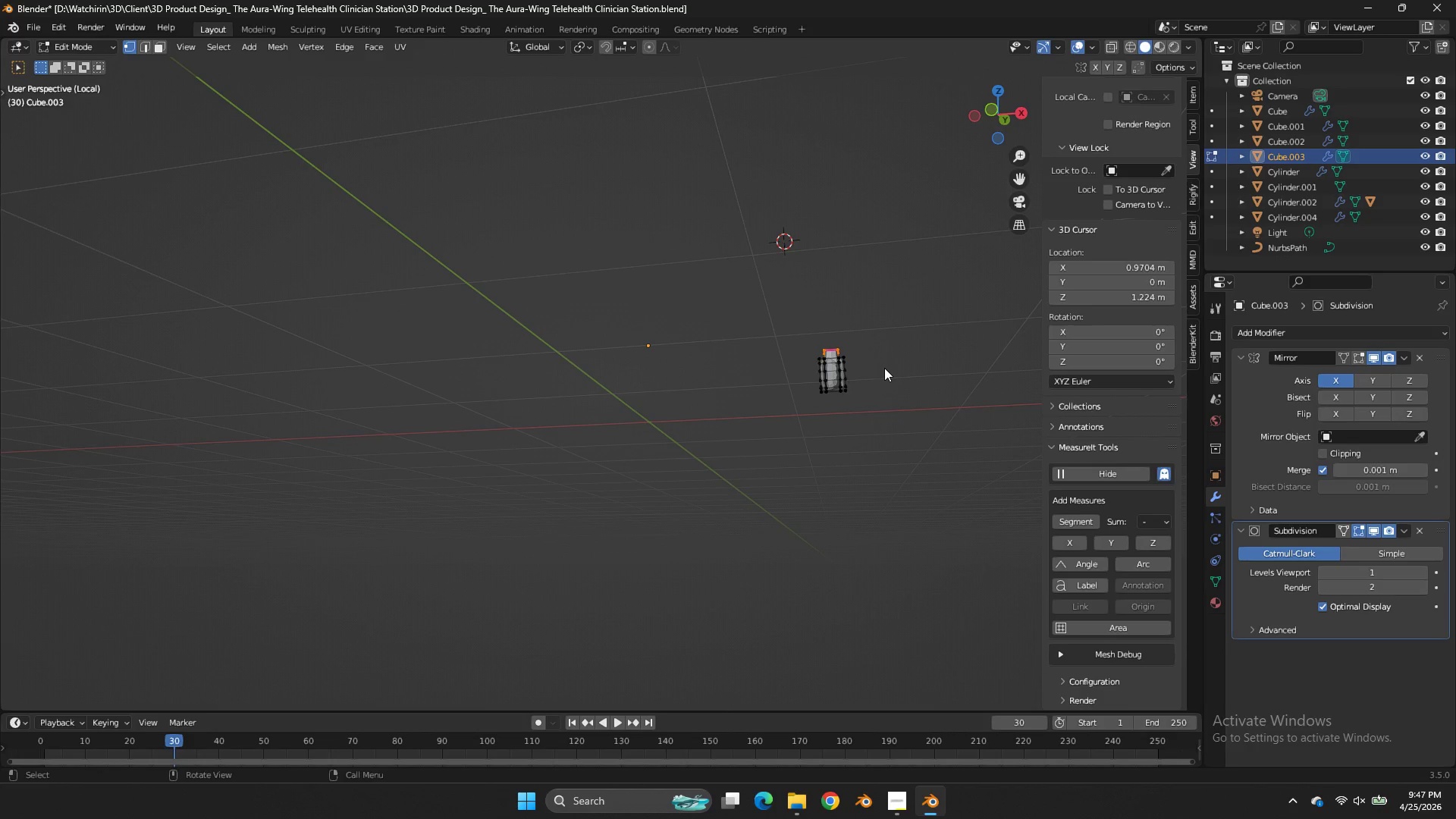 
key(Tab)
 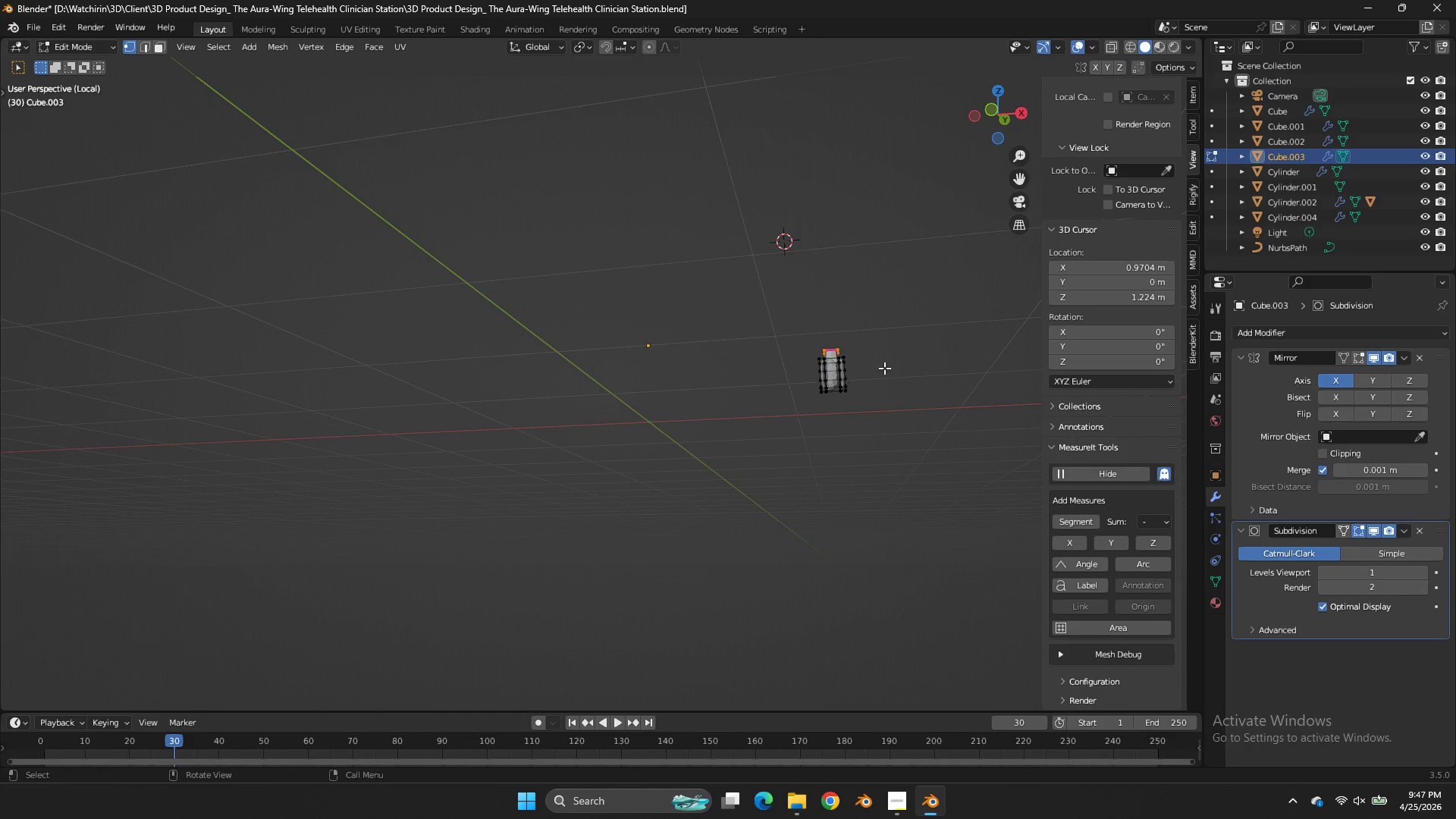 
key(Tab)
 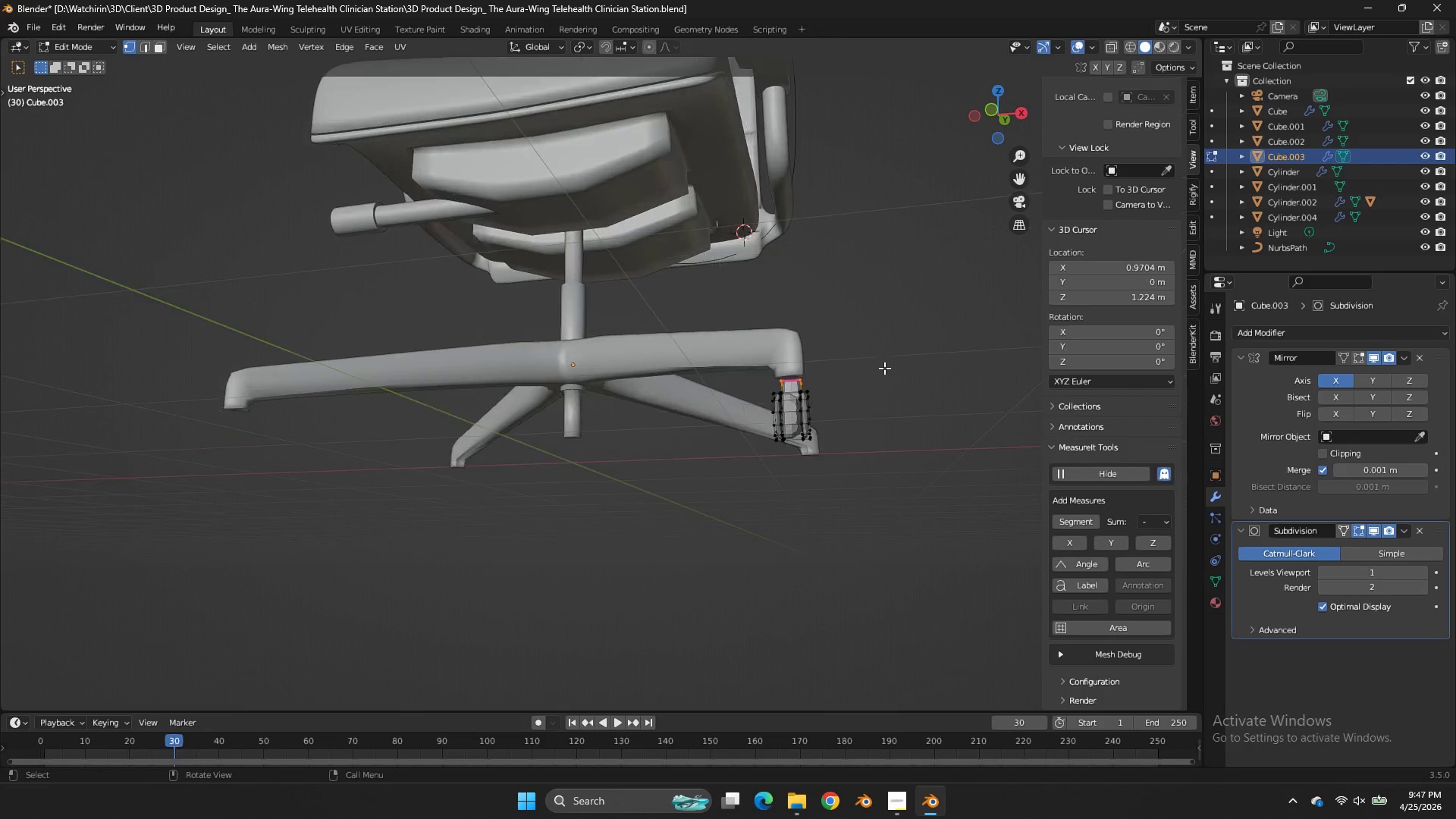 
key(NumpadDivide)
 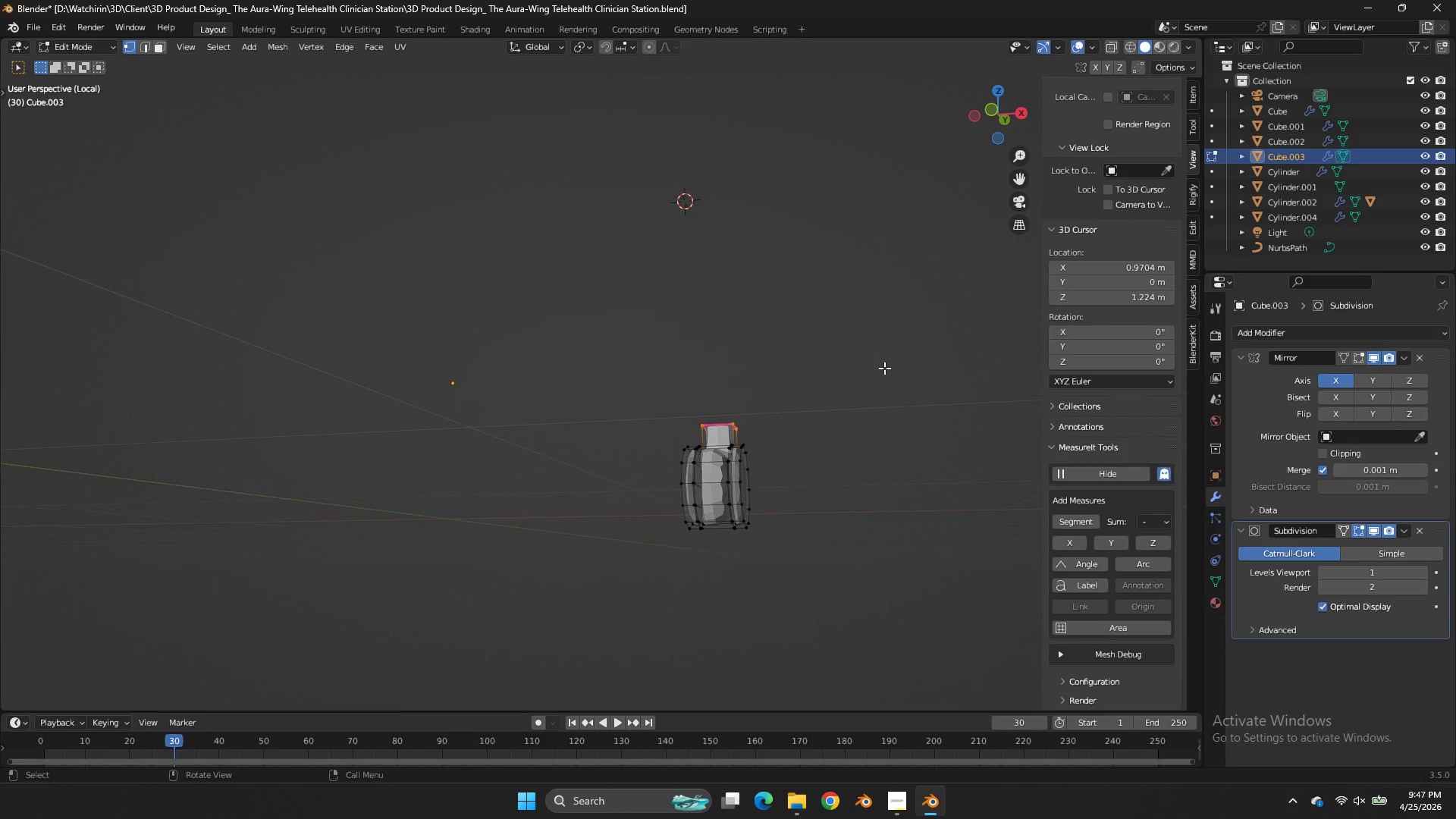 
key(NumpadDivide)
 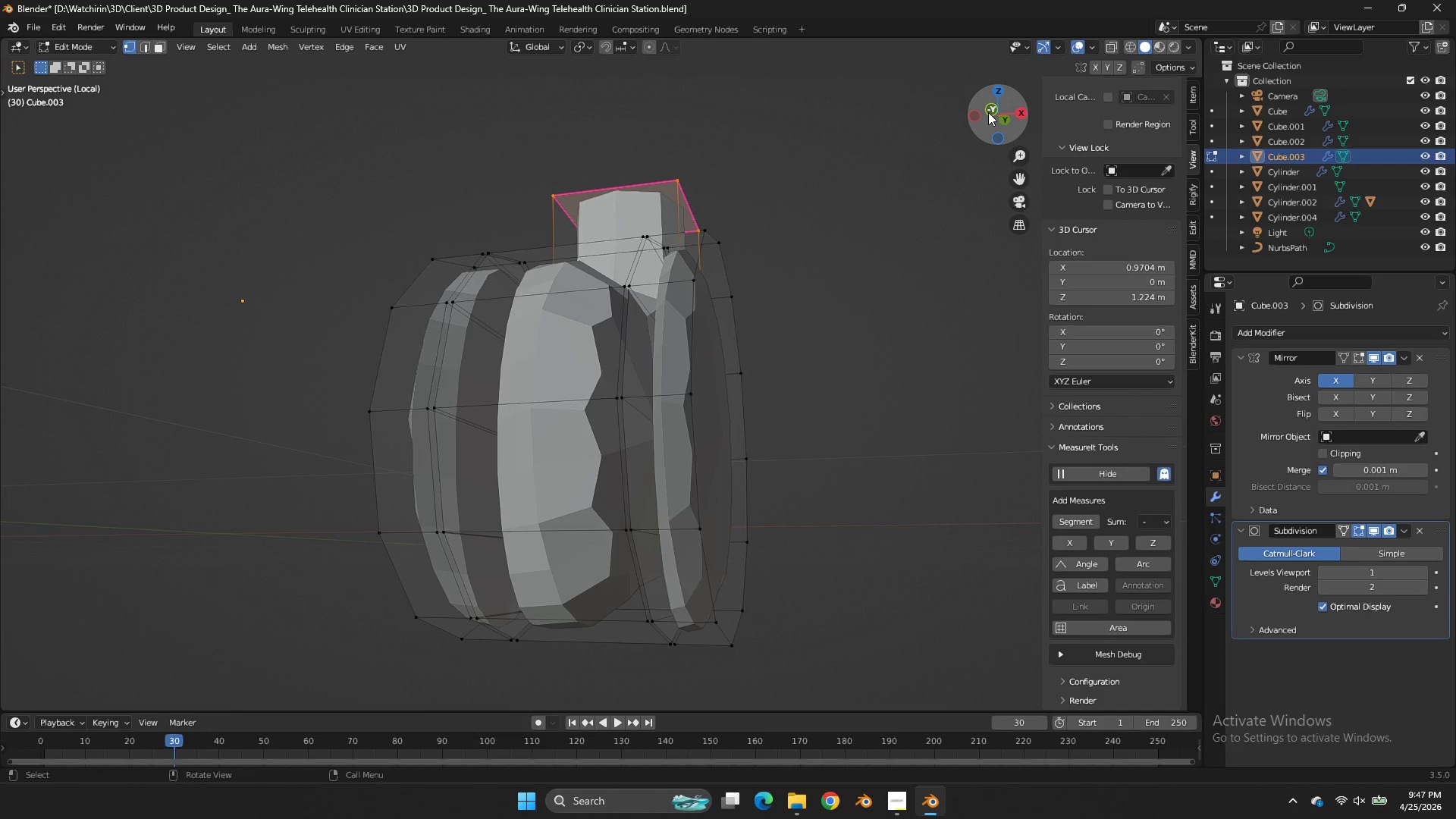 
left_click([990, 109])
 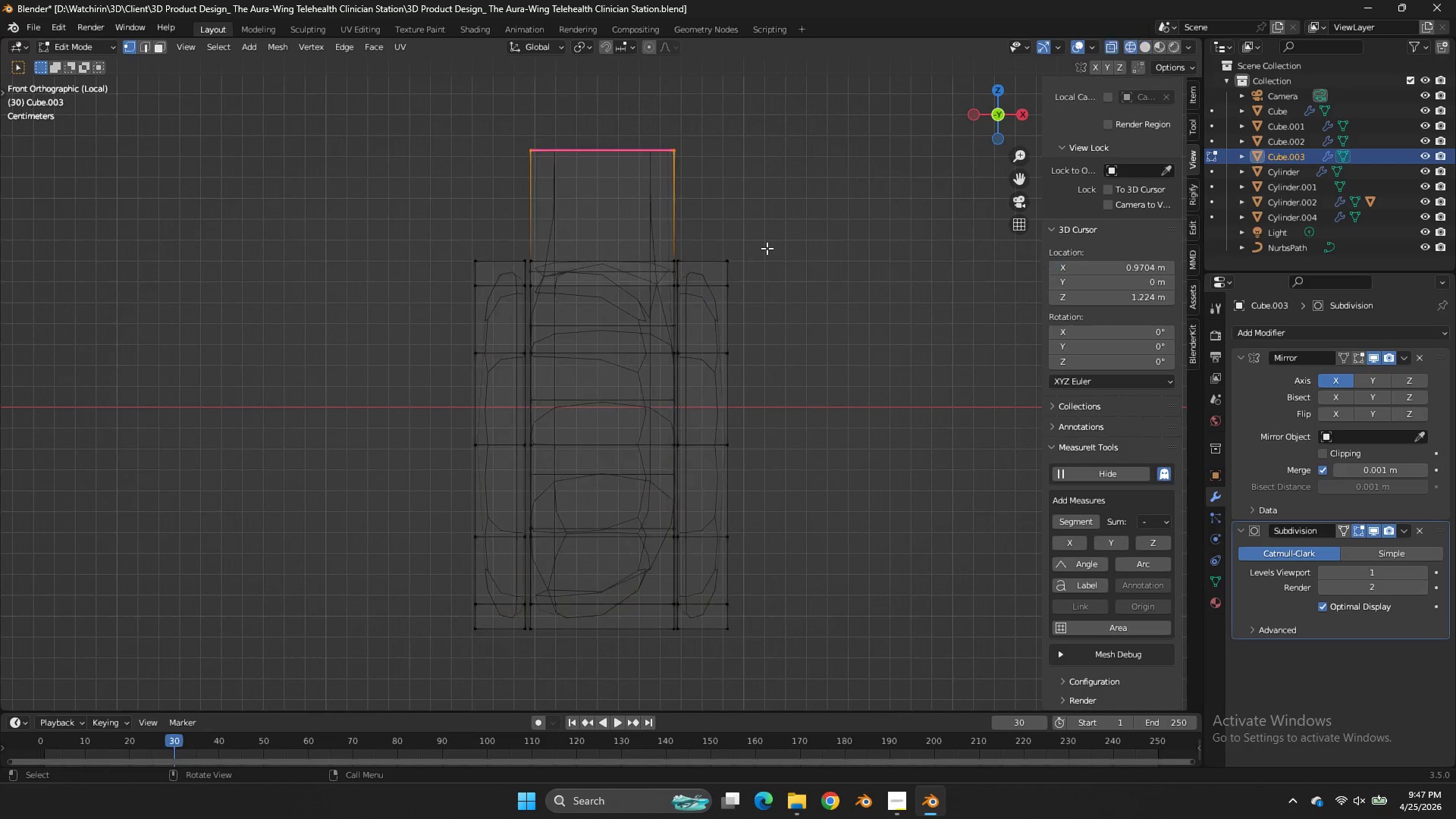 
key(Z)
 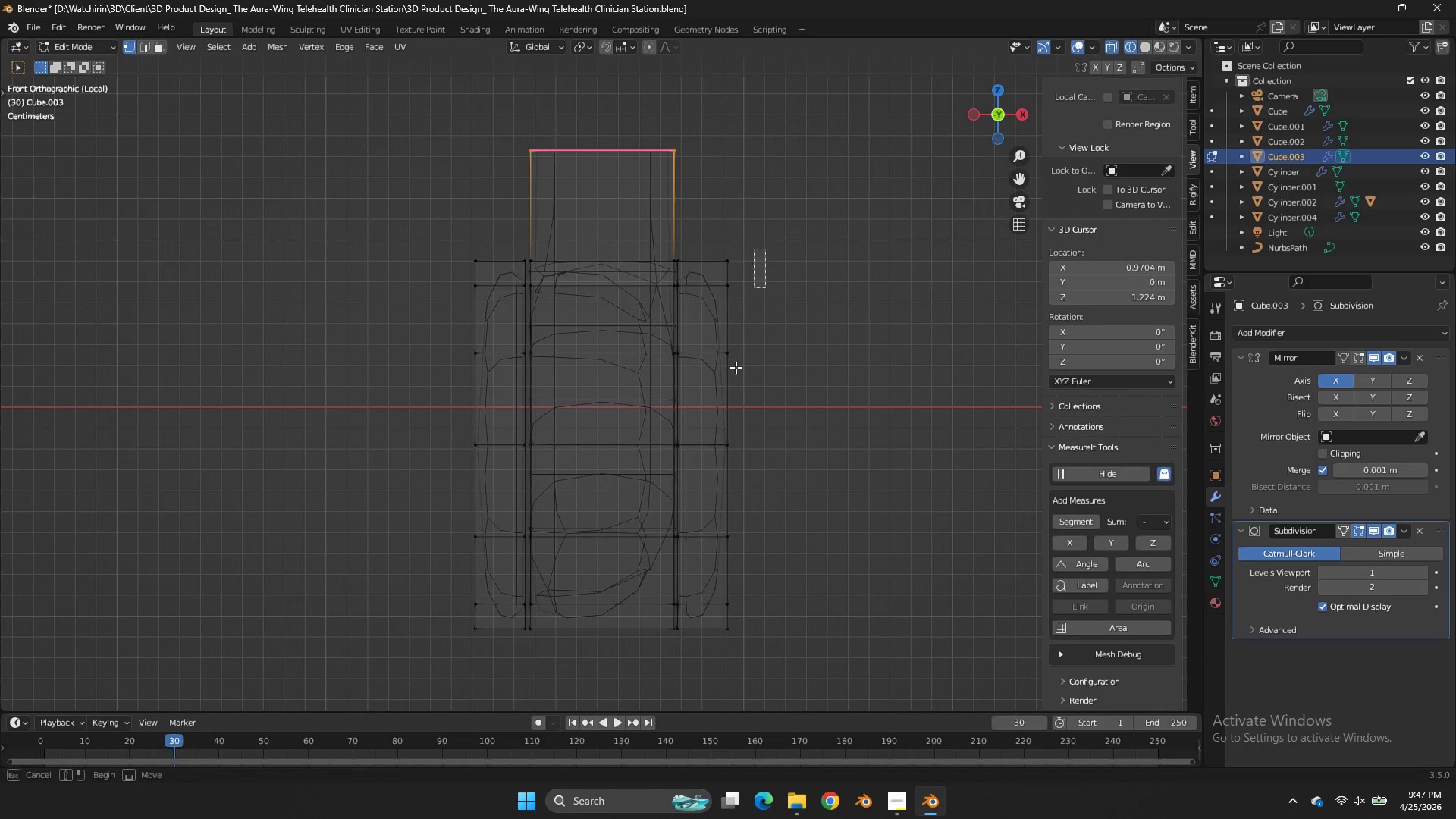 
left_click_drag(start_coordinate=[765, 249], to_coordinate=[708, 740])
 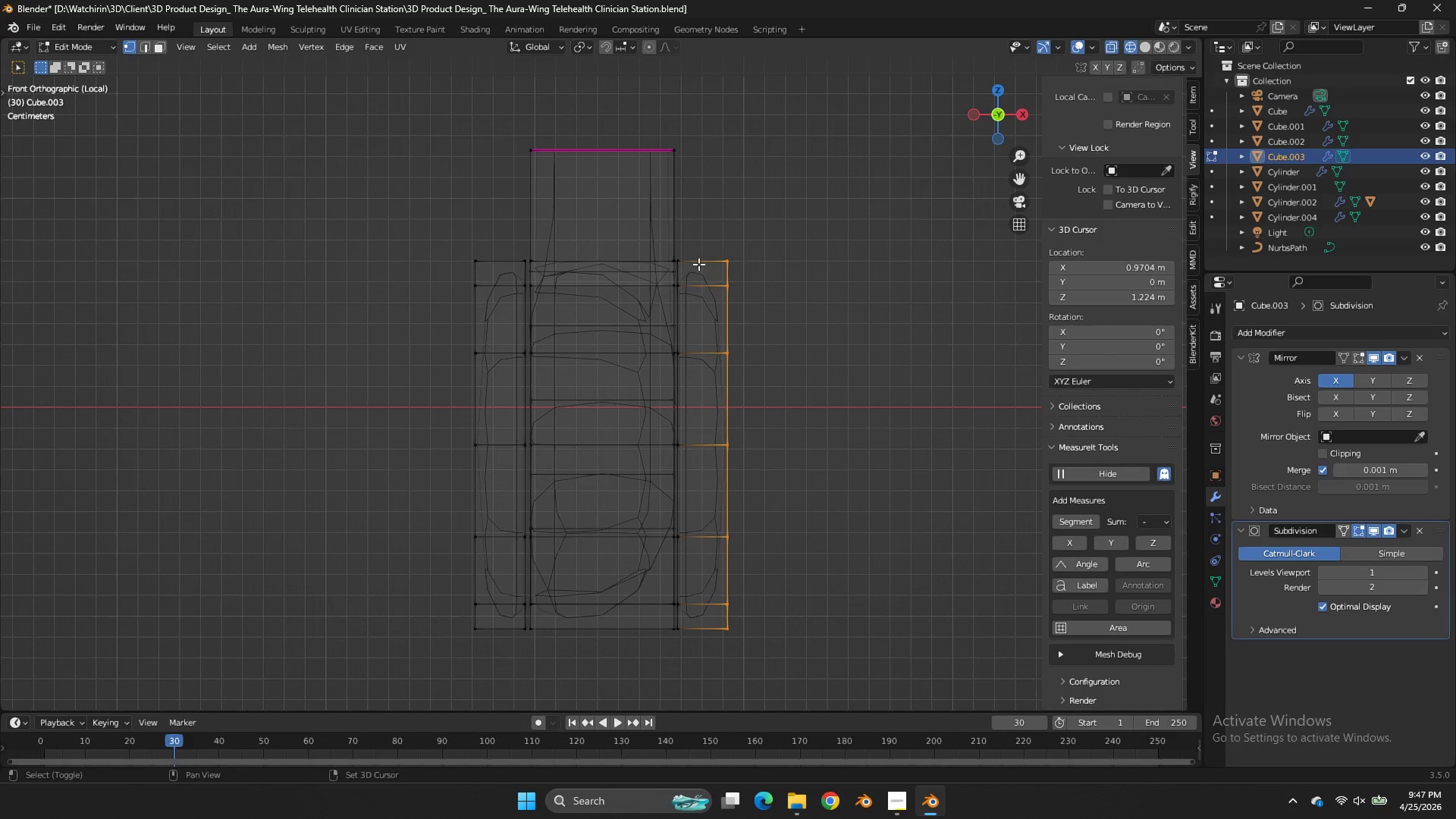 
hold_key(key=ShiftLeft, duration=1.92)
left_click_drag(start_coordinate=[695, 237], to_coordinate=[665, 661])
 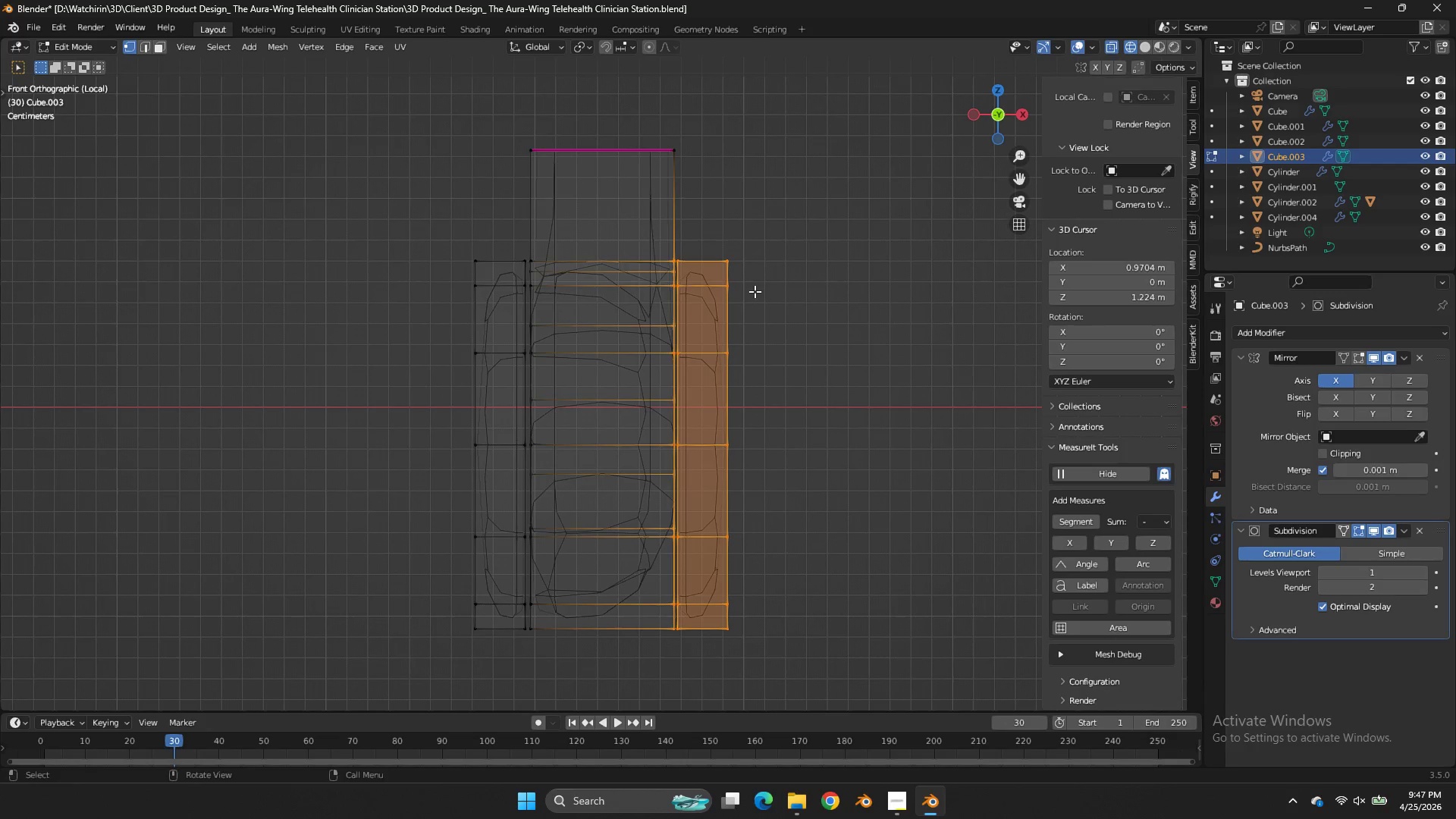 
key(Control+ControlLeft)
 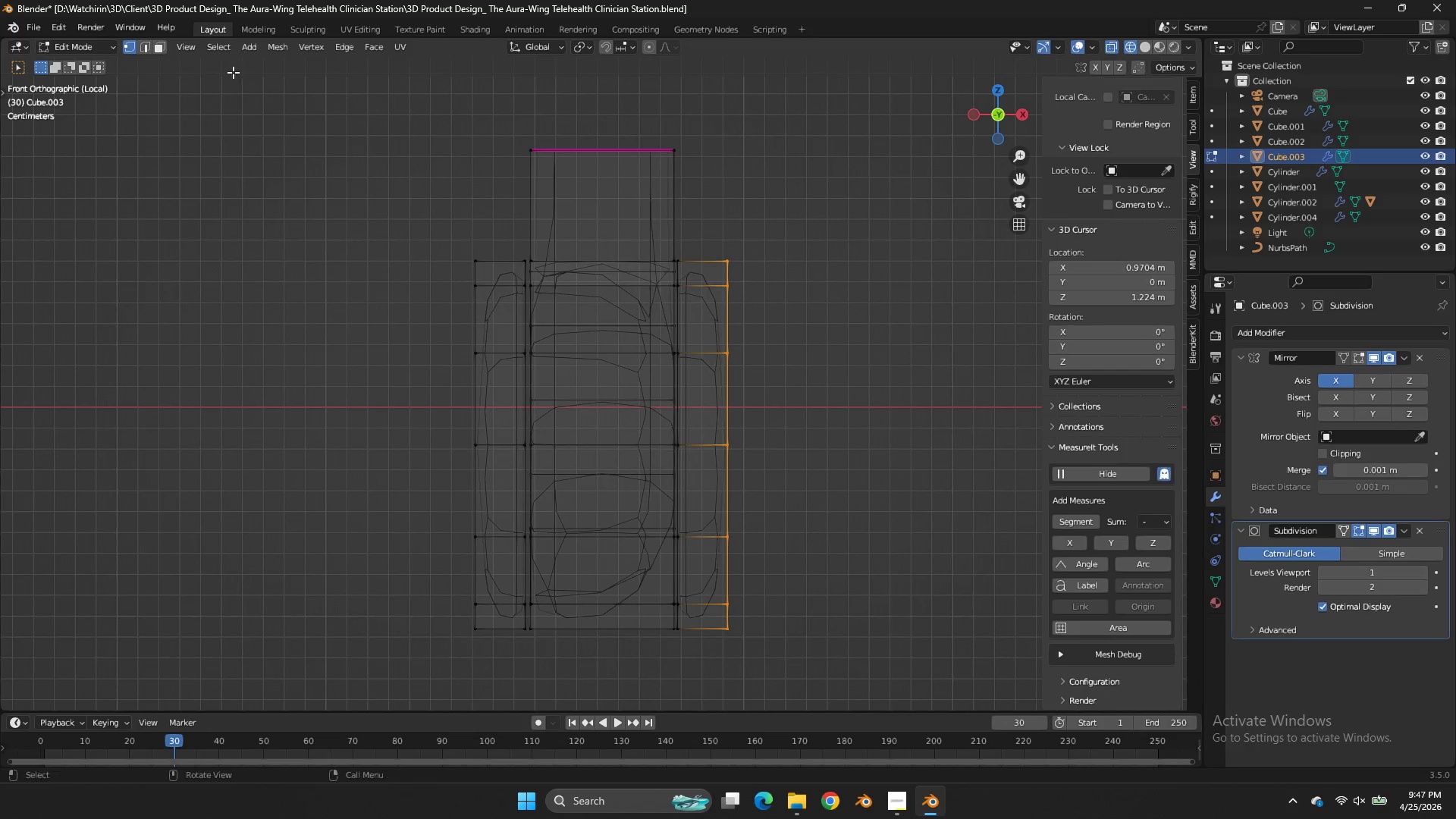 
key(Control+Z)
 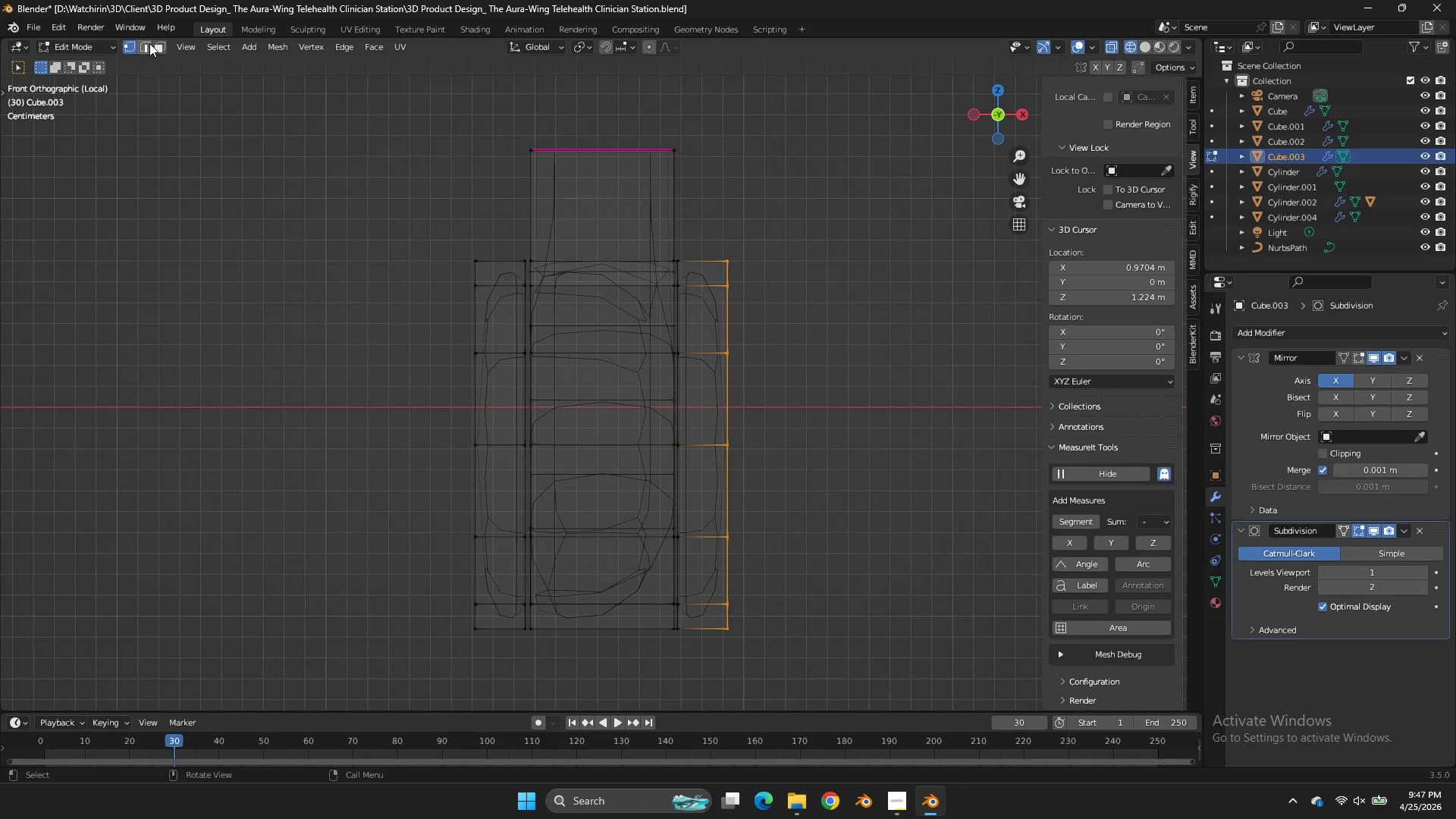 
left_click([149, 43])
 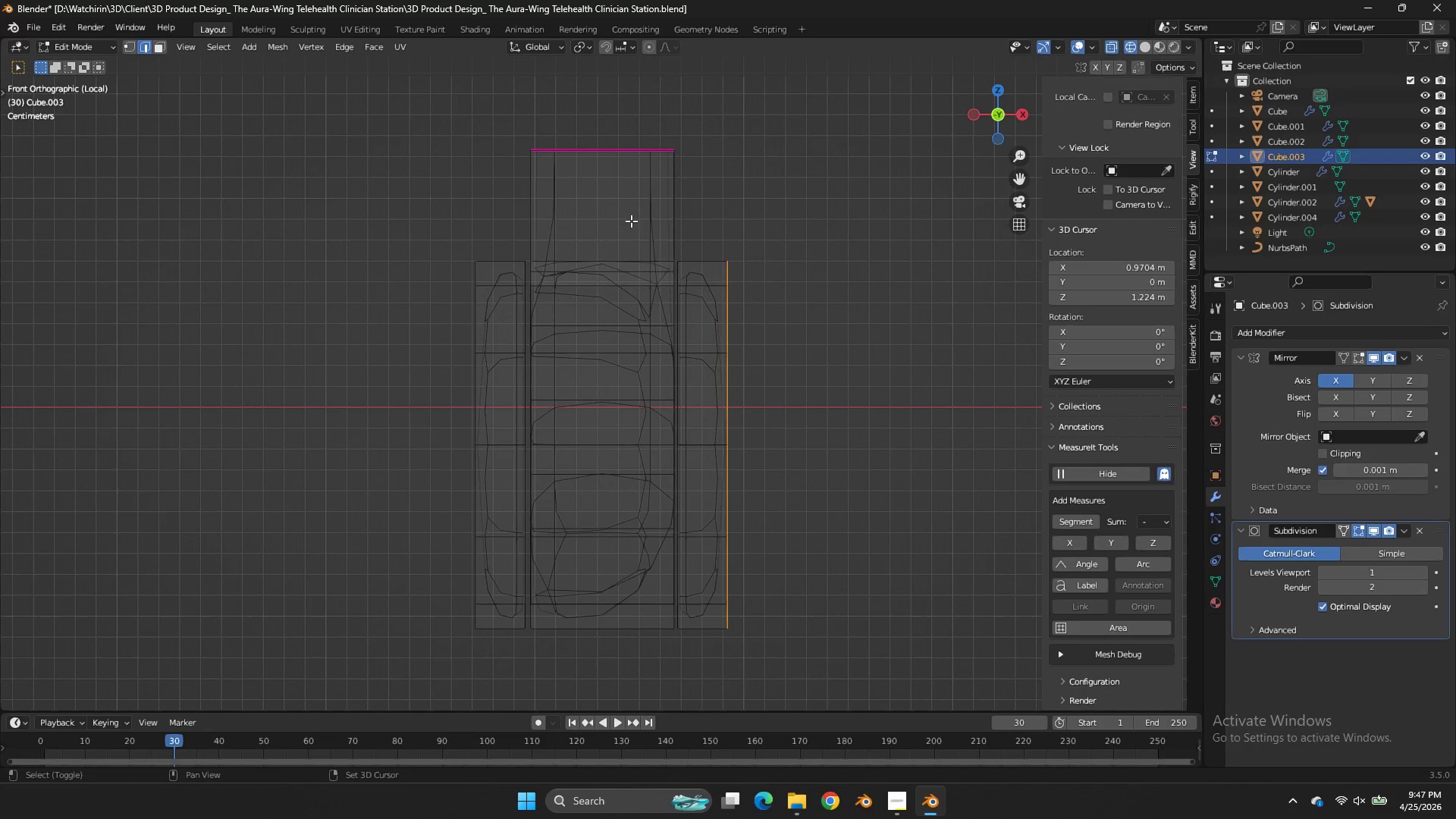 
left_click_drag(start_coordinate=[686, 252], to_coordinate=[639, 689])
 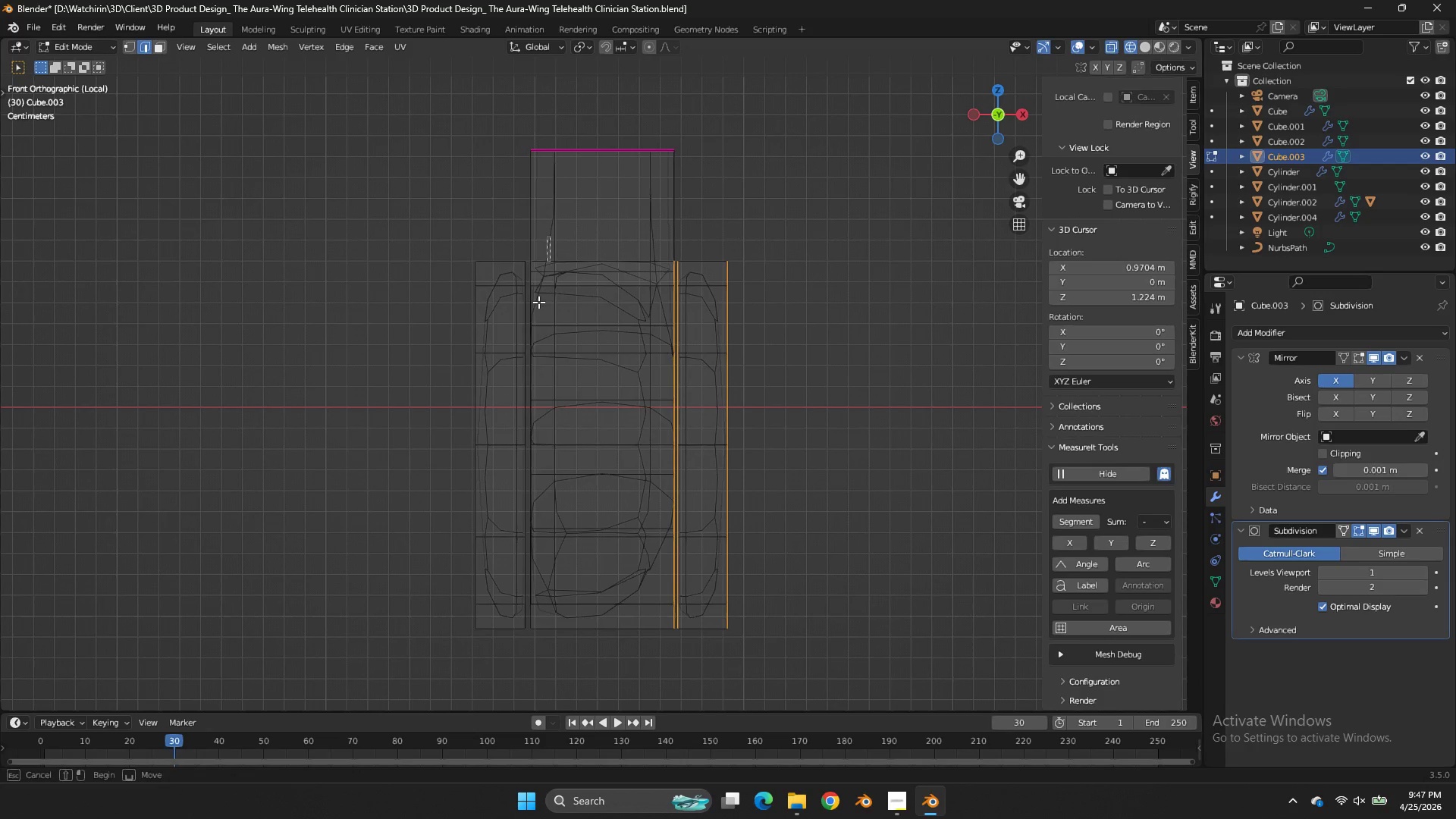 
left_click_drag(start_coordinate=[550, 236], to_coordinate=[510, 651])
 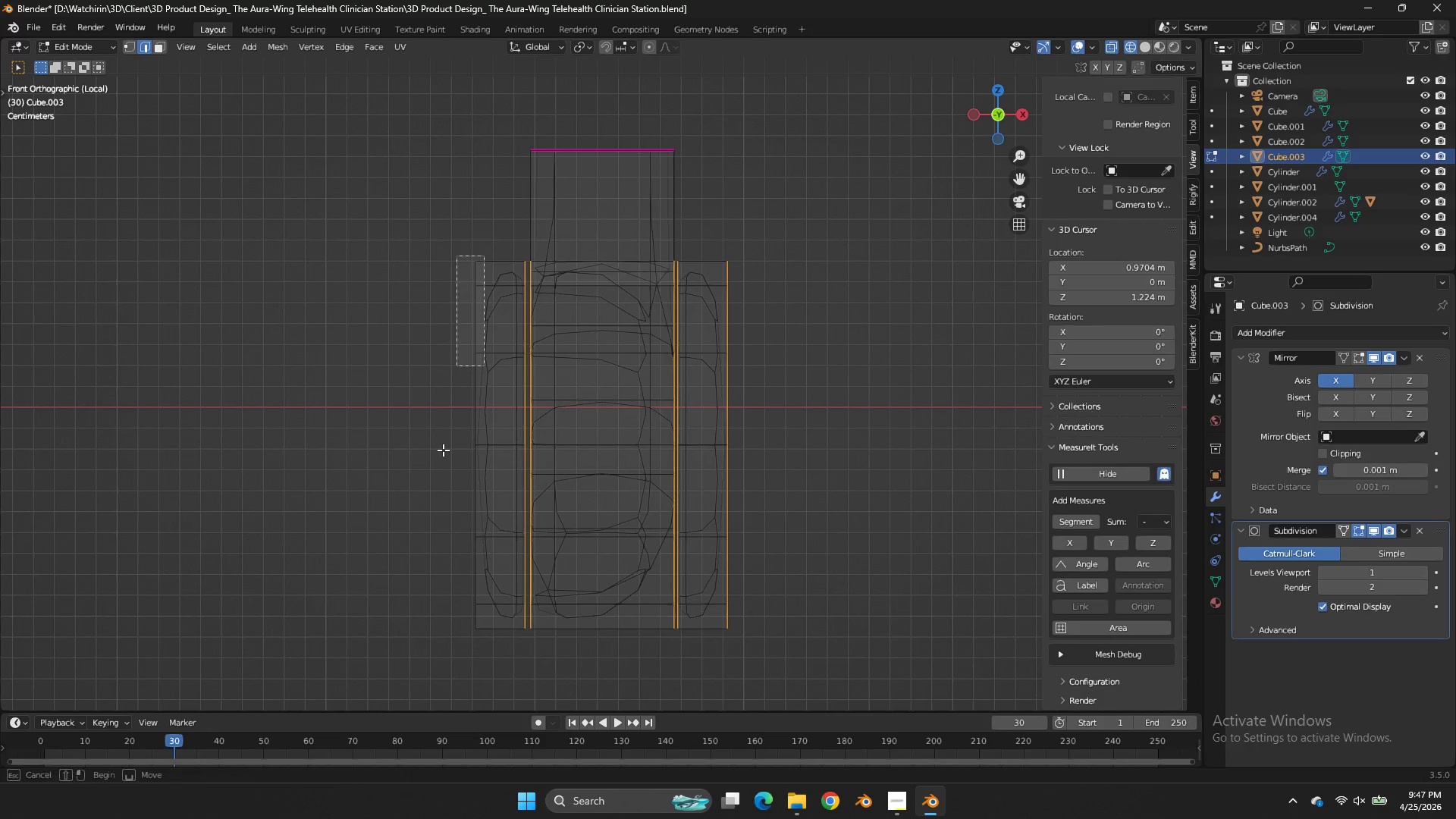 
left_click_drag(start_coordinate=[484, 256], to_coordinate=[410, 692])
 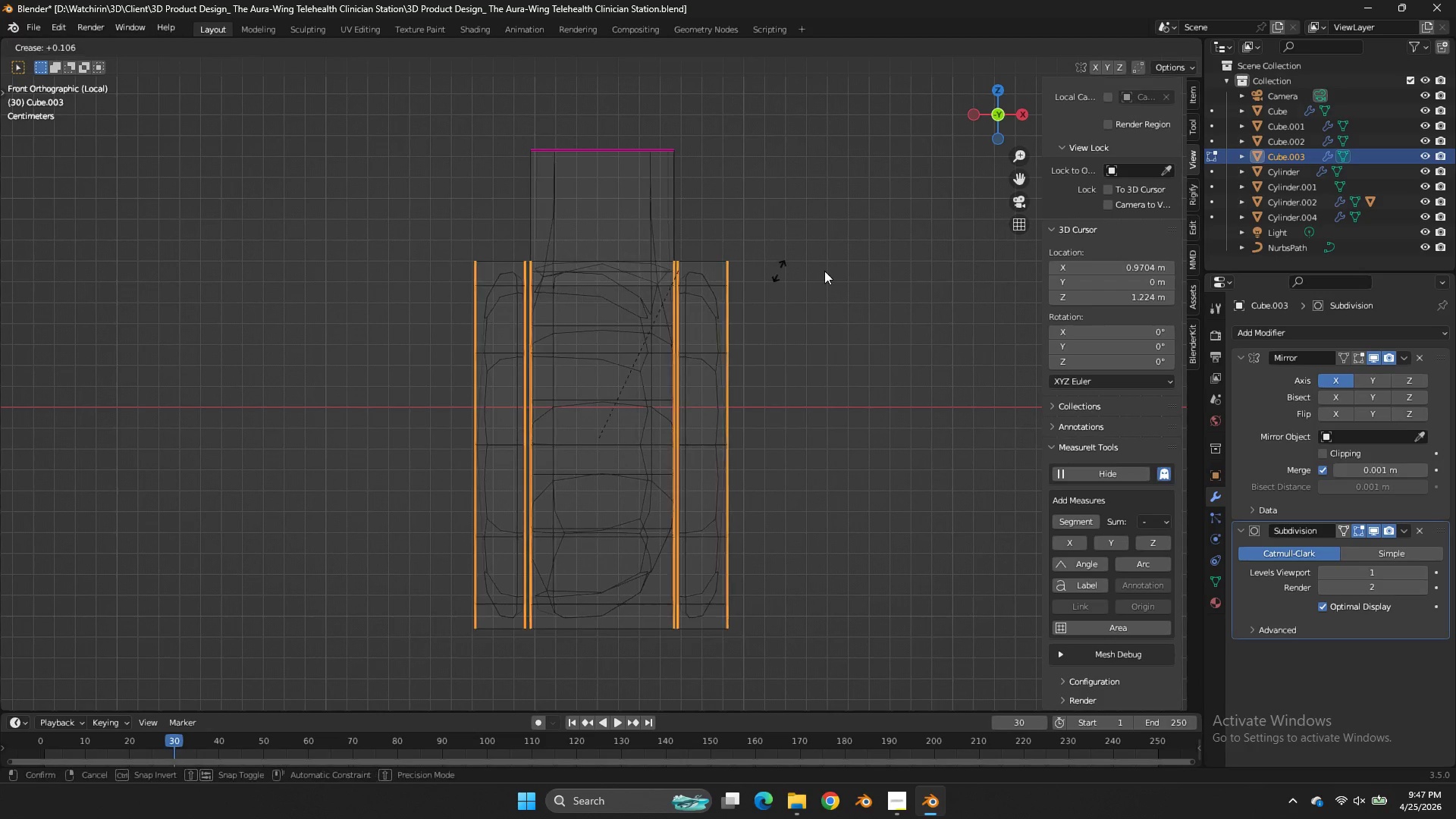 
key(Shift+E)
 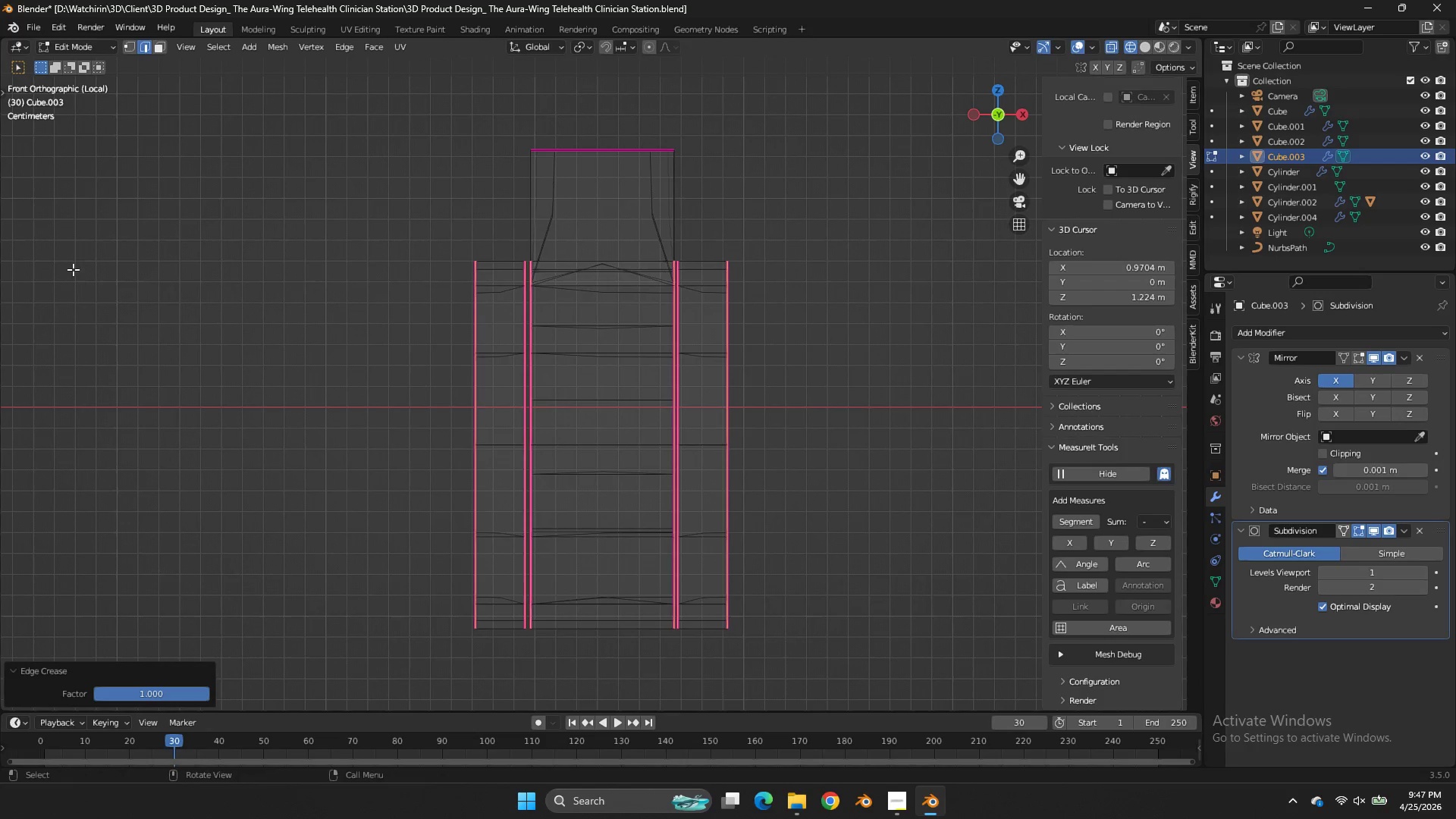 
left_click([73, 269])
 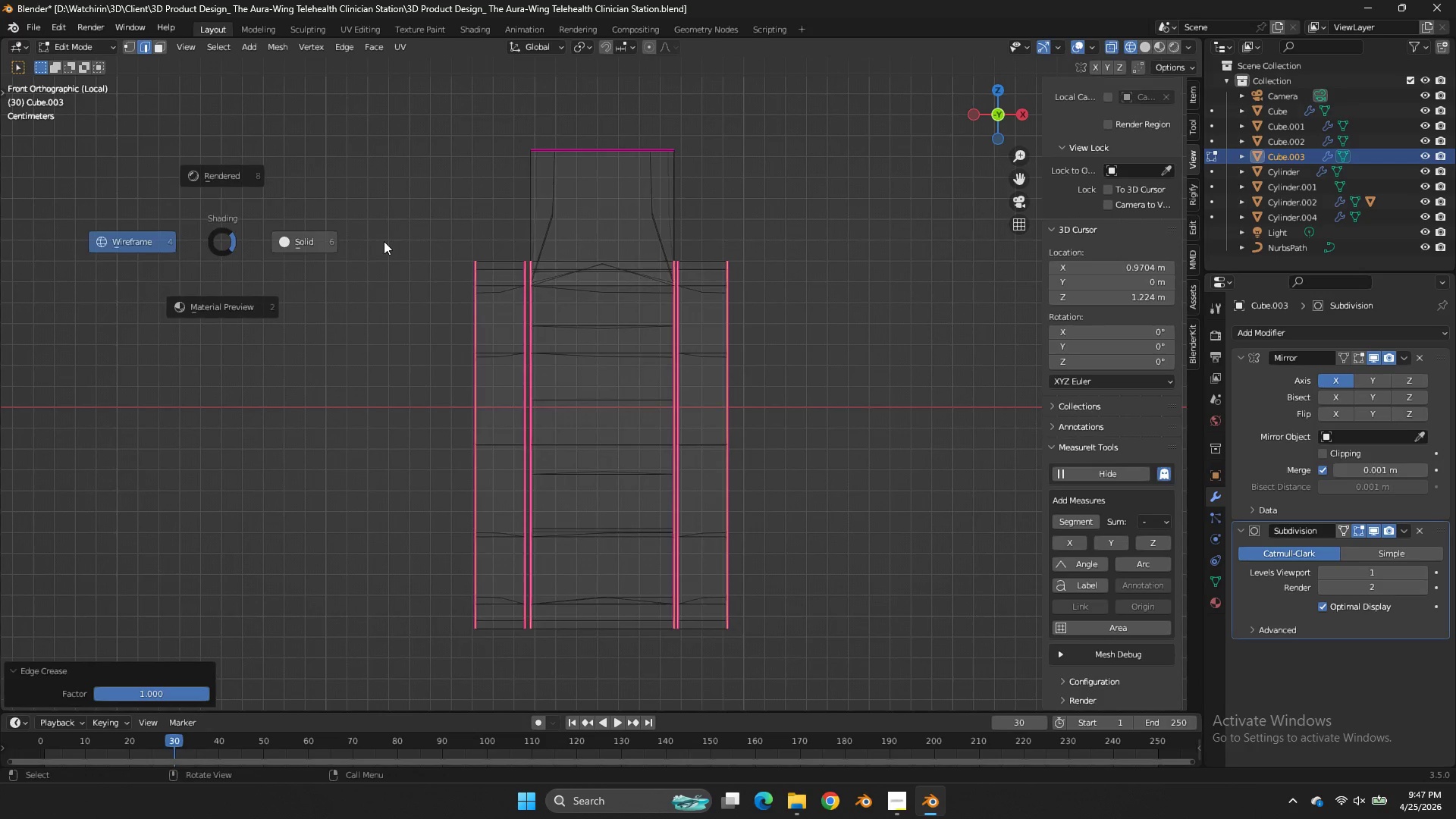 
key(Z)
 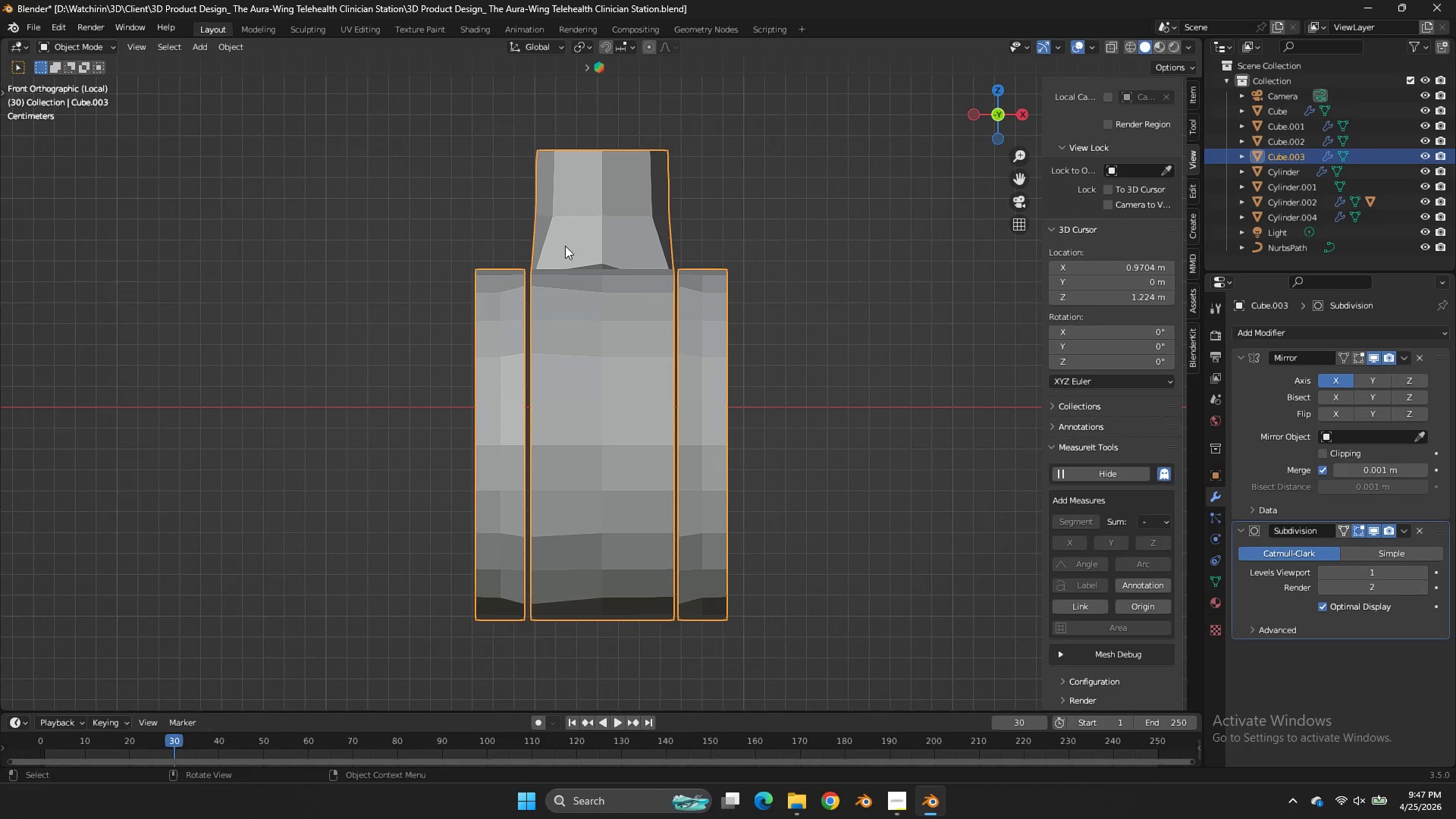 
key(Tab)
 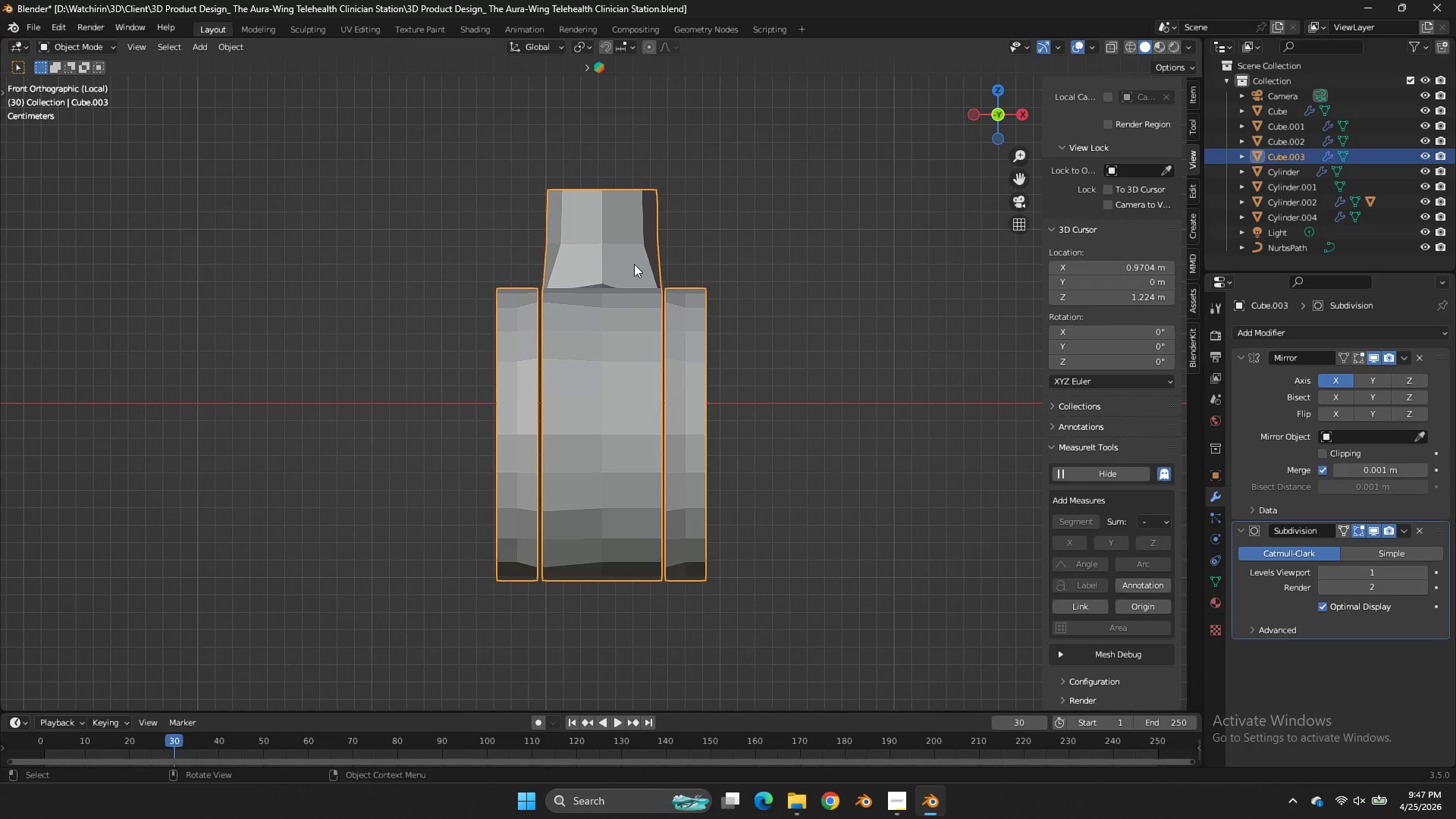 
right_click([700, 309])
 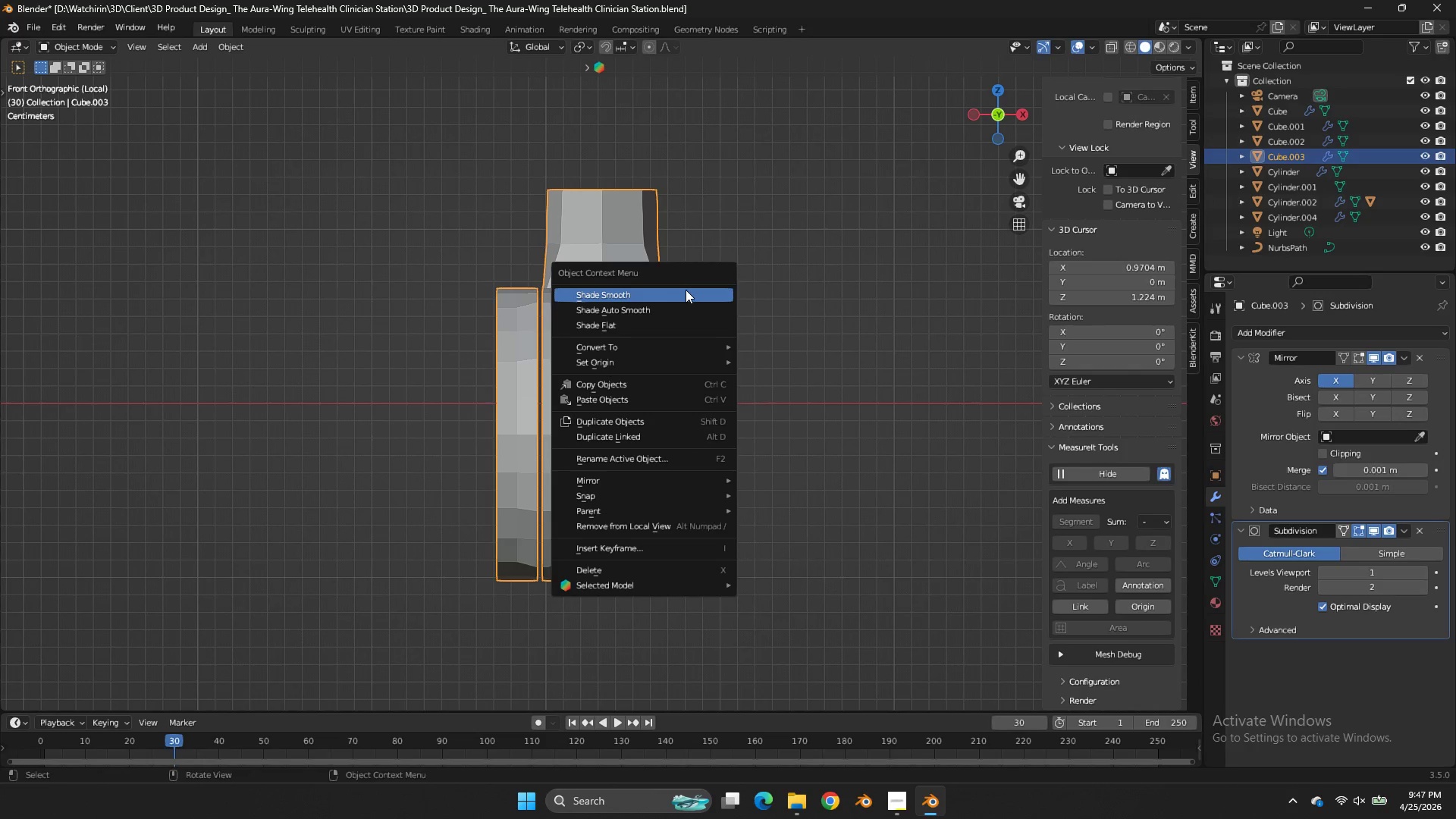 
scroll: coordinate [568, 247], scroll_direction: down, amount: 1.0
 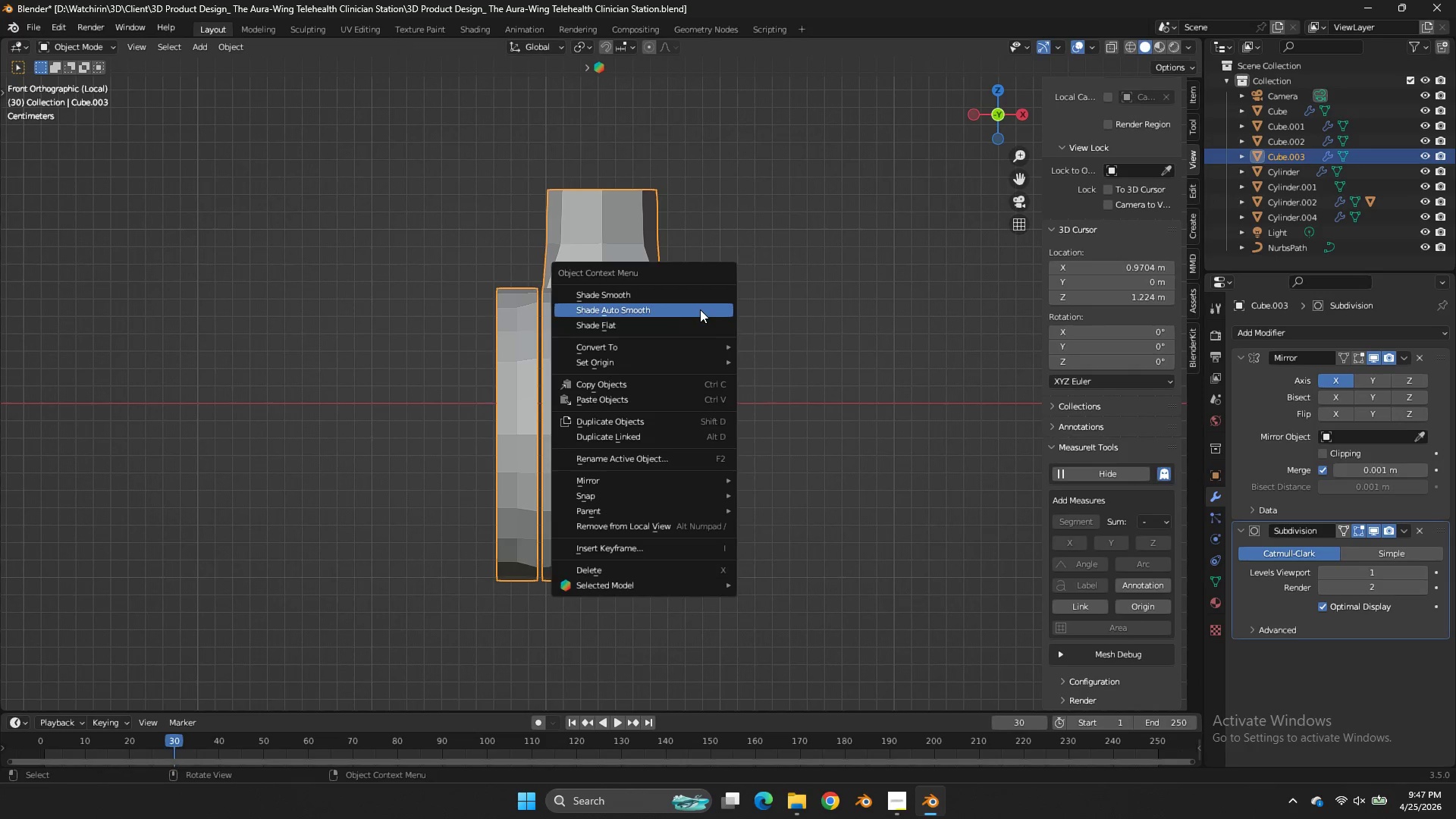 
double_click([686, 290])
 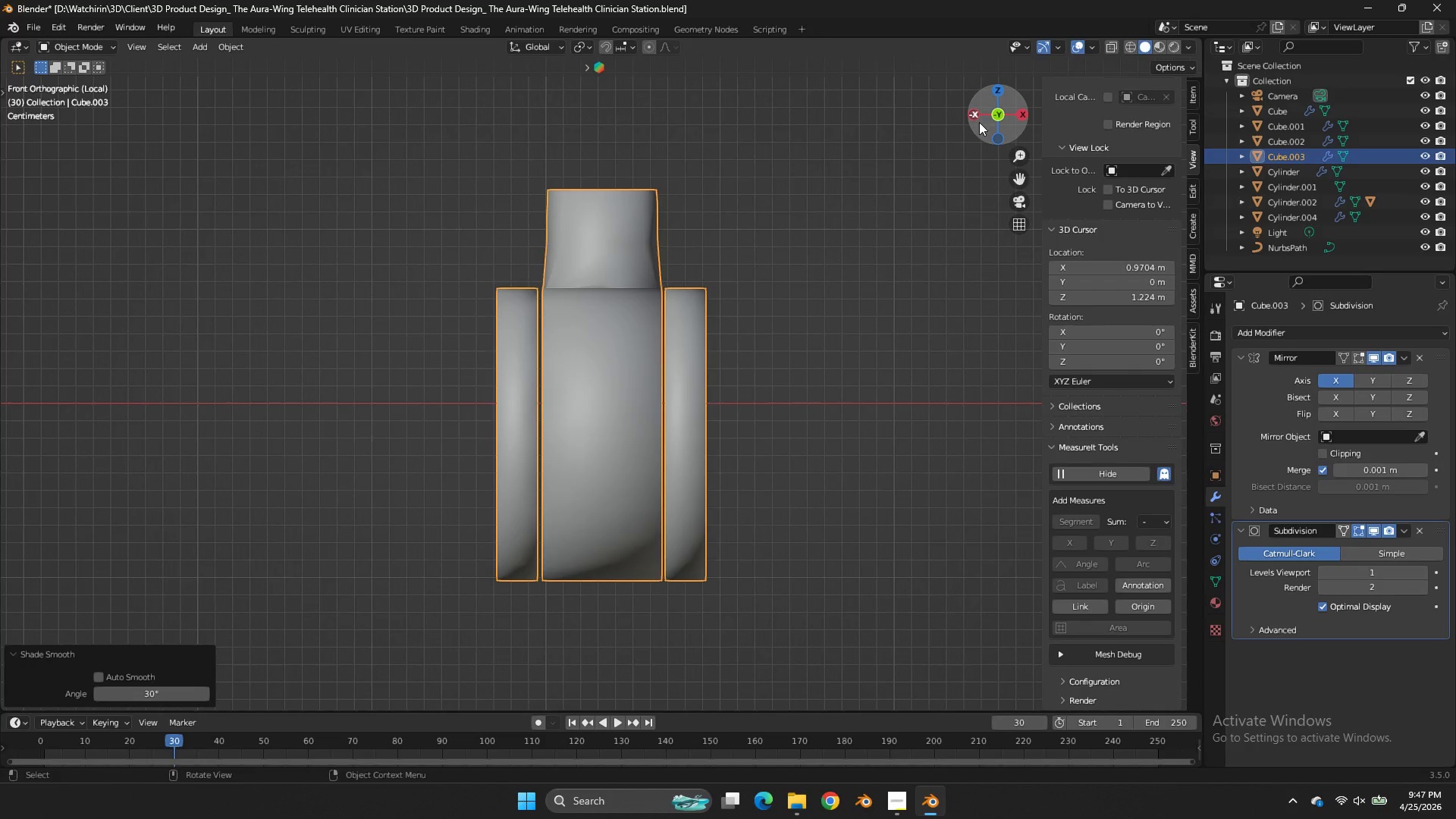 
left_click_drag(start_coordinate=[981, 122], to_coordinate=[759, 157])
 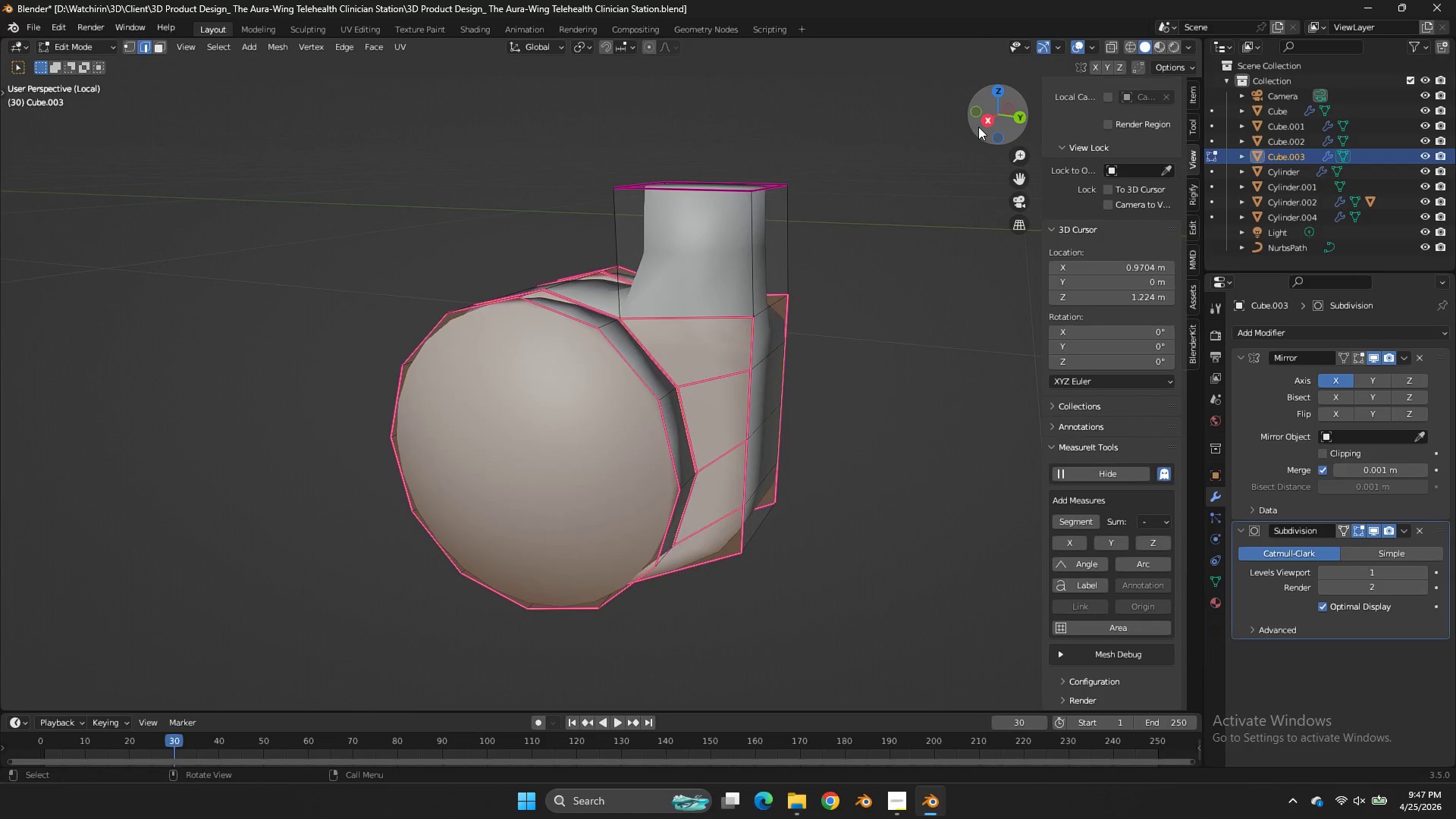 
key(Tab)
 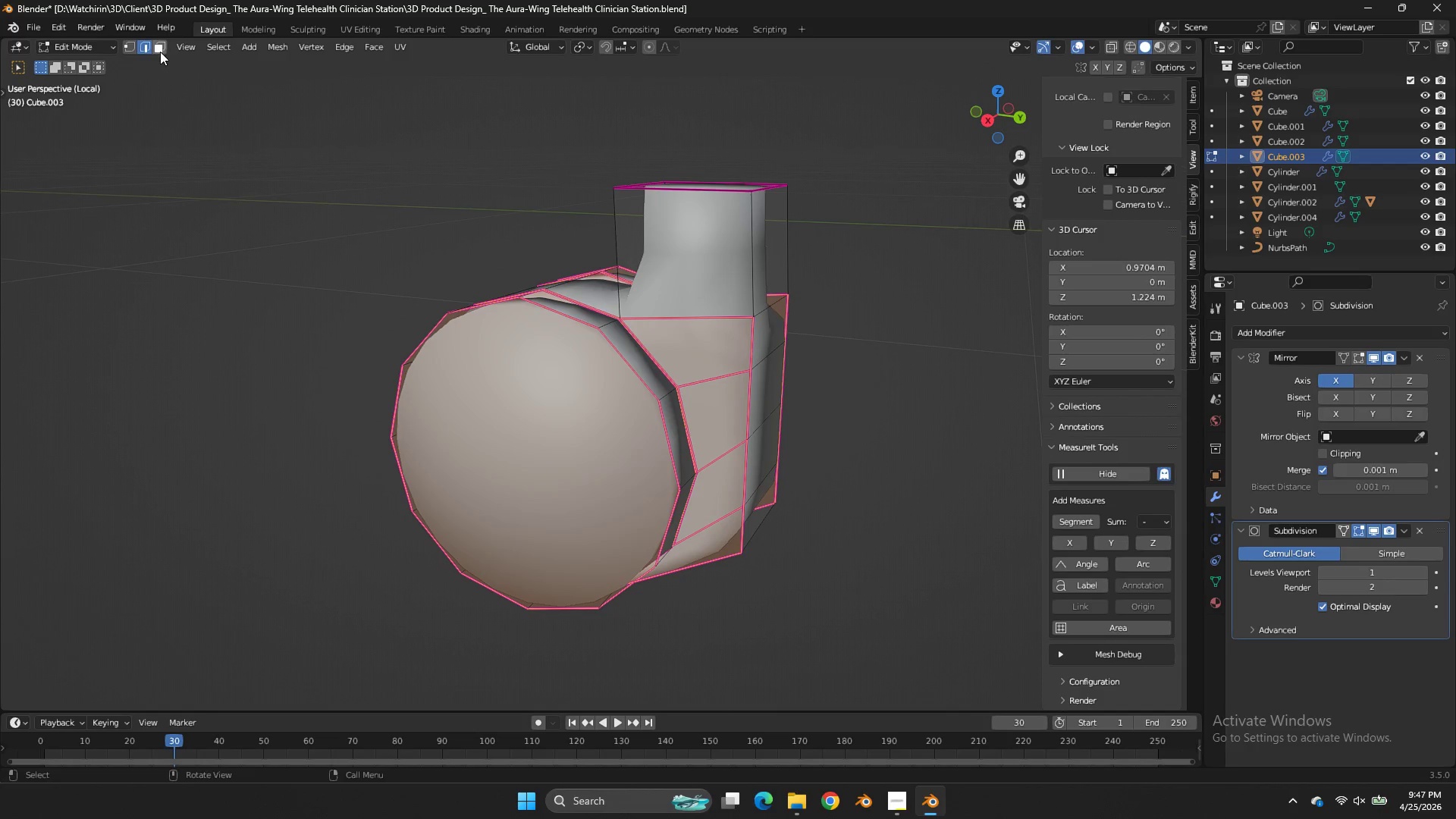 
left_click([168, 43])
 